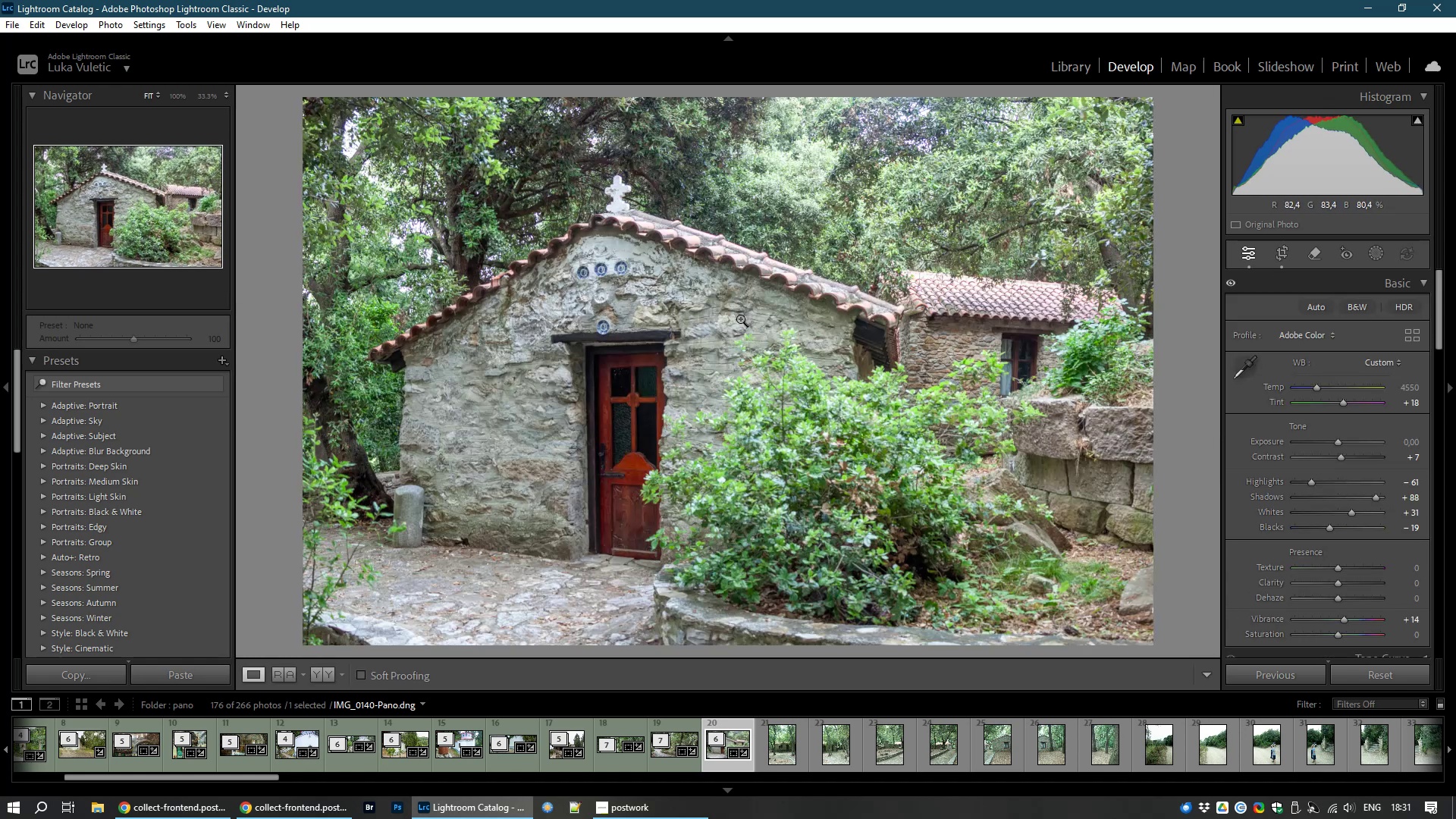 
left_click([1073, 70])
 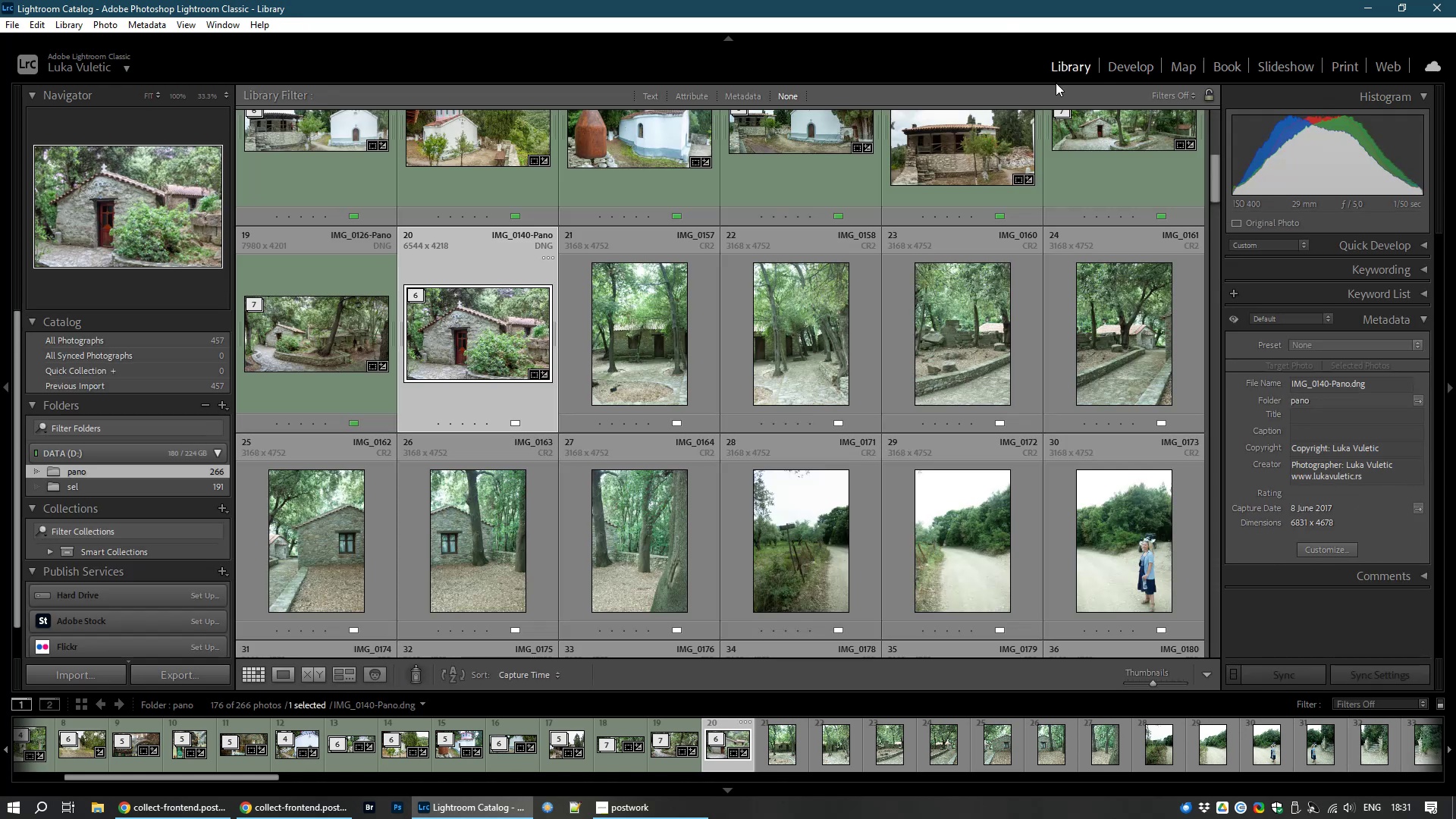 
key(8)
 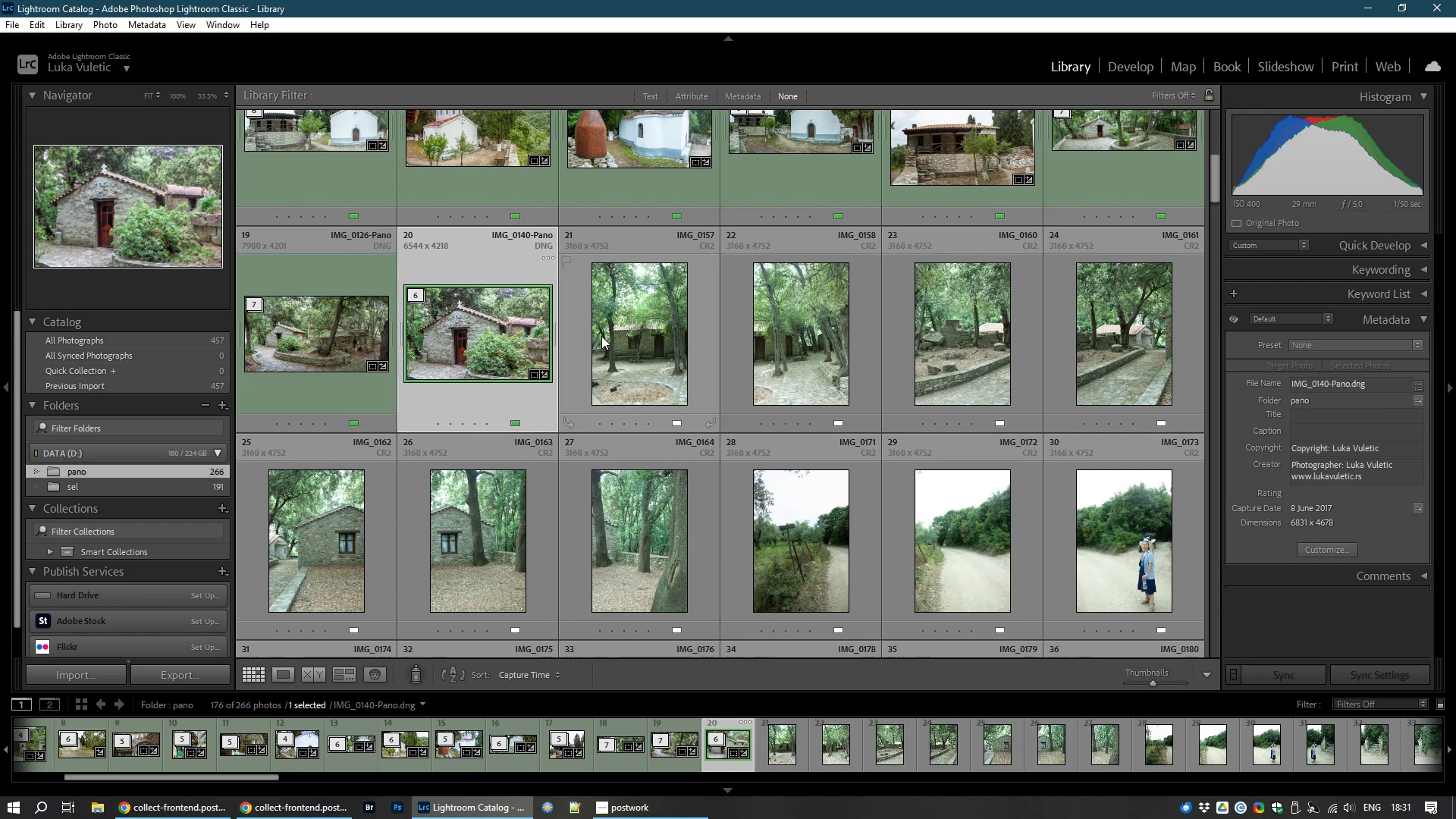 
left_click([641, 357])
 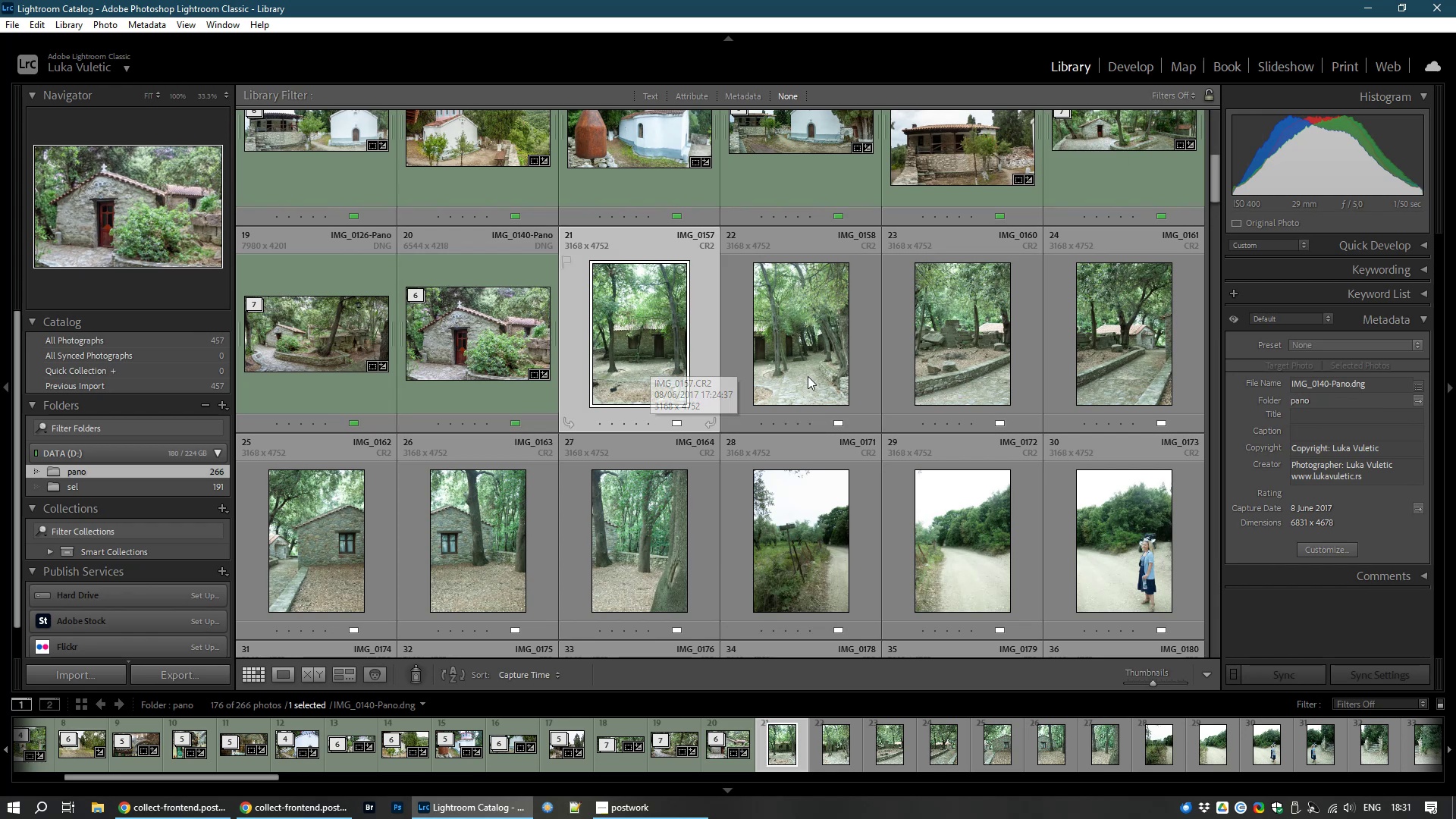 
hold_key(key=ControlLeft, duration=1.54)
left_click([806, 359])
 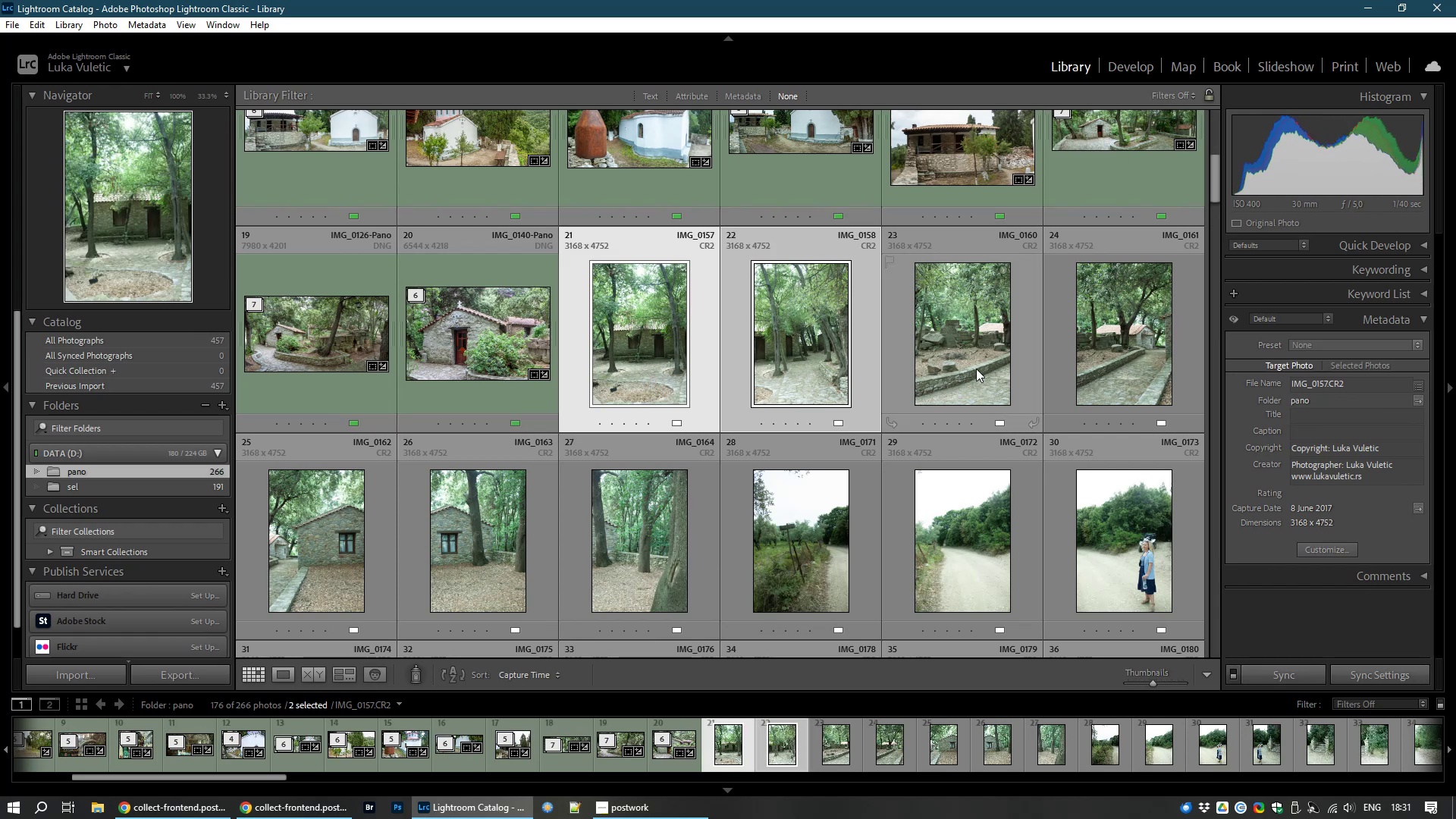 
hold_key(key=ControlLeft, duration=1.52)
left_click([976, 369])
 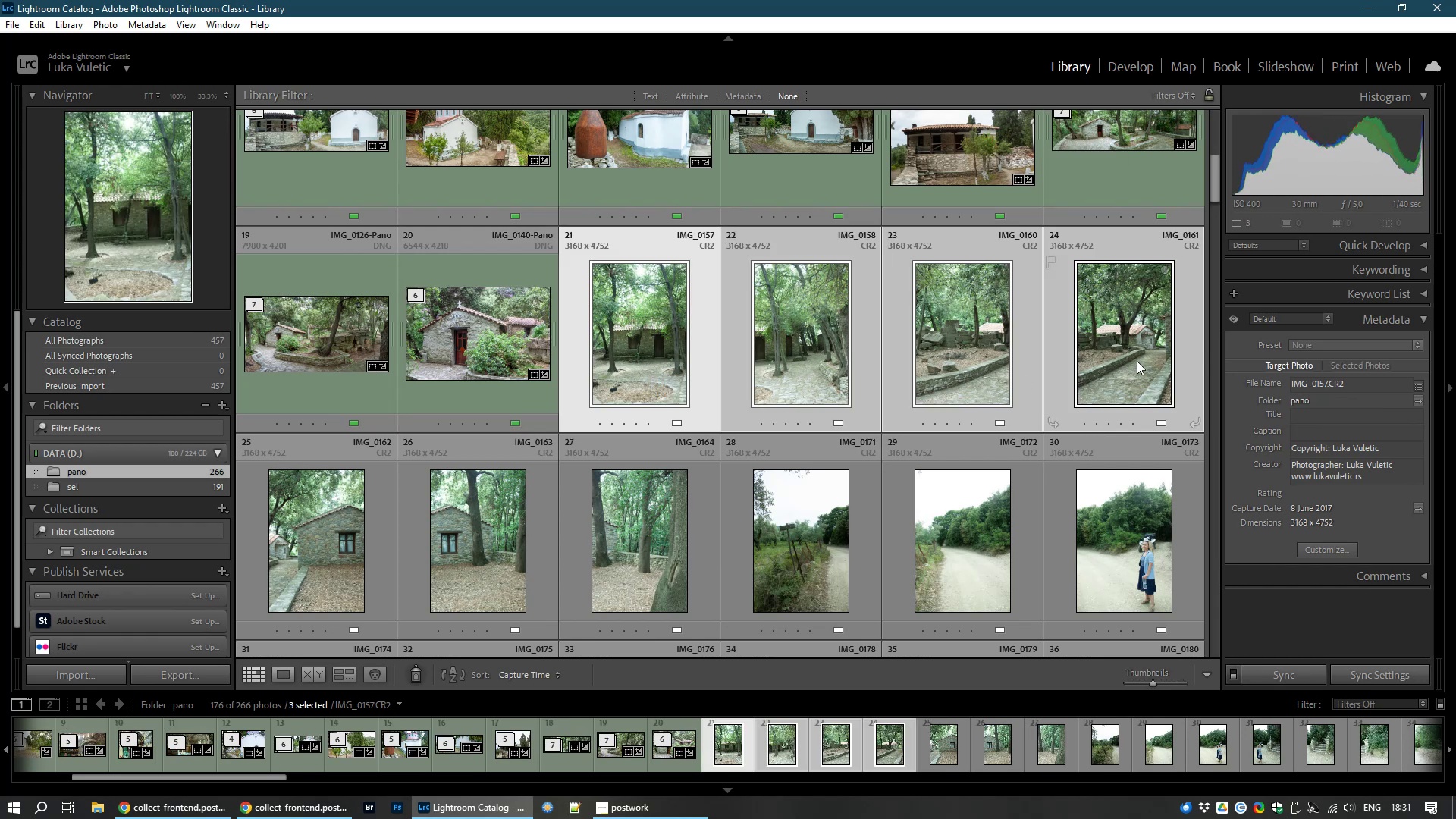 
hold_key(key=ControlLeft, duration=1.51)
 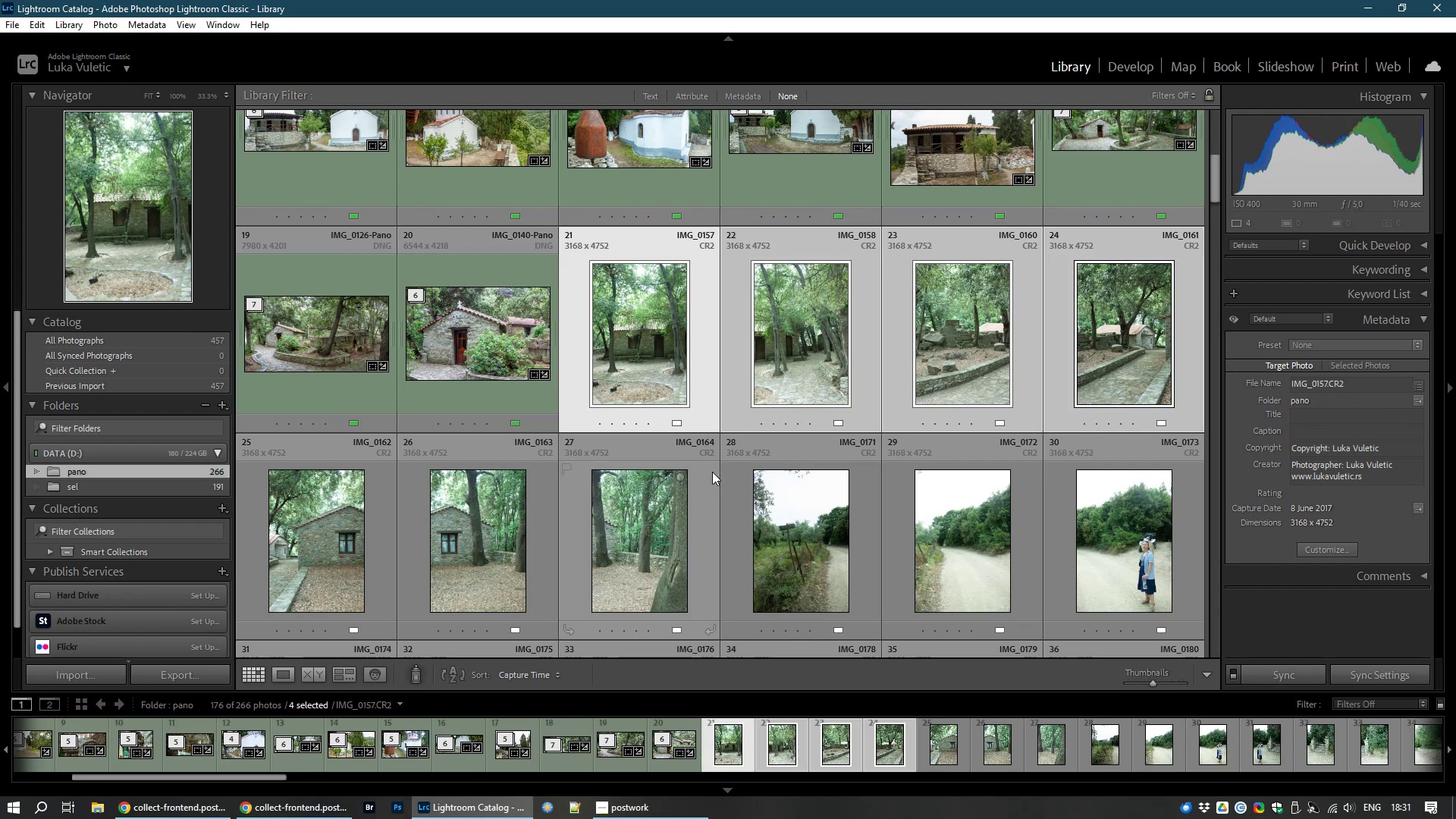 
hold_key(key=ControlLeft, duration=1.52)
 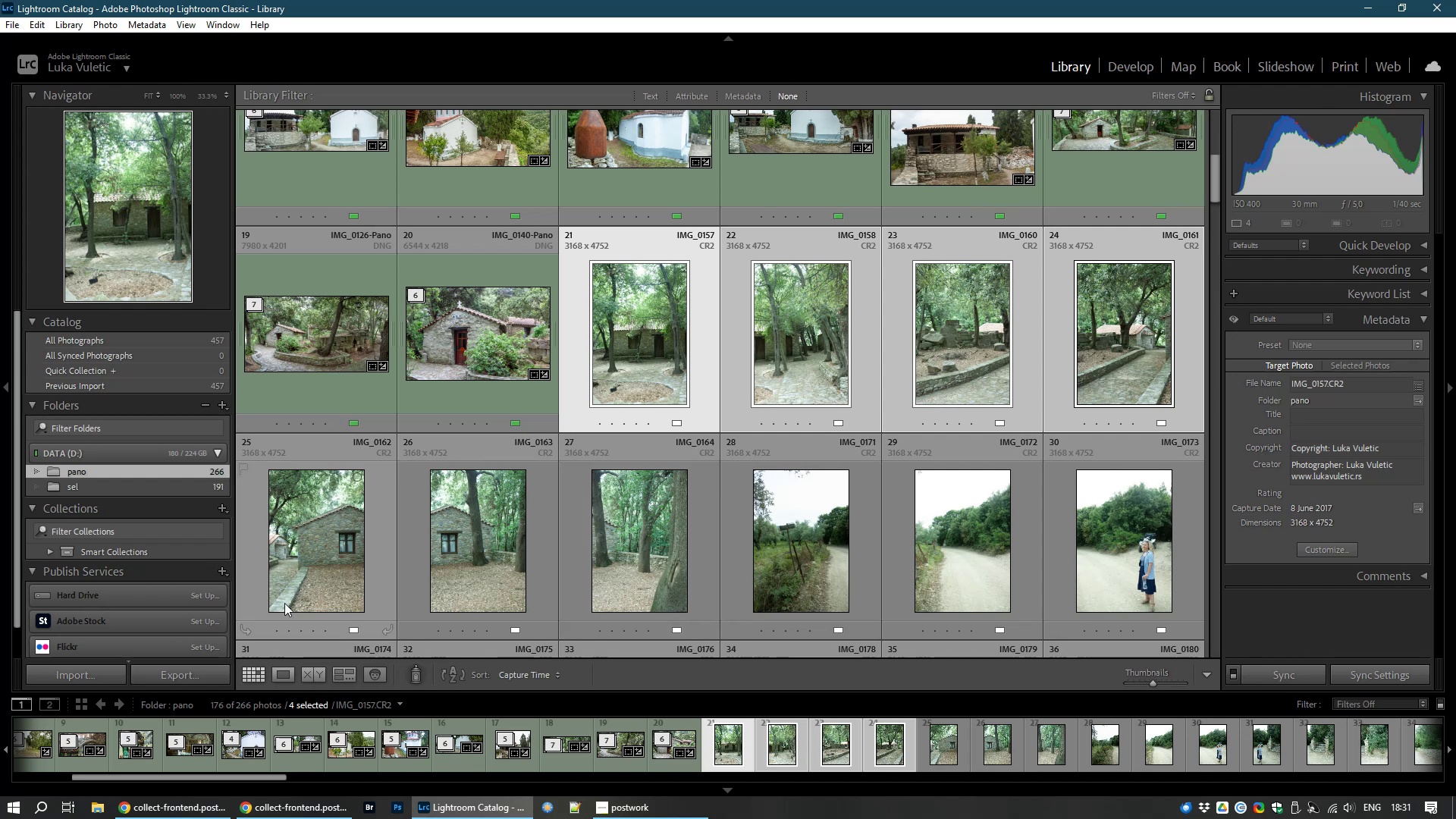 
hold_key(key=ControlLeft, duration=1.53)
left_click([353, 582])
 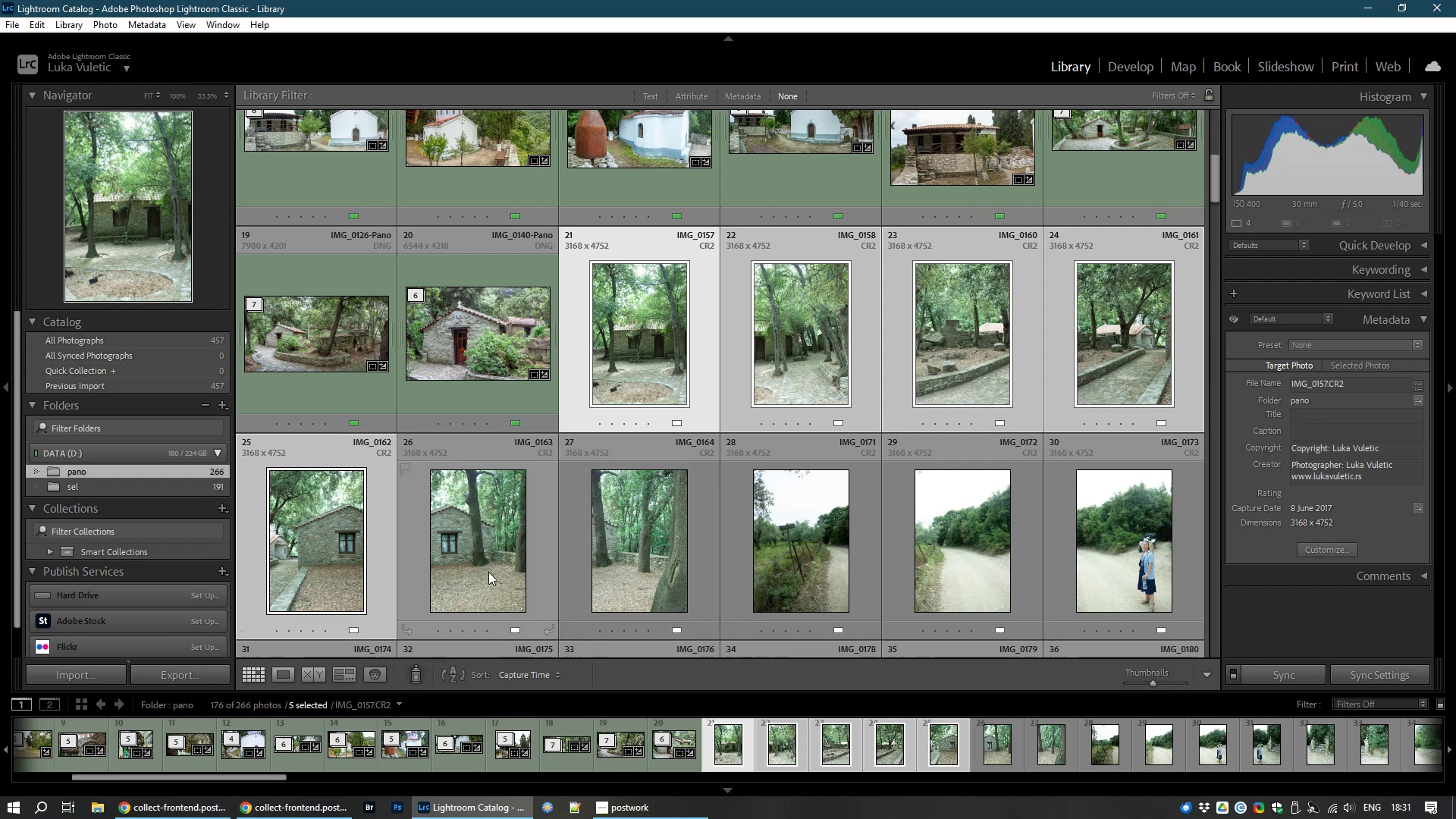 
hold_key(key=ControlLeft, duration=1.51)
left_click([489, 572])
 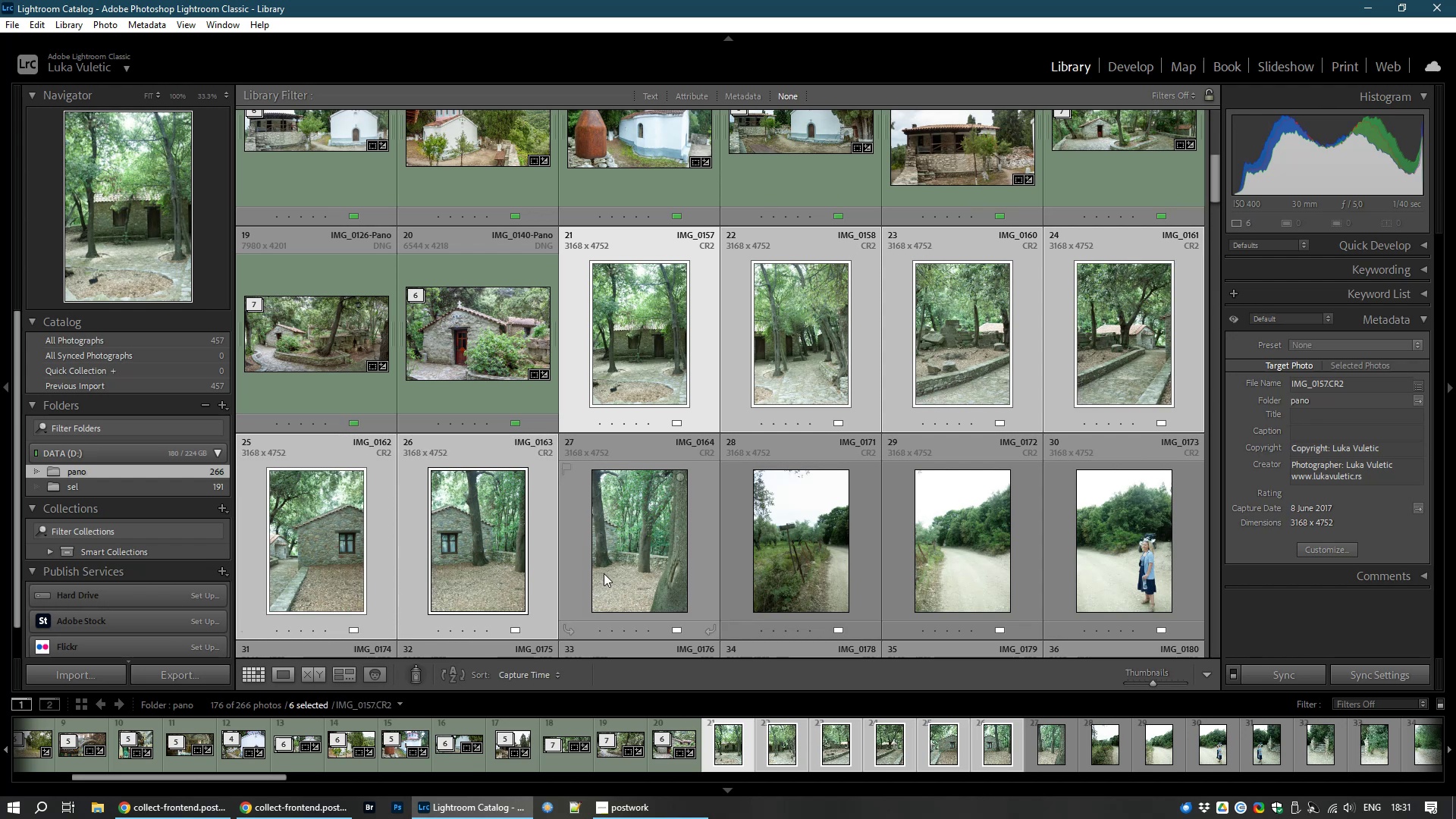 
left_click([604, 573])
 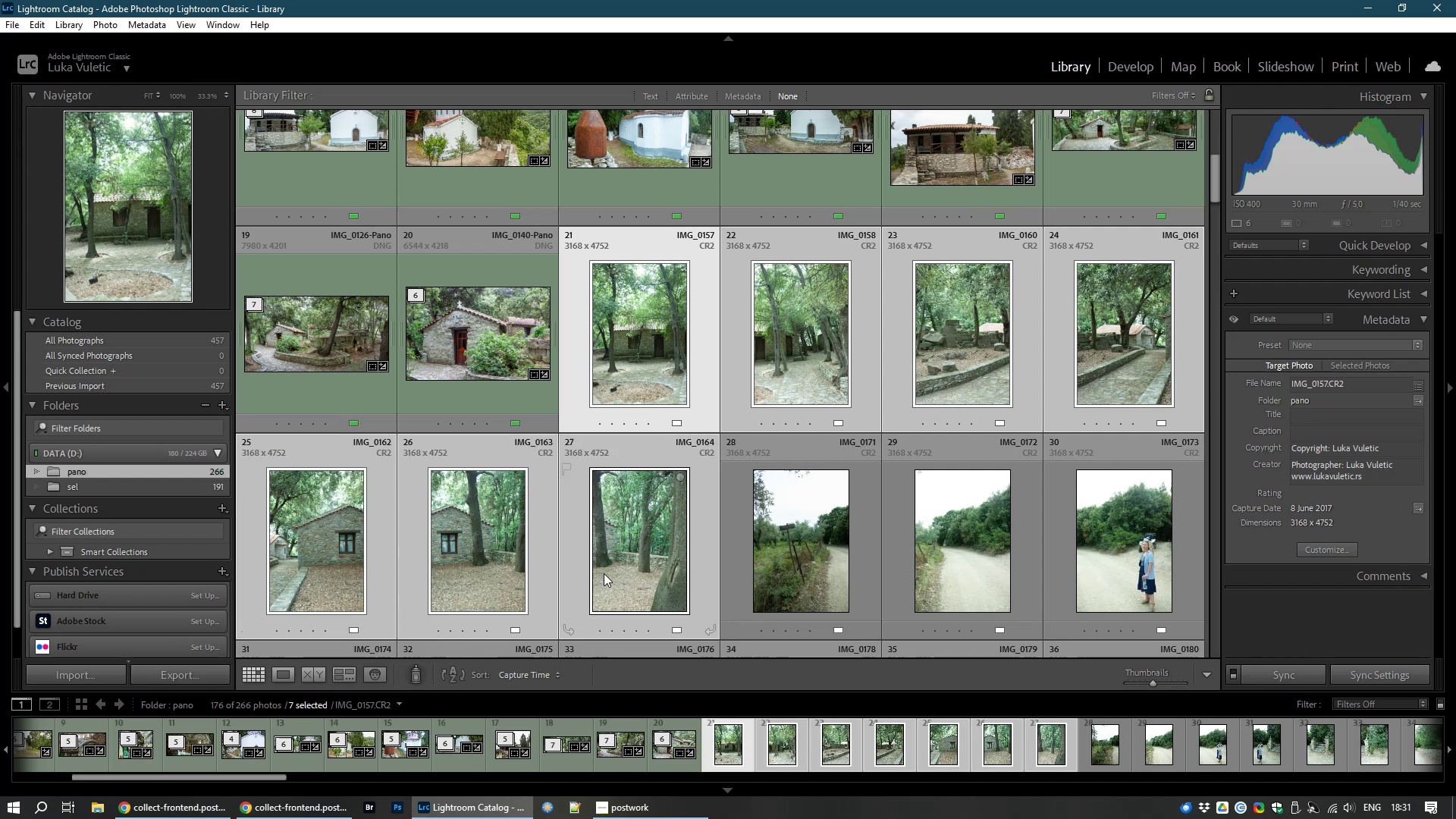 
key(Control+M)
 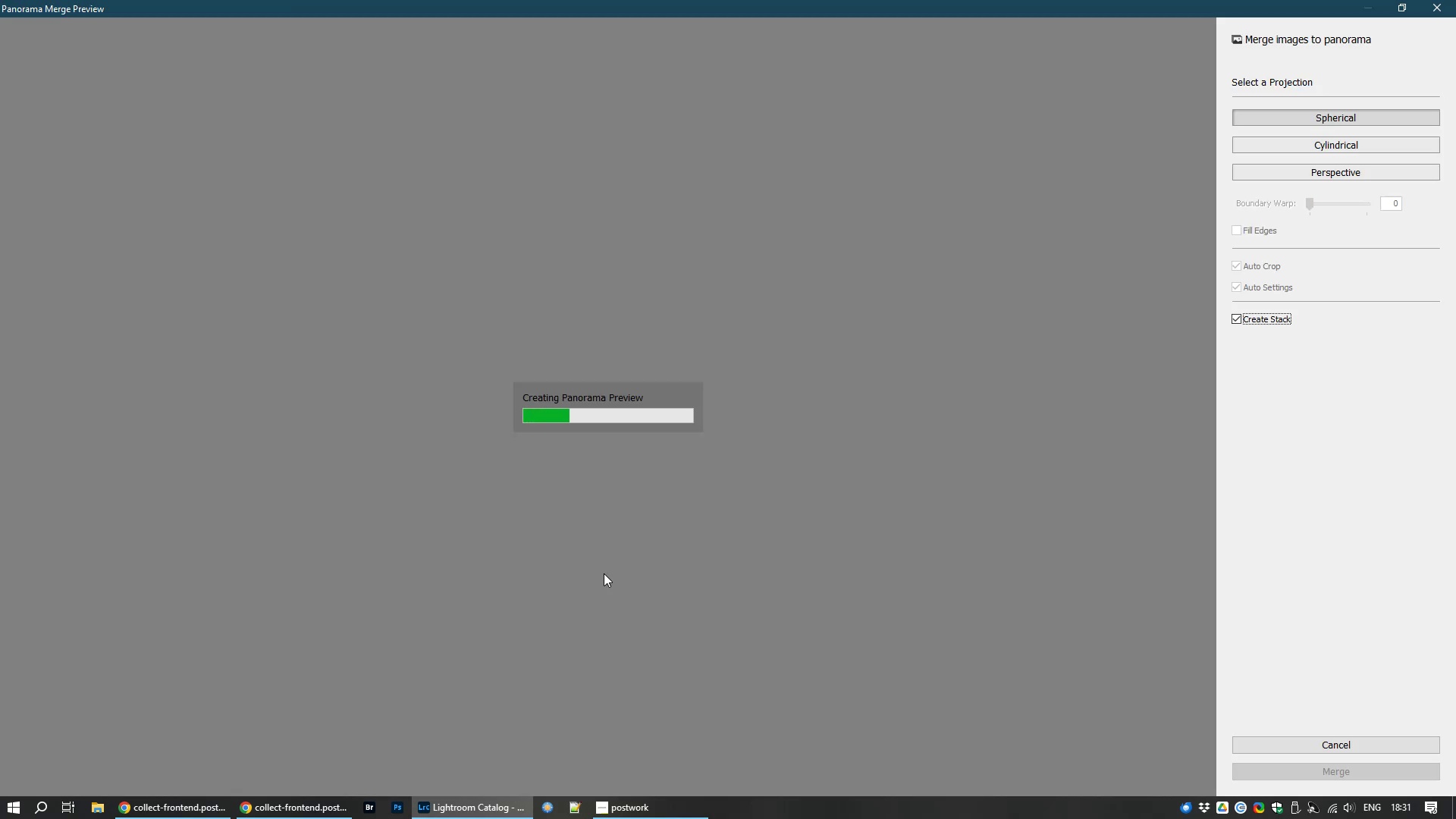 
wait(9.77)
 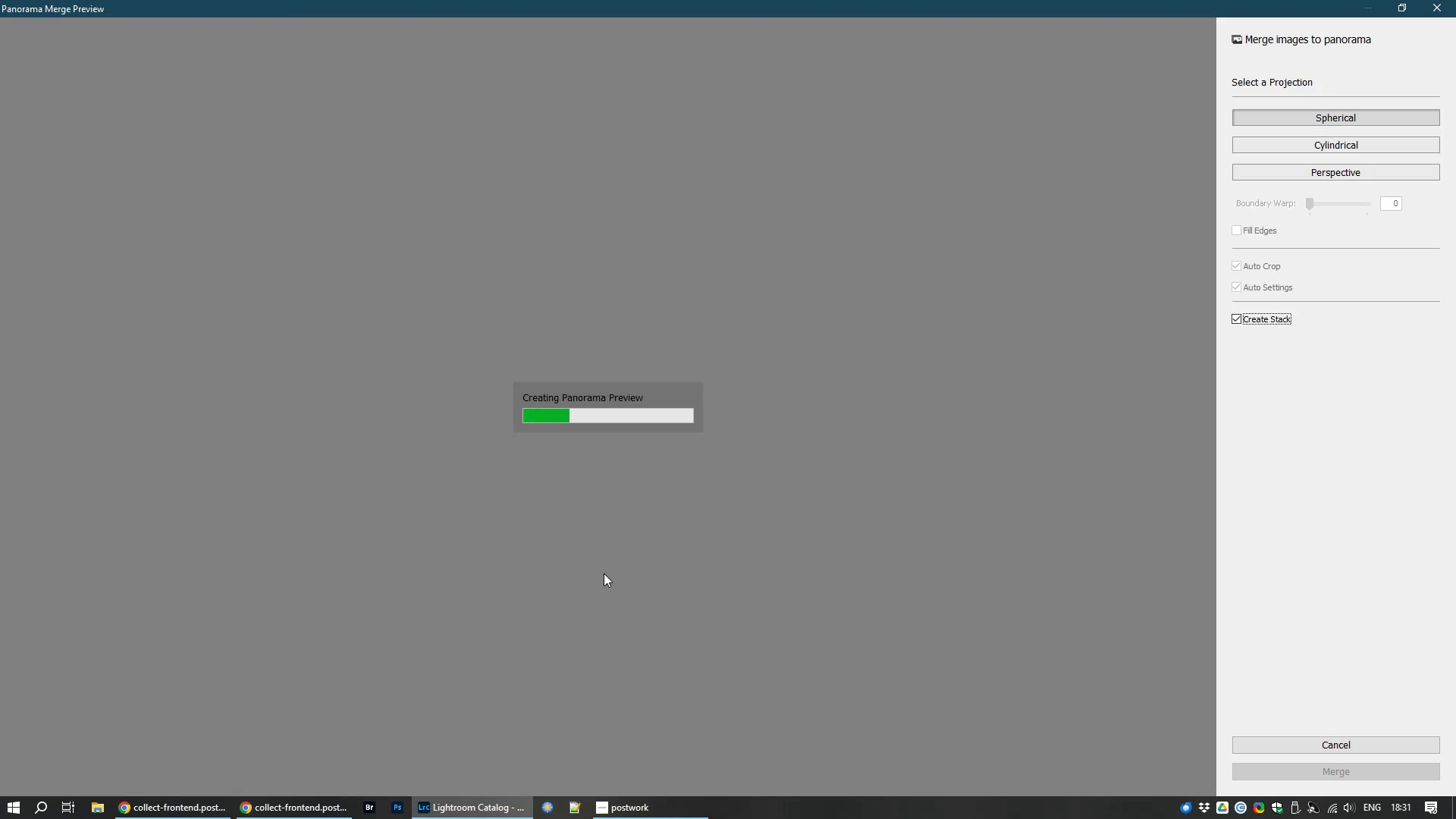 
left_click([198, 814])
 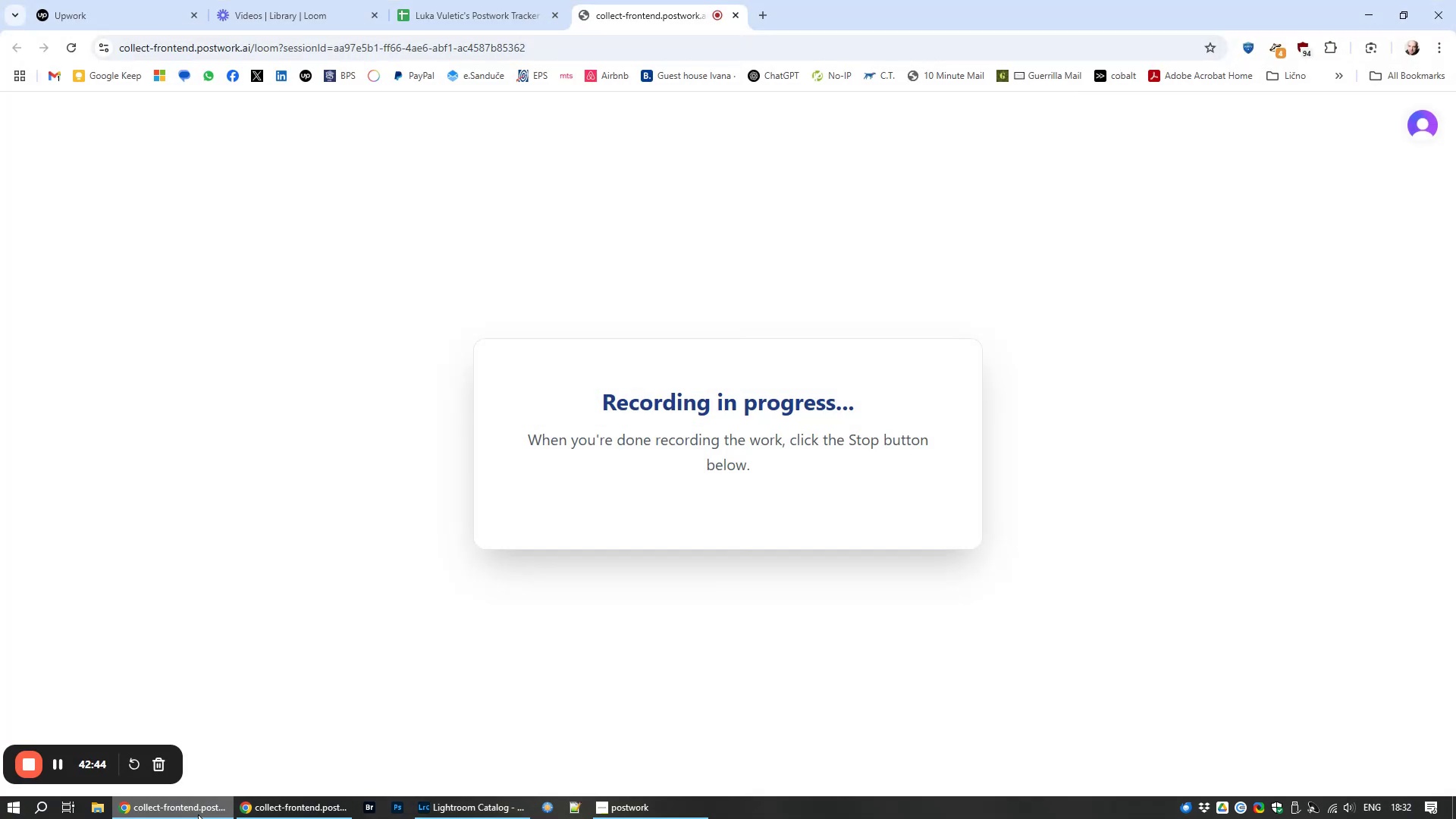 
left_click([198, 814])
 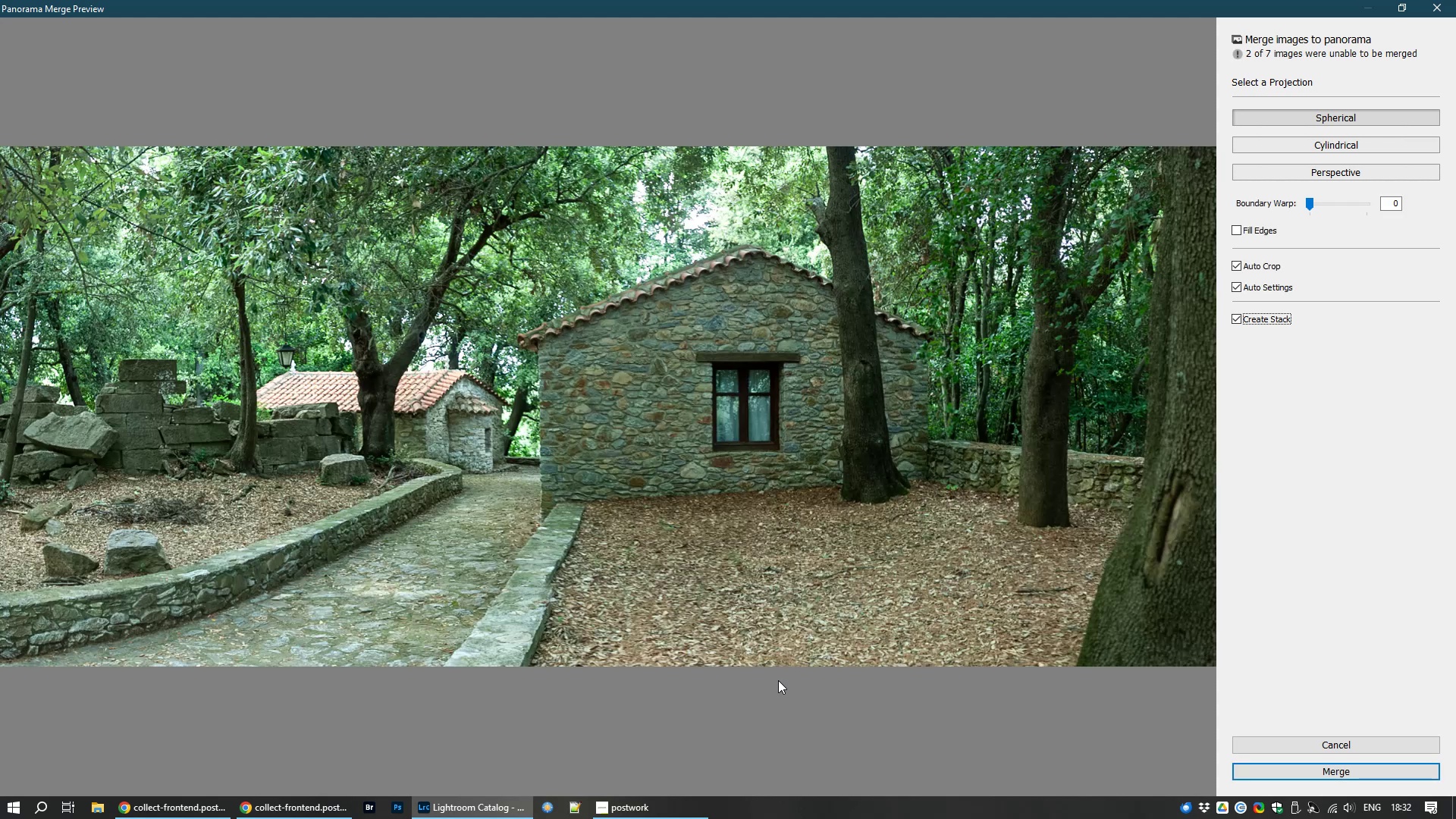 
wait(11.04)
 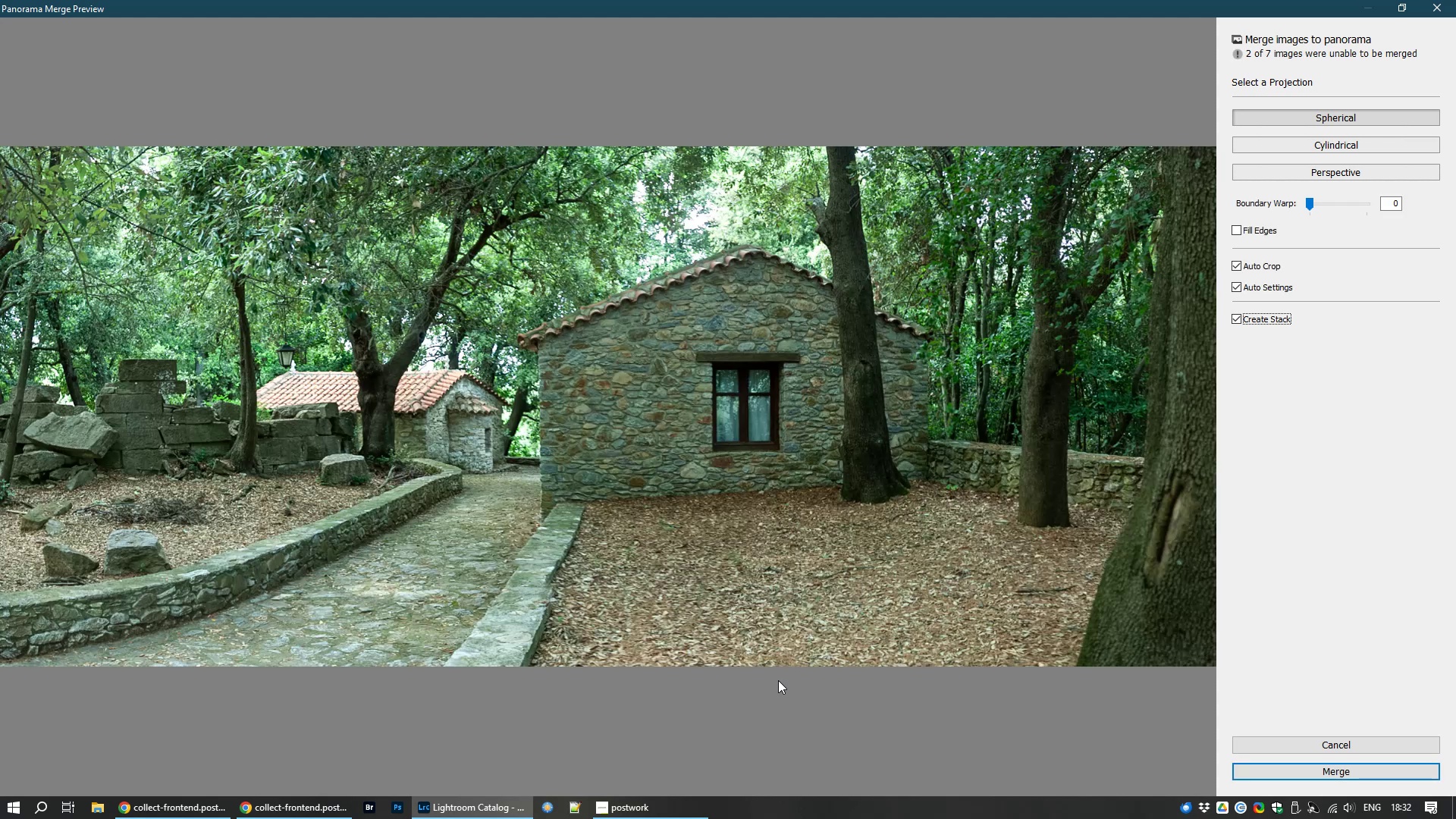 
left_click([1346, 749])
 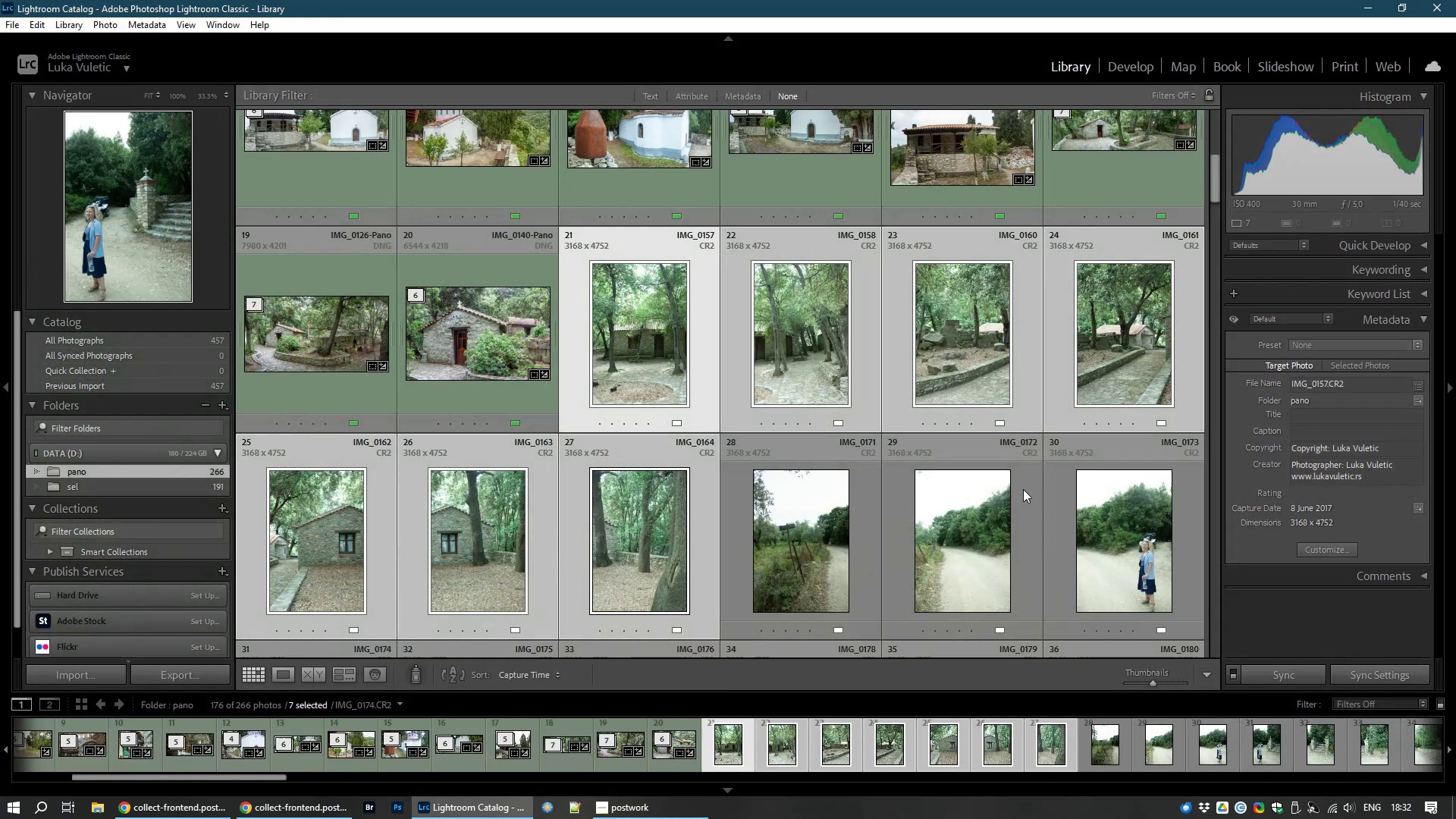 
left_click_drag(start_coordinate=[613, 343], to_coordinate=[604, 347])
 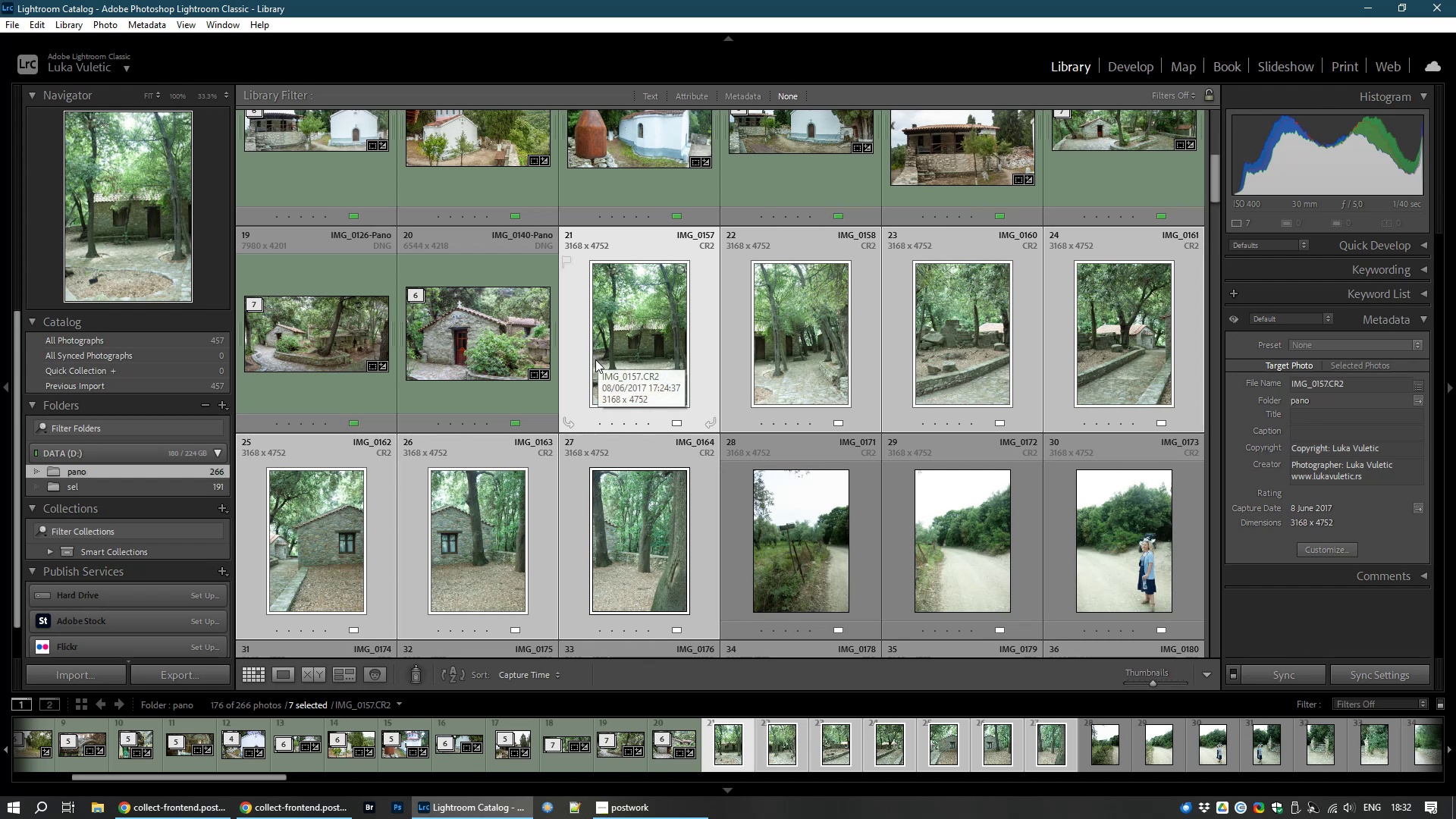 
key(Control+D)
 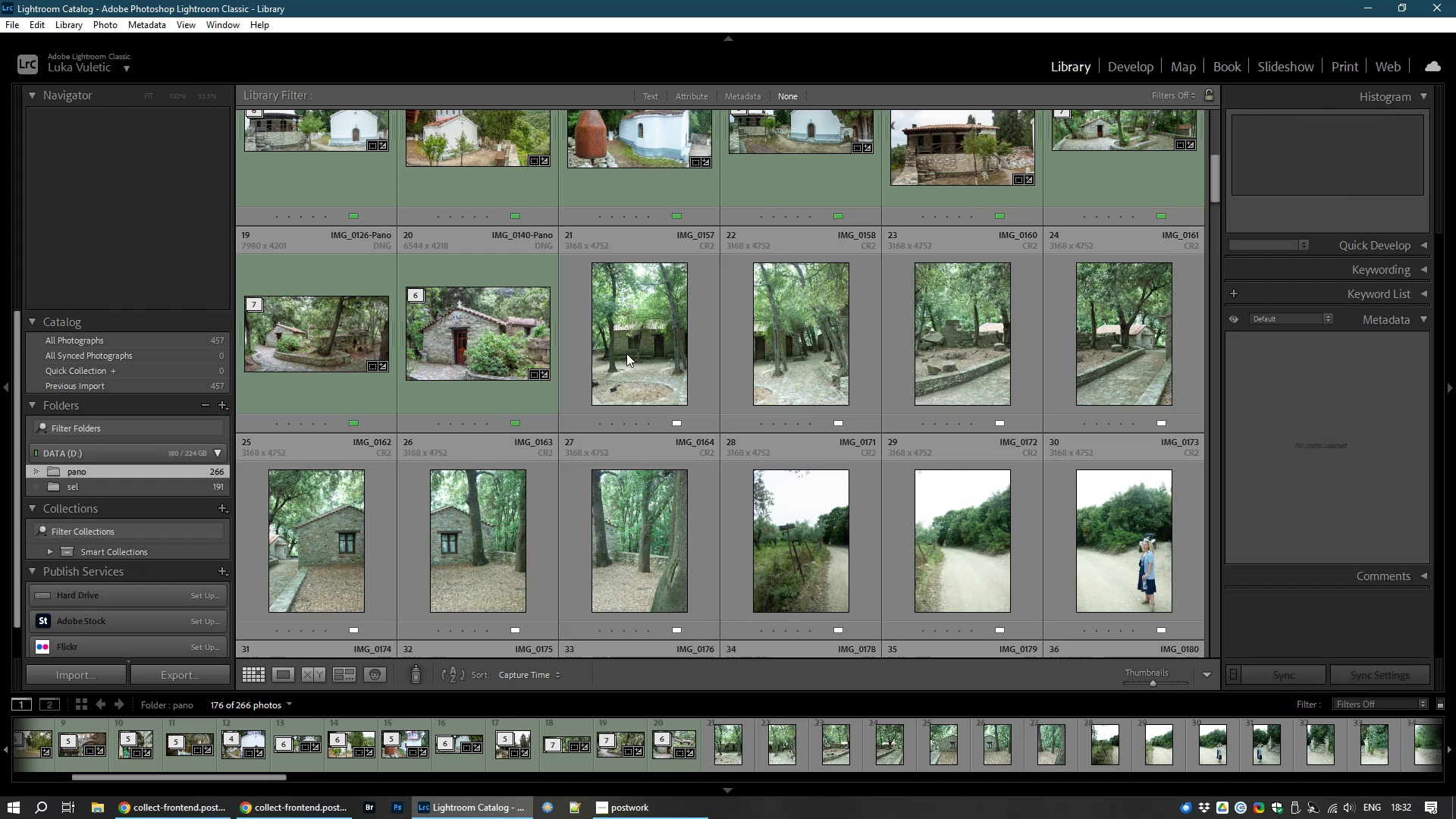 
hold_key(key=ControlLeft, duration=1.54)
left_click([766, 369])
 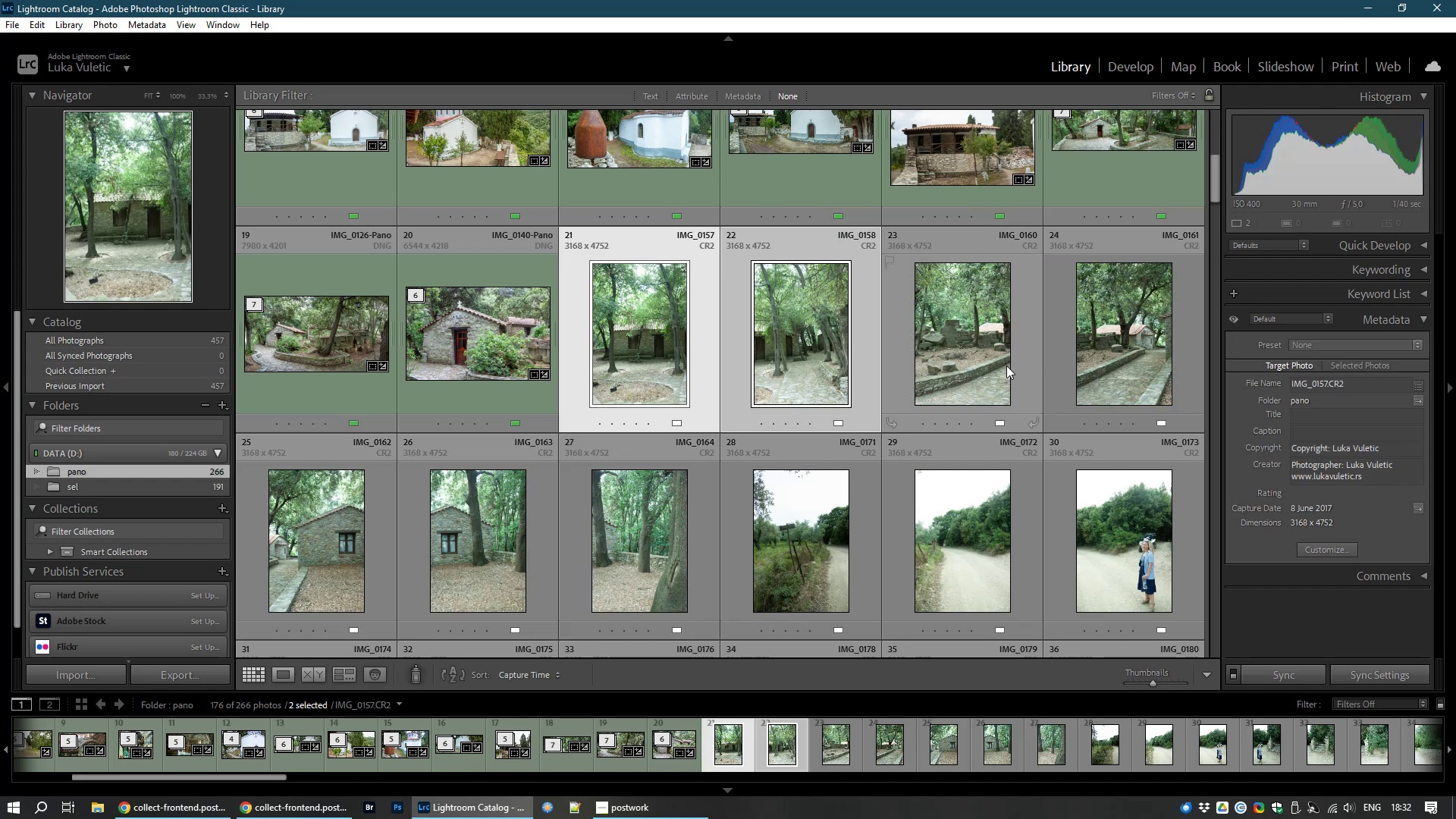 
hold_key(key=ControlLeft, duration=1.52)
left_click([1003, 367])
 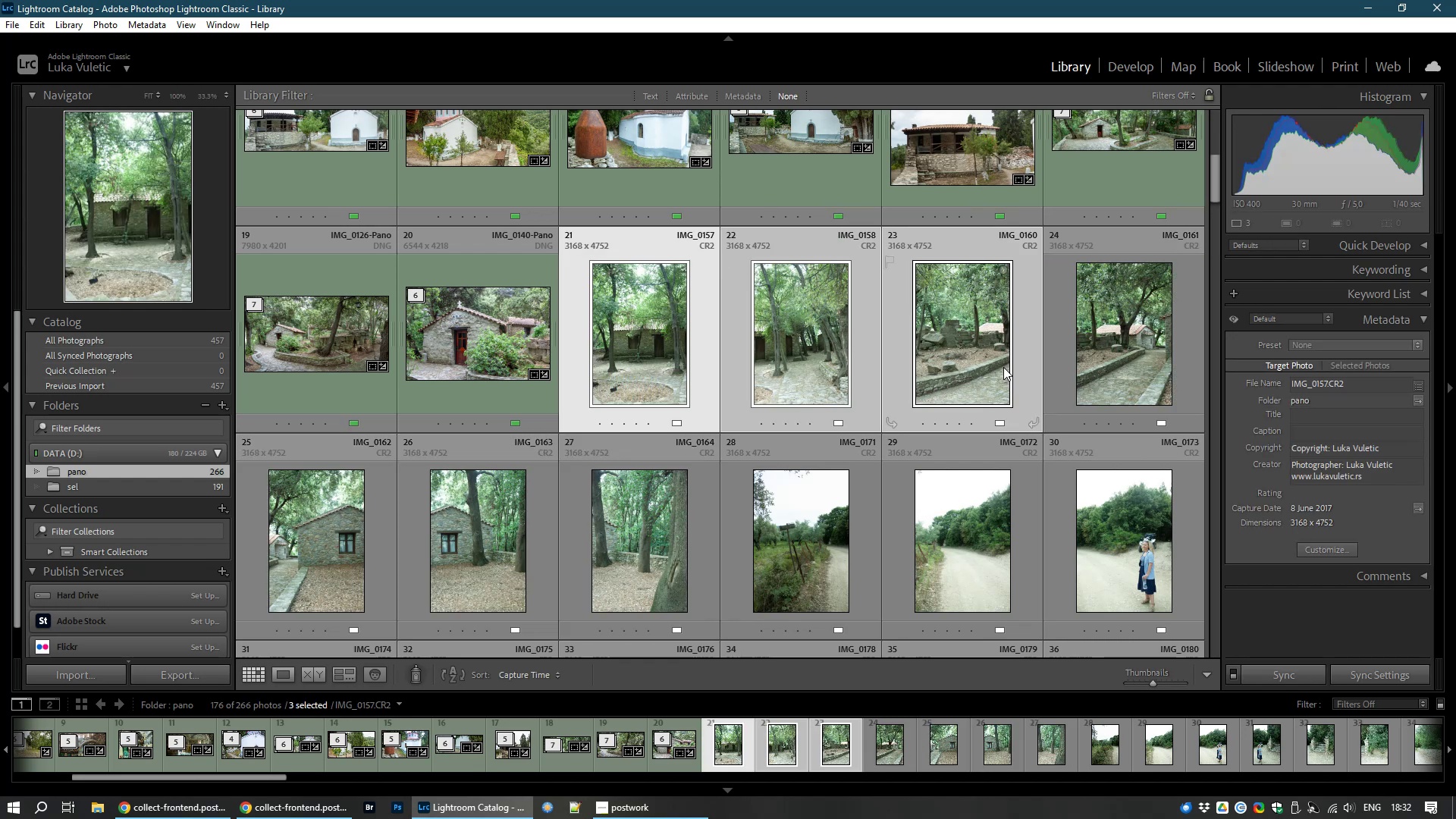 
hold_key(key=ControlLeft, duration=1.51)
 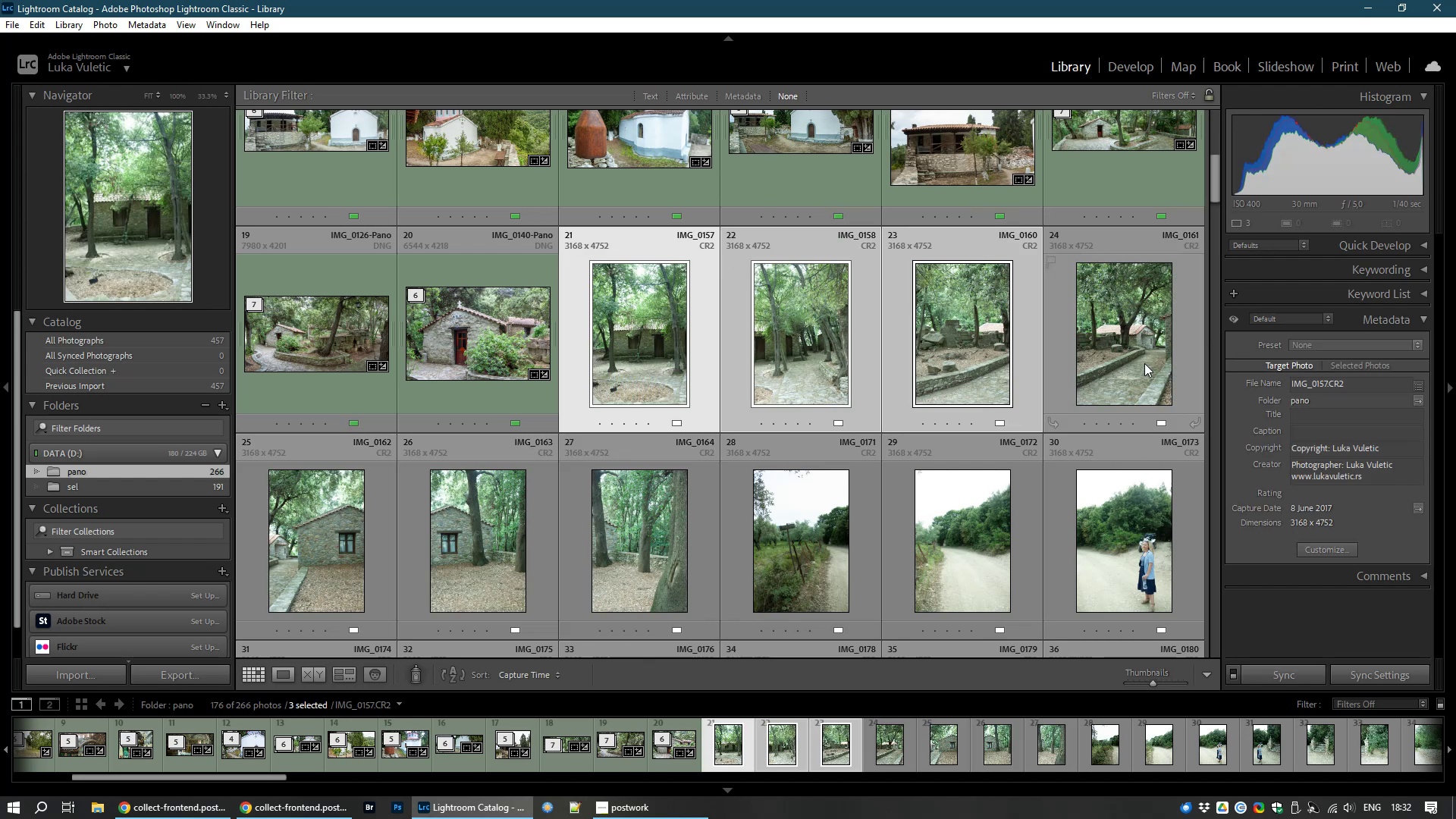 
hold_key(key=ControlLeft, duration=1.52)
 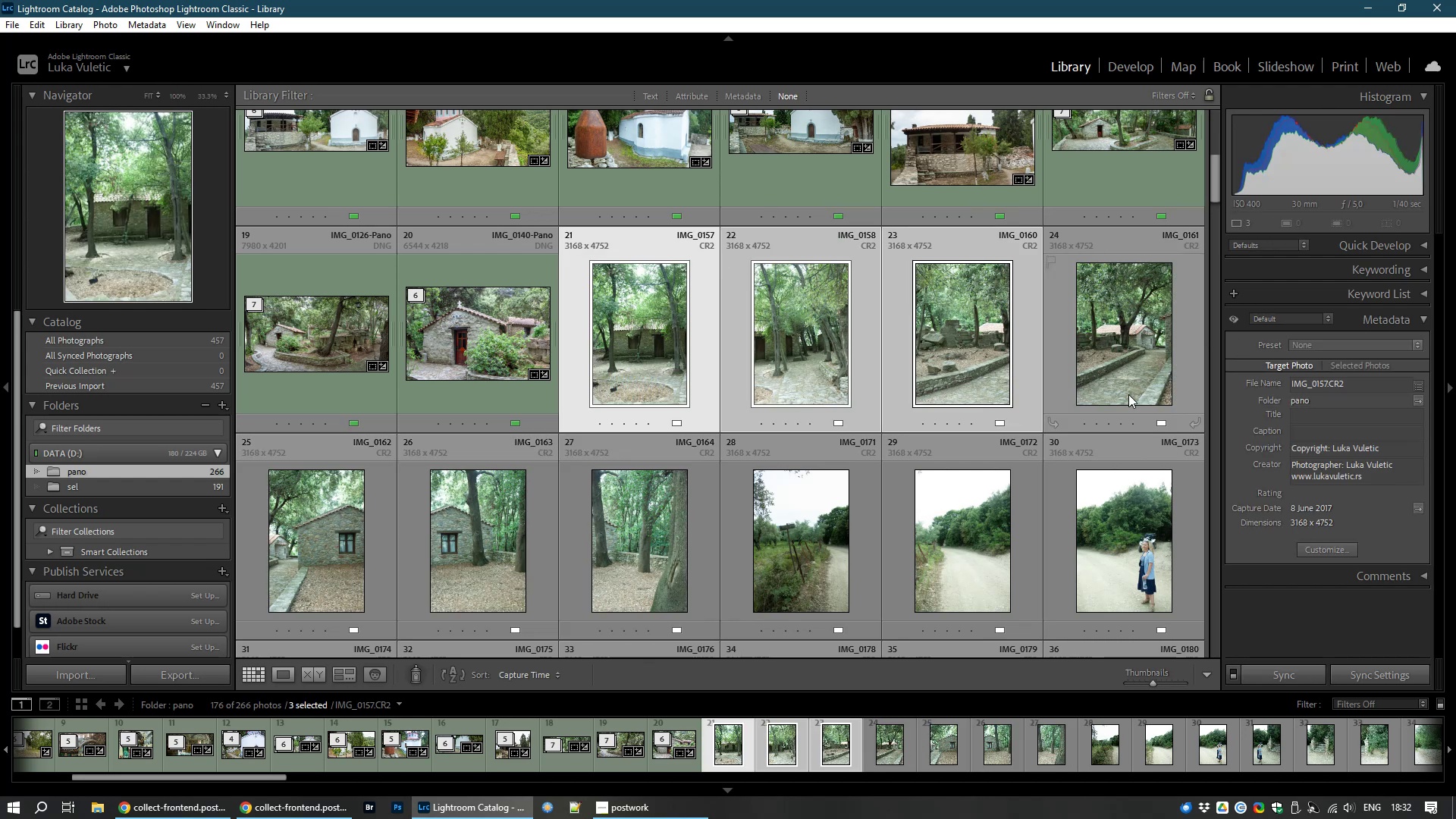 
hold_key(key=ControlLeft, duration=1.51)
 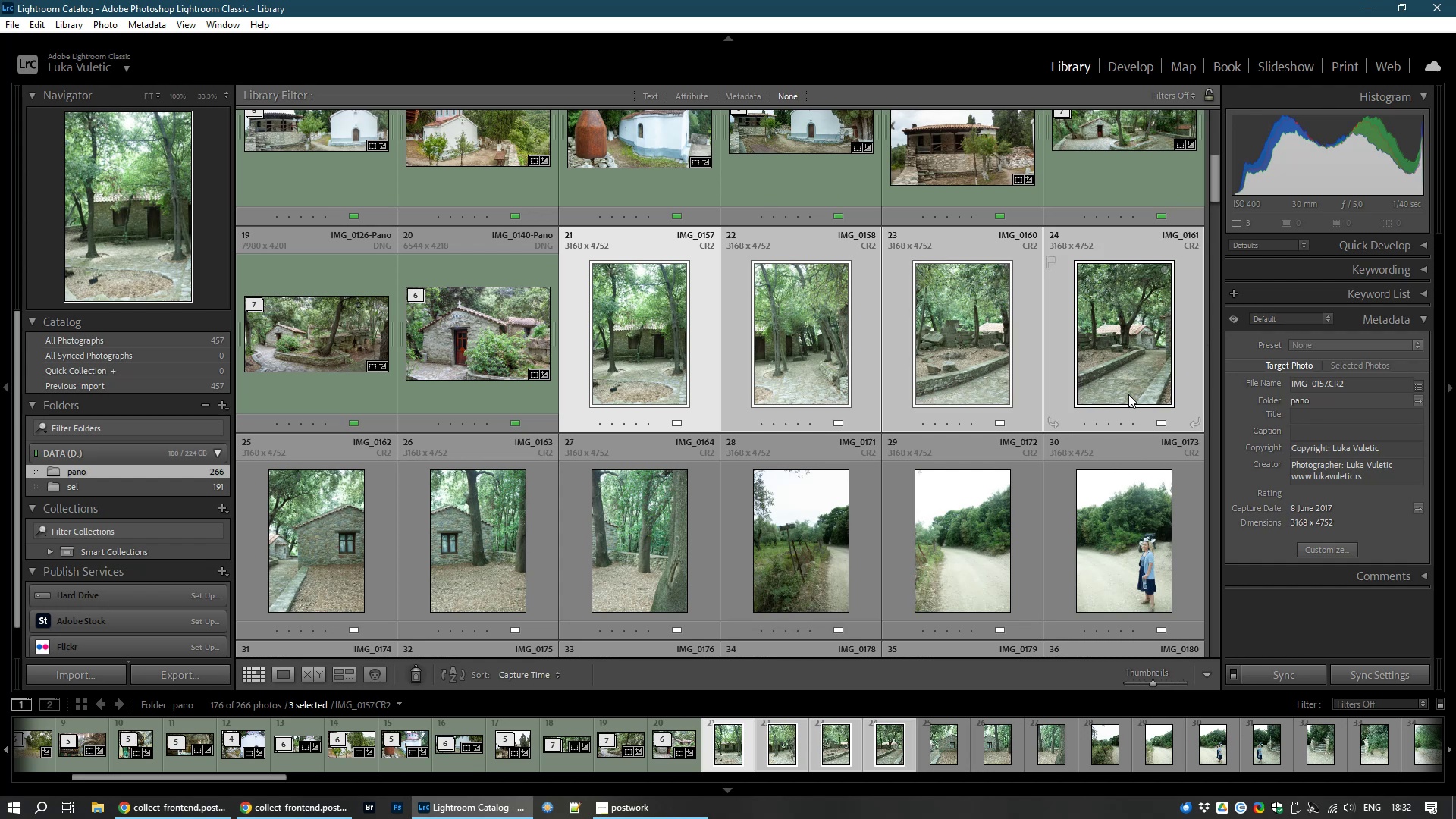 
hold_key(key=ControlLeft, duration=1.52)
left_click([1128, 394])
 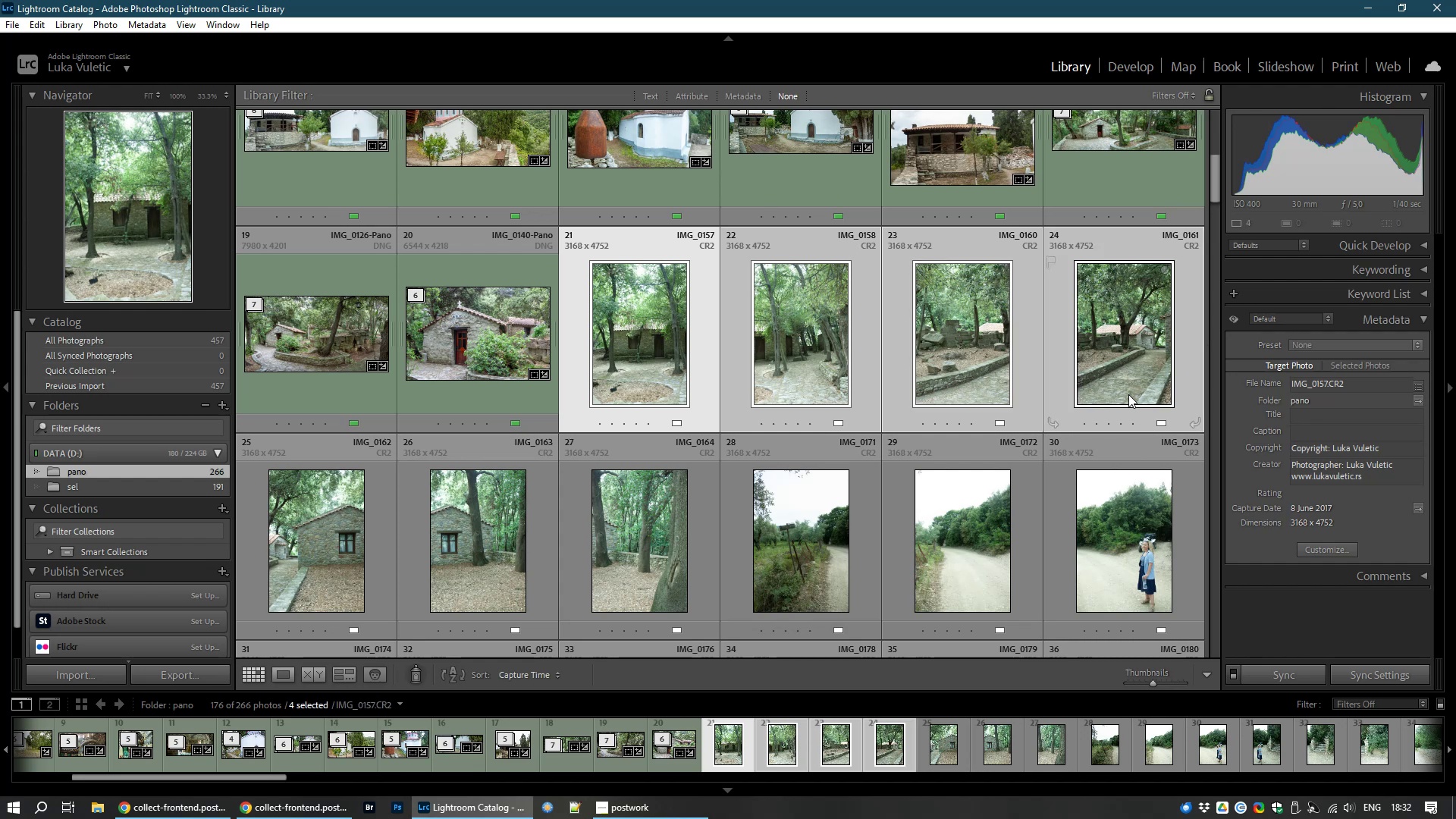 
key(Control+M)
 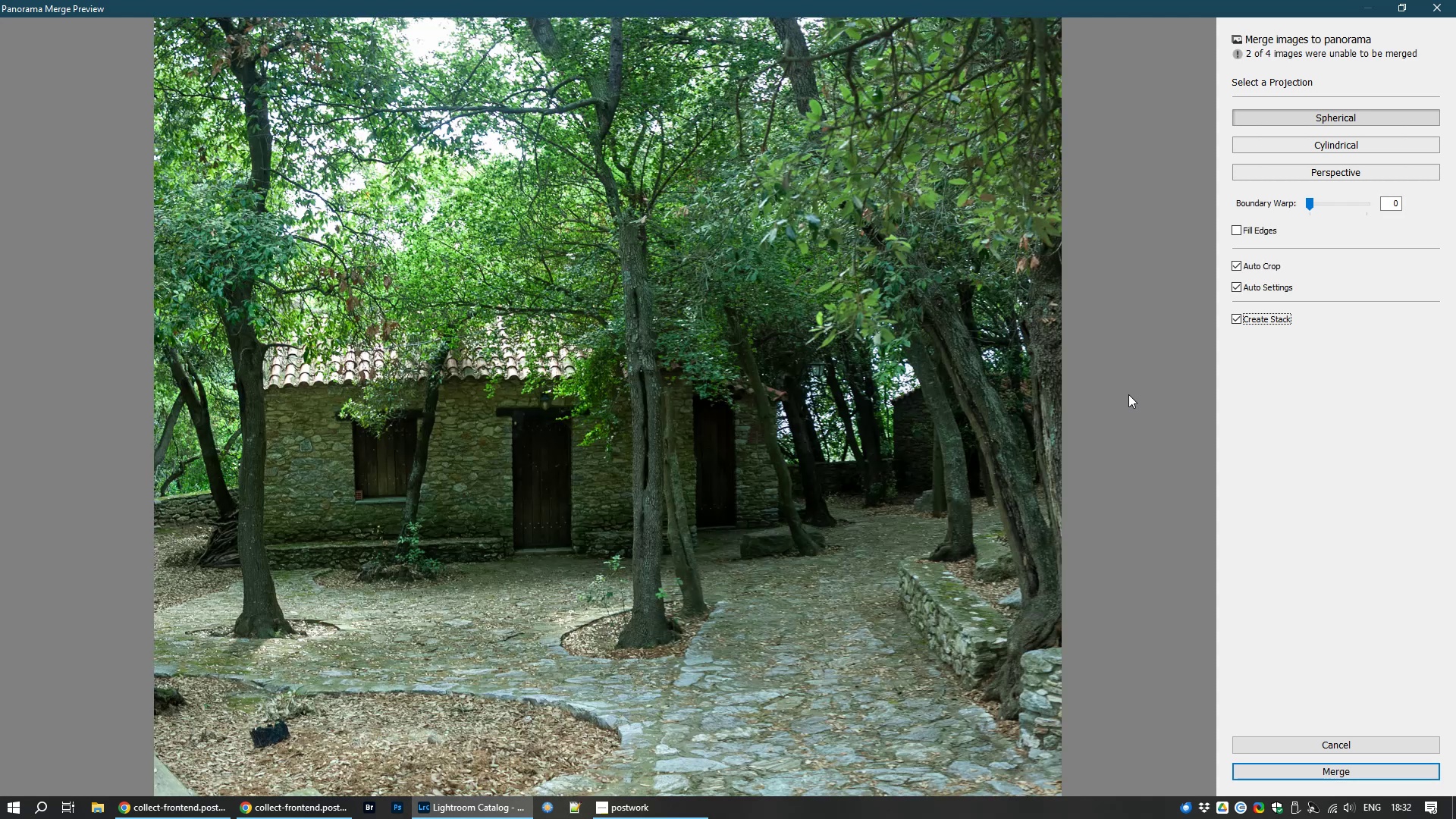 
wait(17.41)
 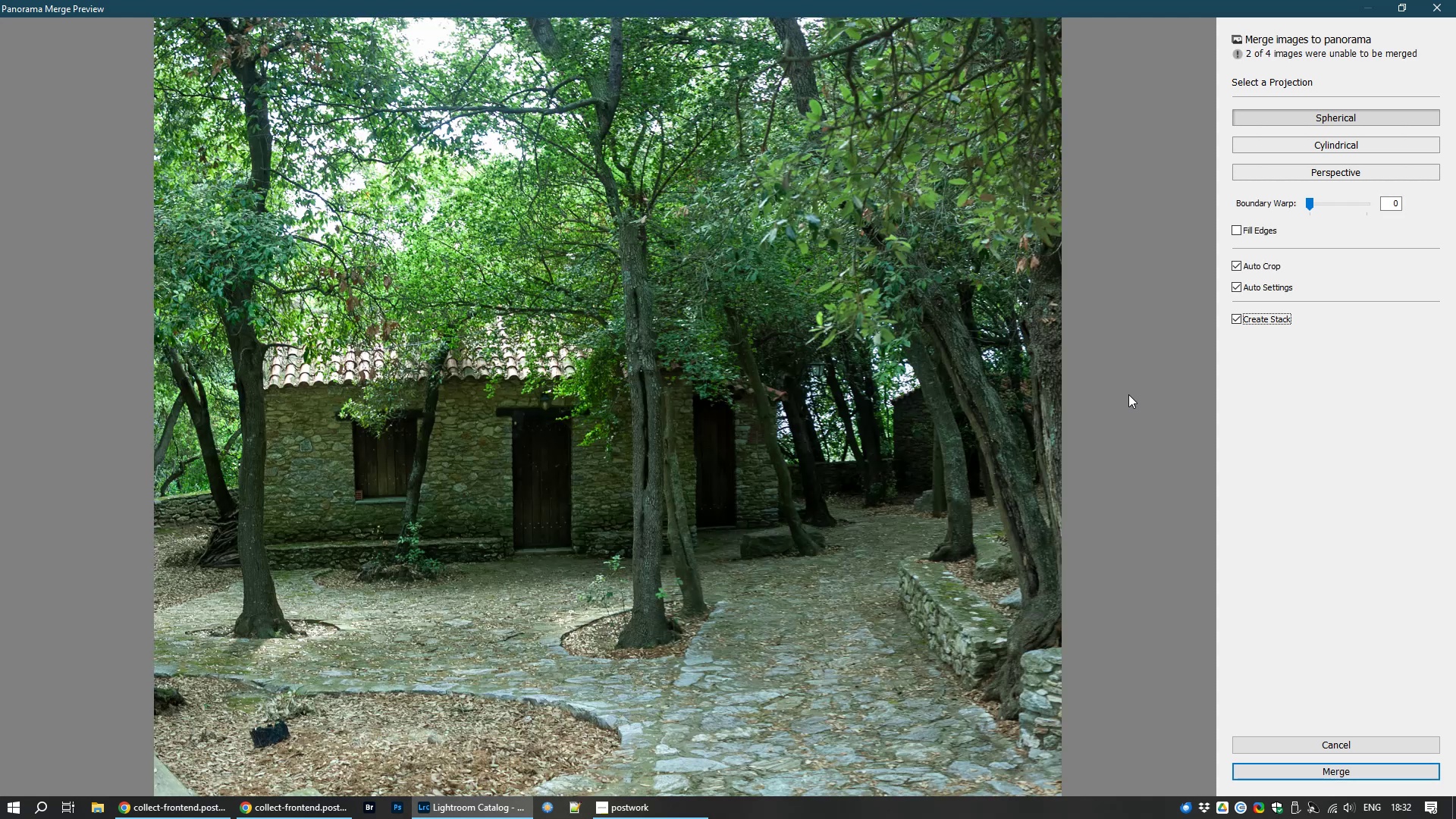 
left_click([1274, 285])
 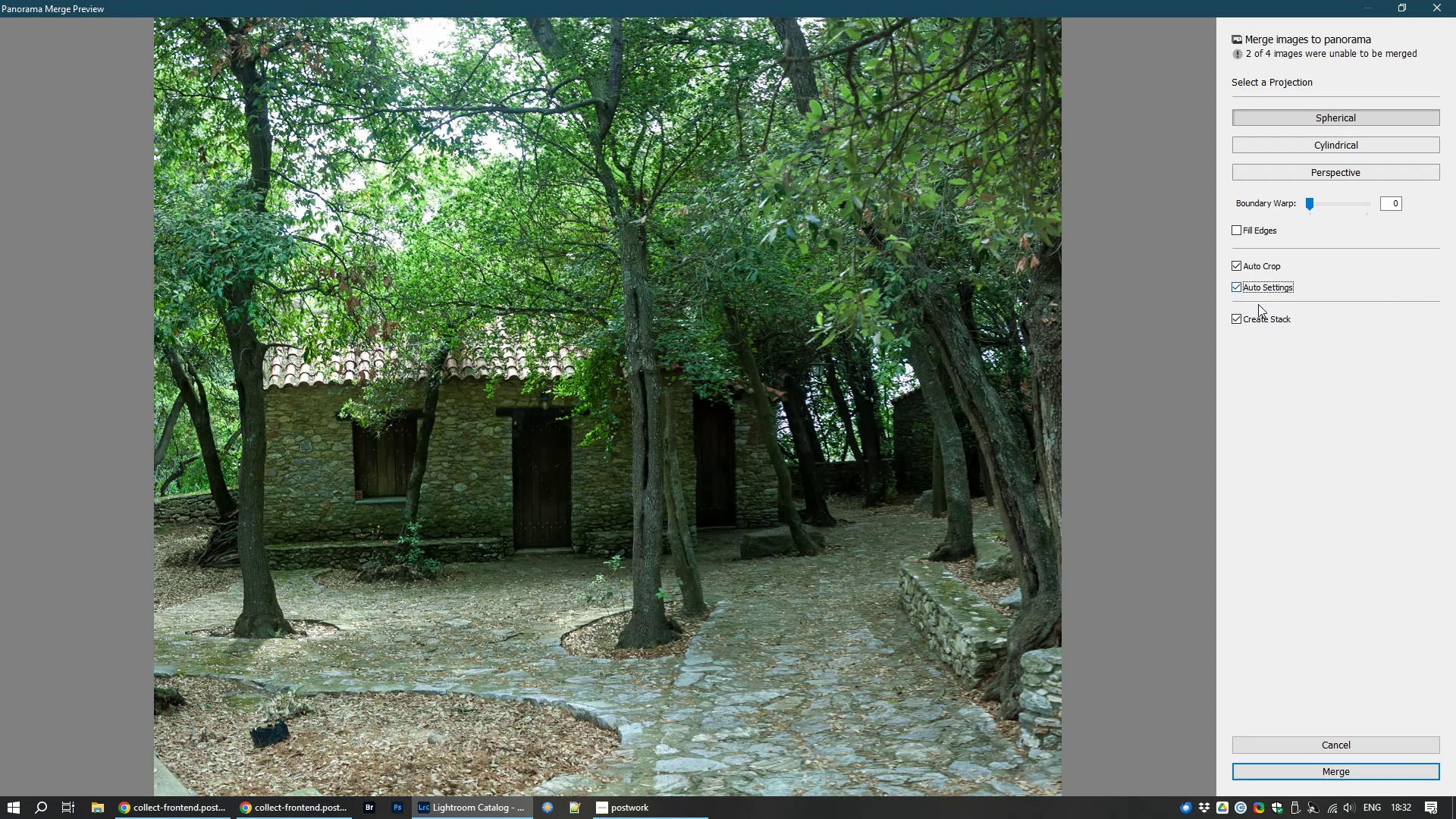 
left_click([1265, 288])
 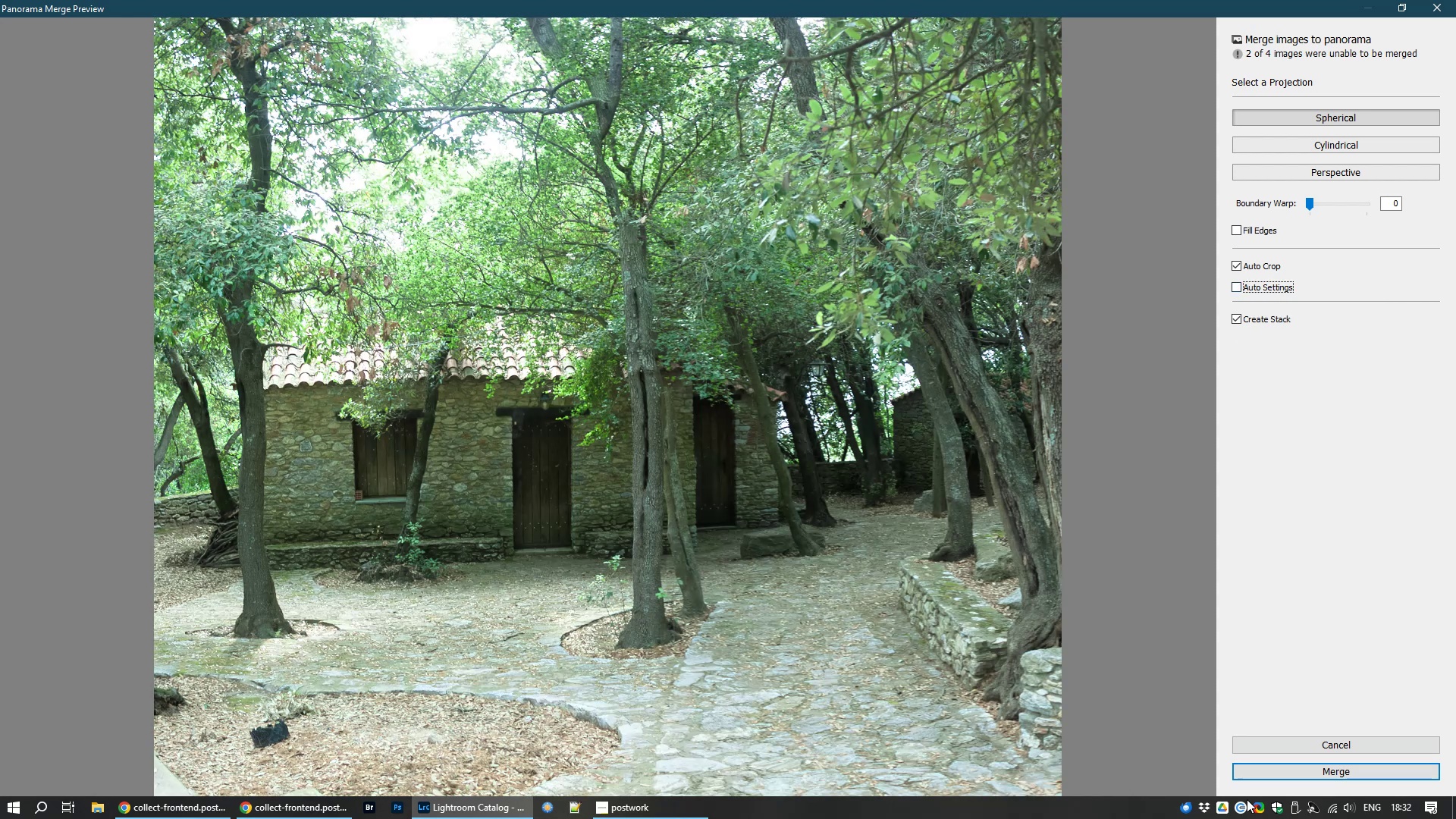 
left_click([1364, 774])
 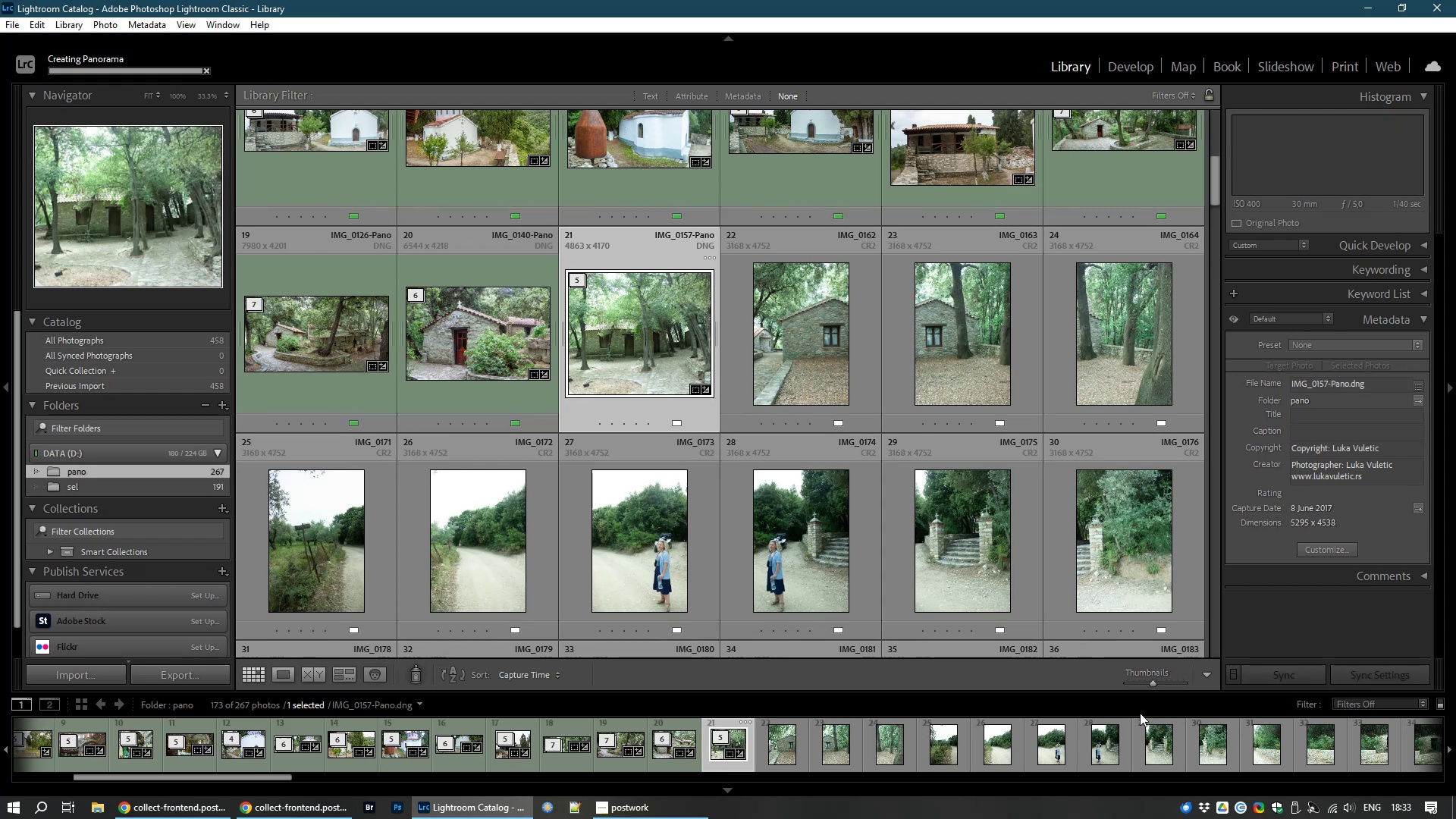 
wait(19.23)
 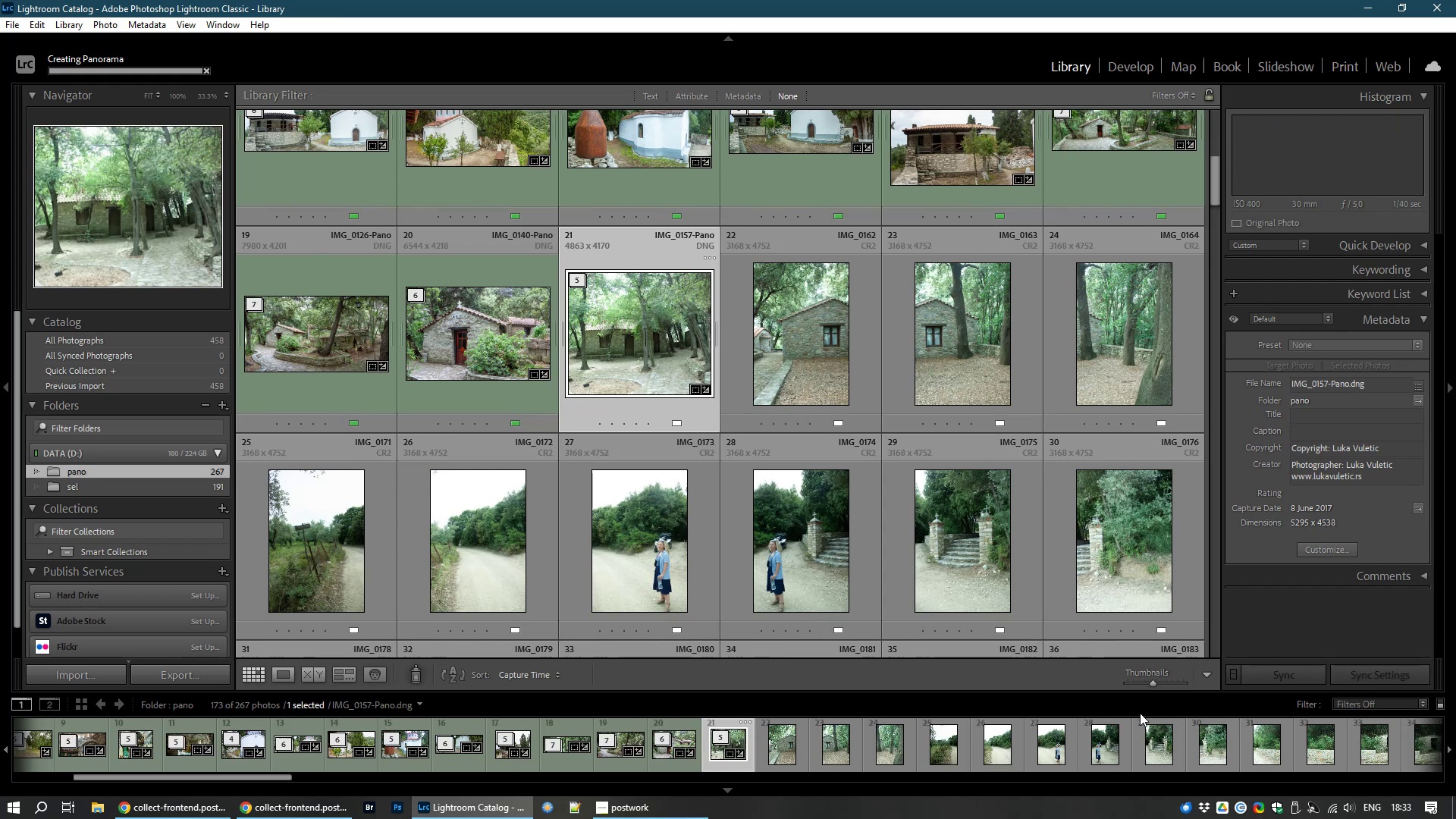 
left_click([1136, 64])
 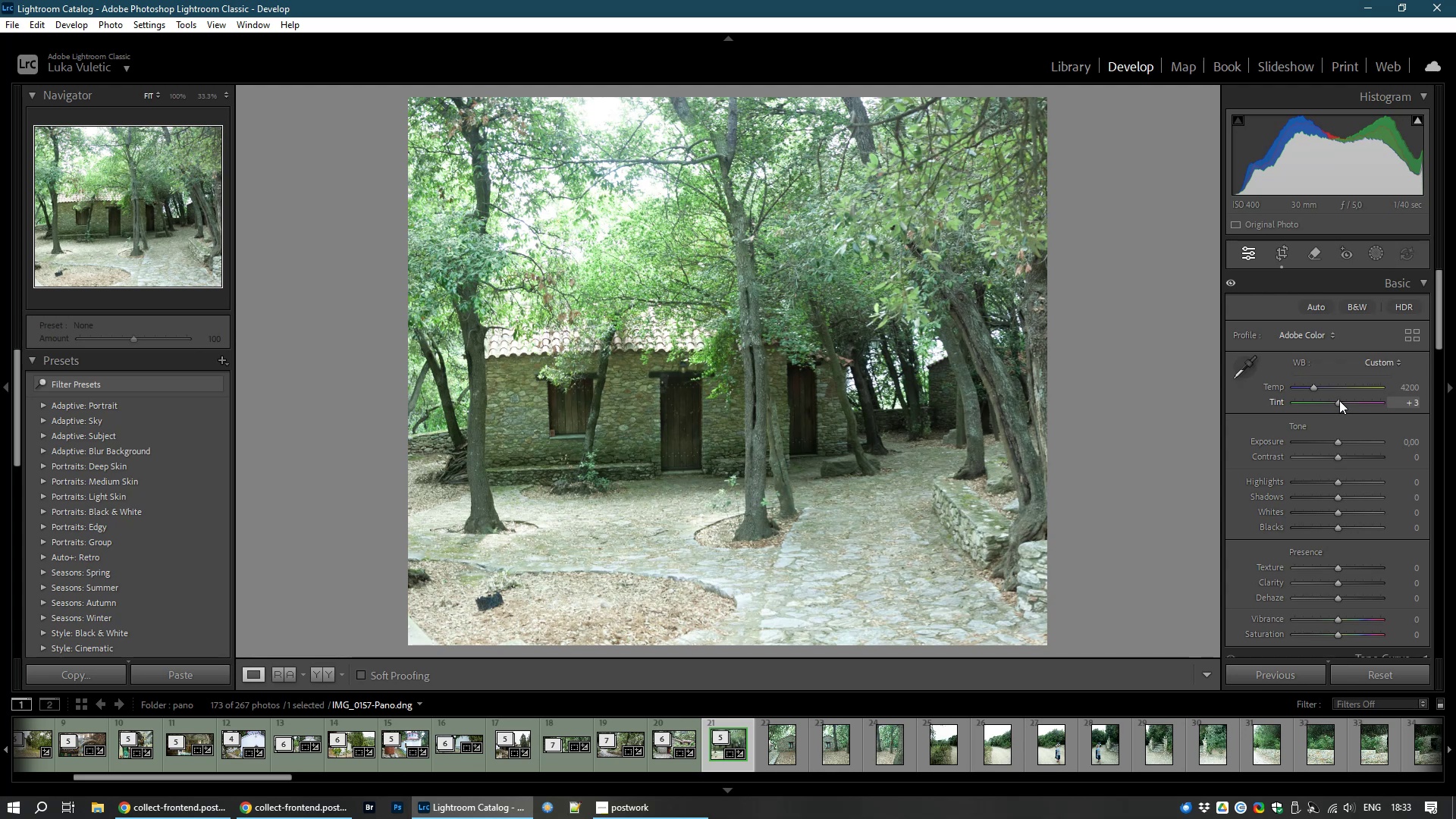 
wait(6.43)
 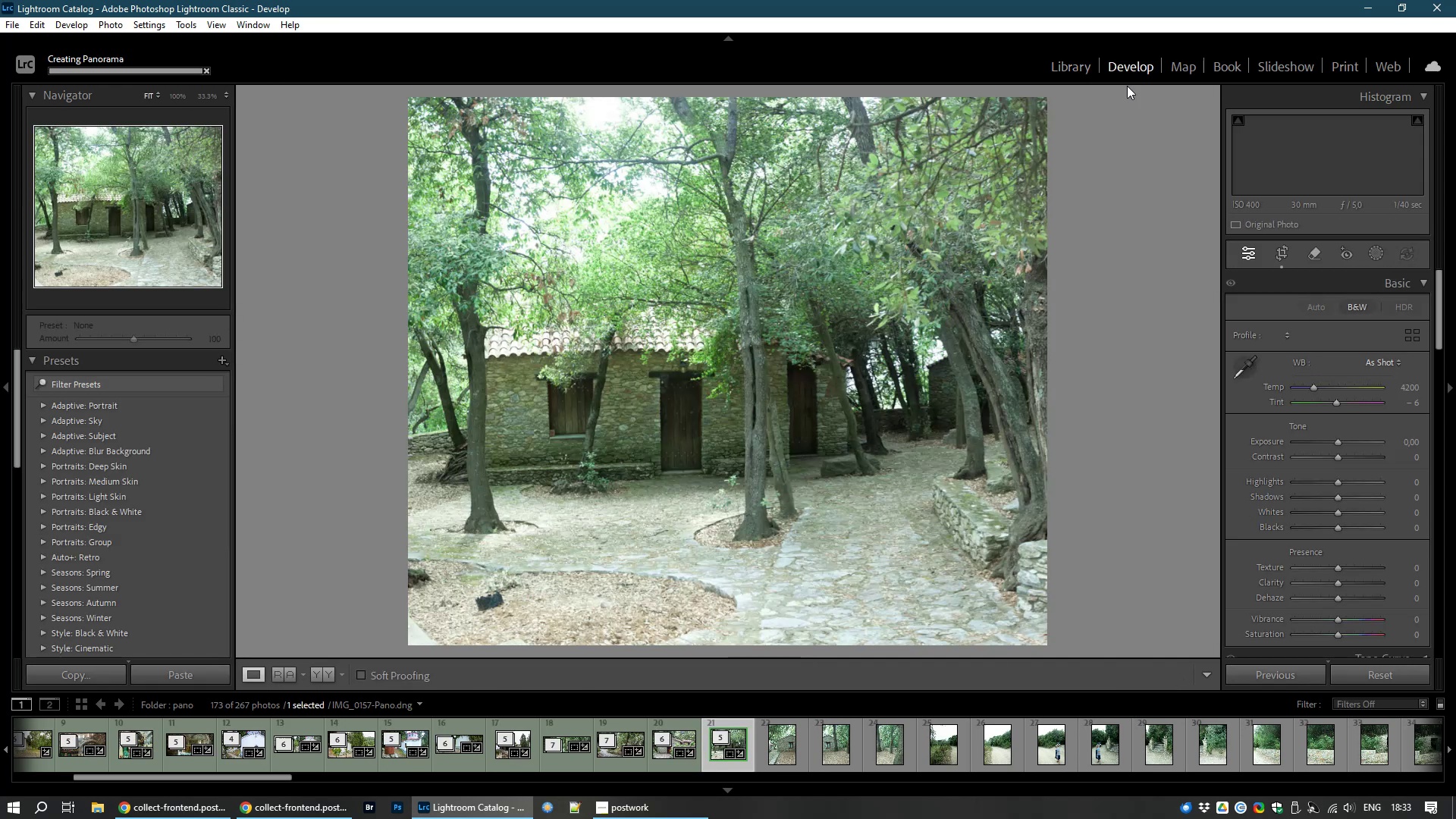 
left_click_drag(start_coordinate=[1339, 399], to_coordinate=[1339, 393])
 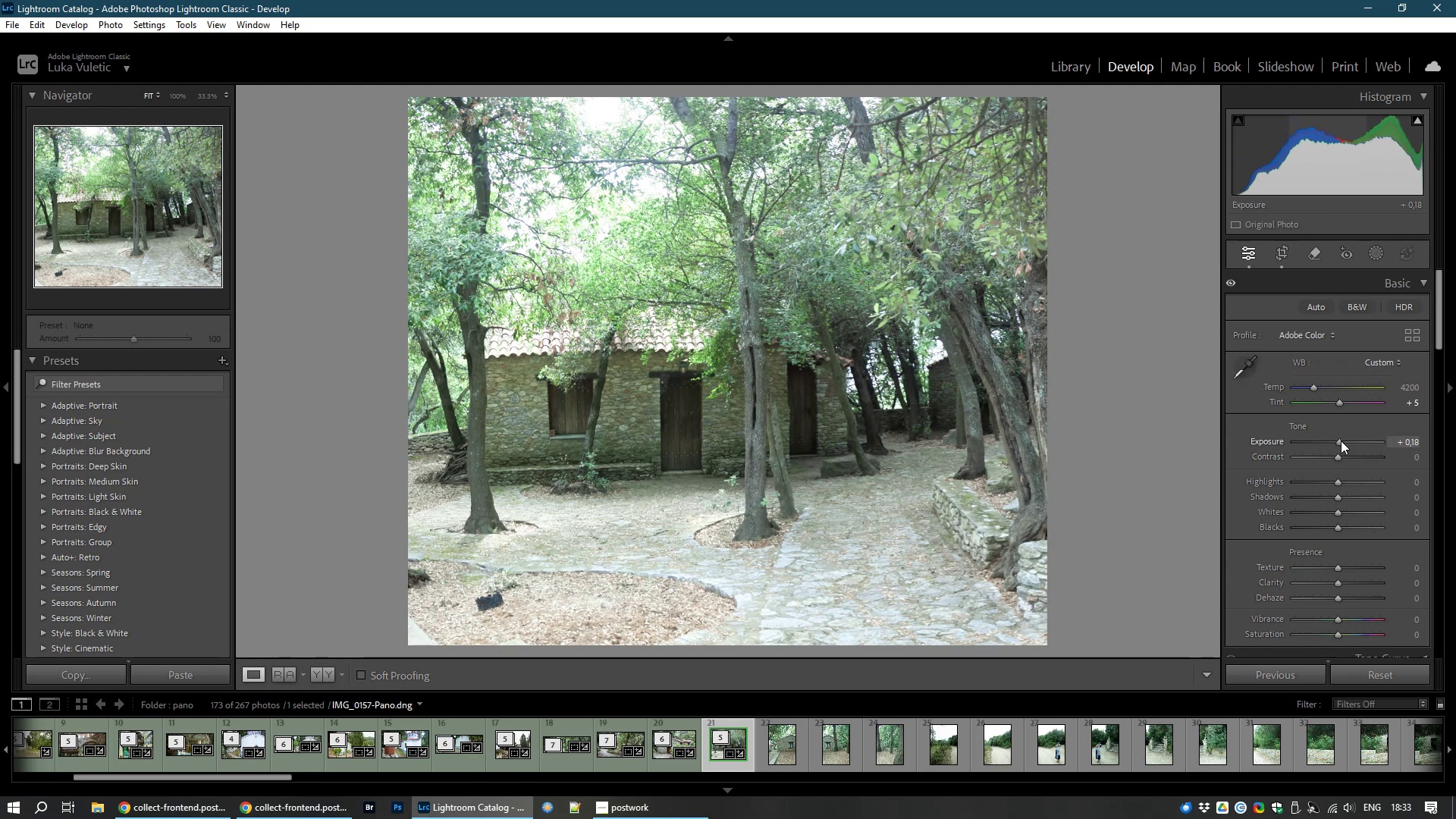 
wait(11.59)
 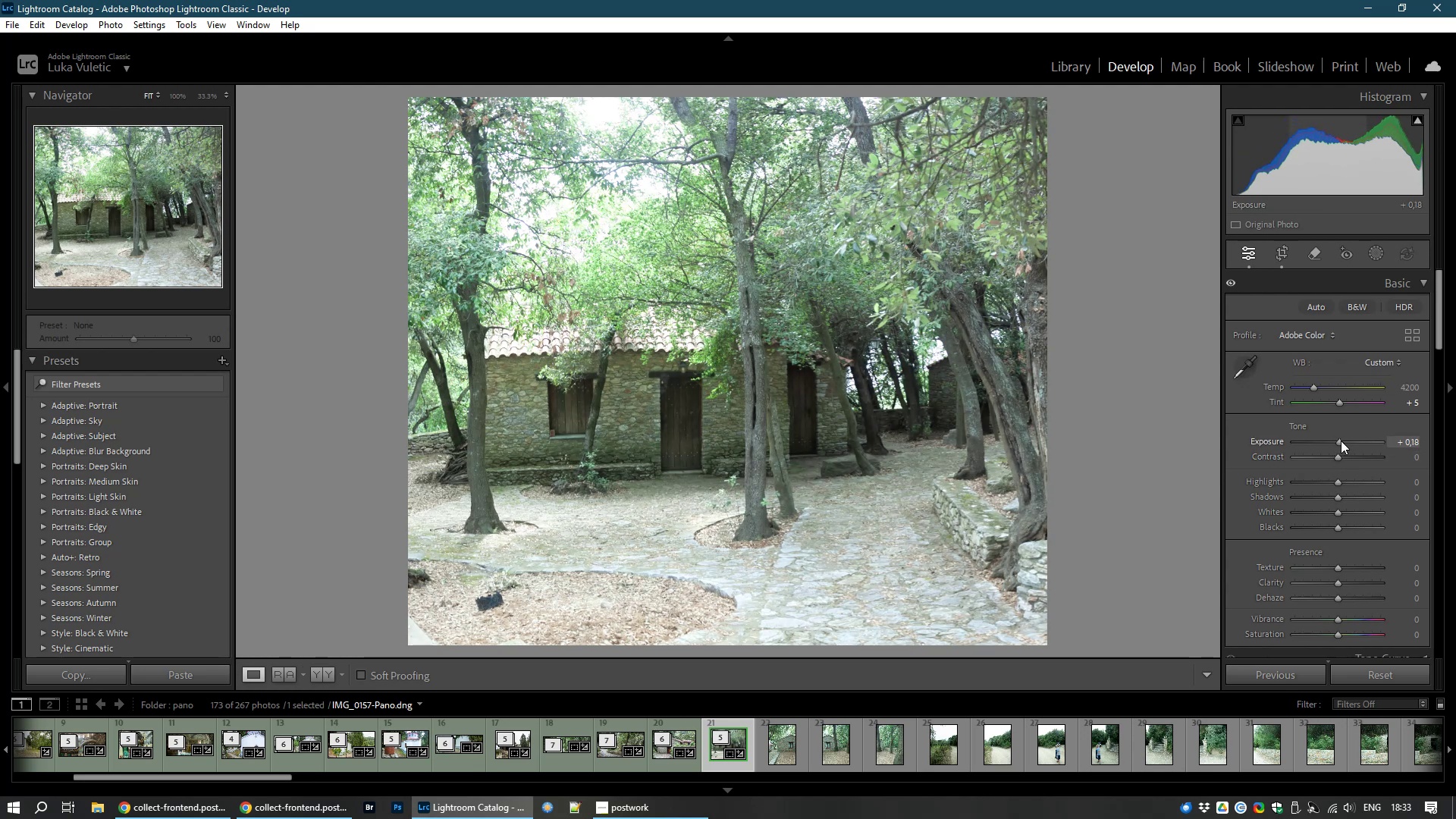 
left_click_drag(start_coordinate=[1335, 459], to_coordinate=[1346, 459])
 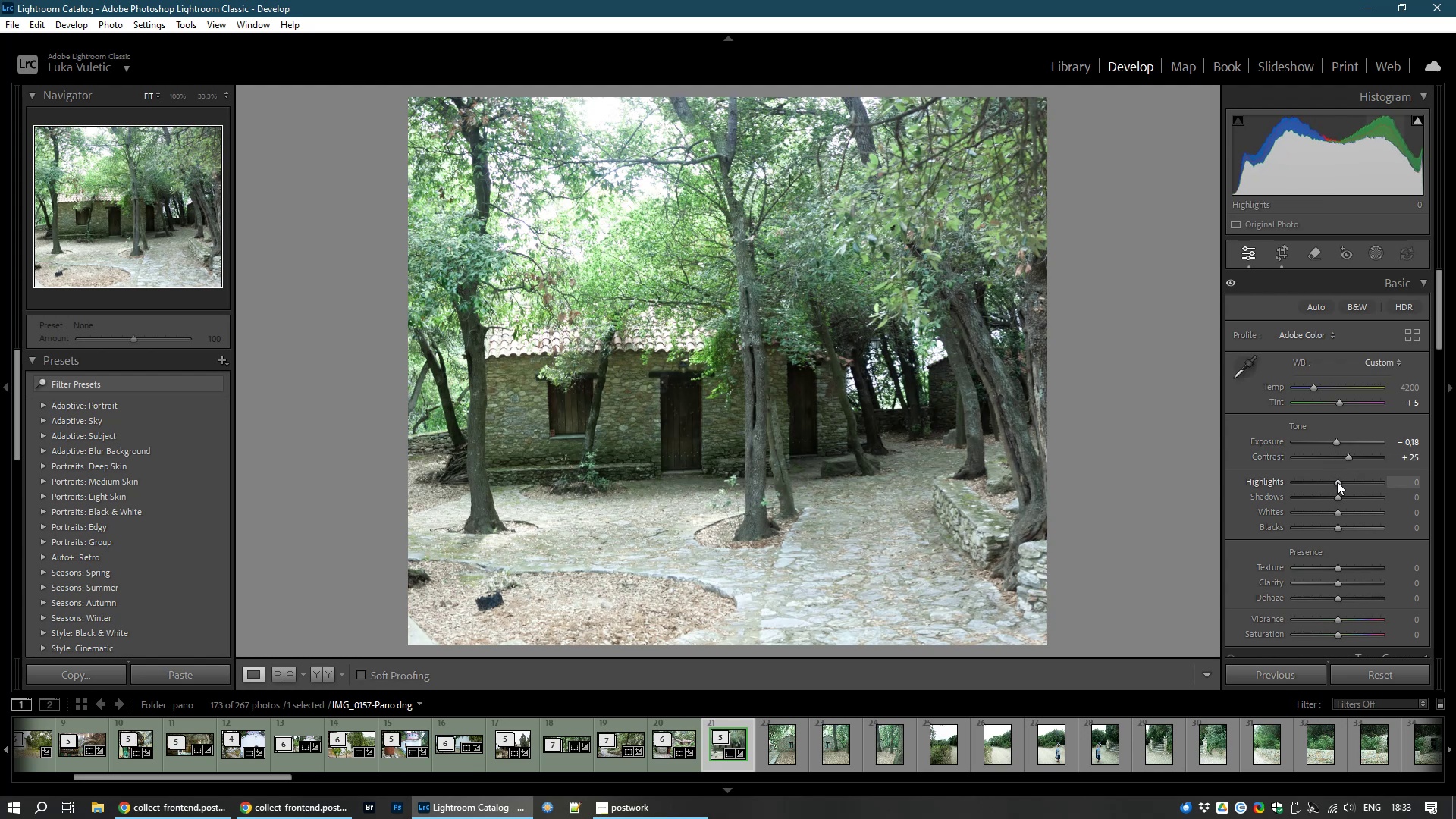 
left_click_drag(start_coordinate=[1337, 482], to_coordinate=[1311, 486])
 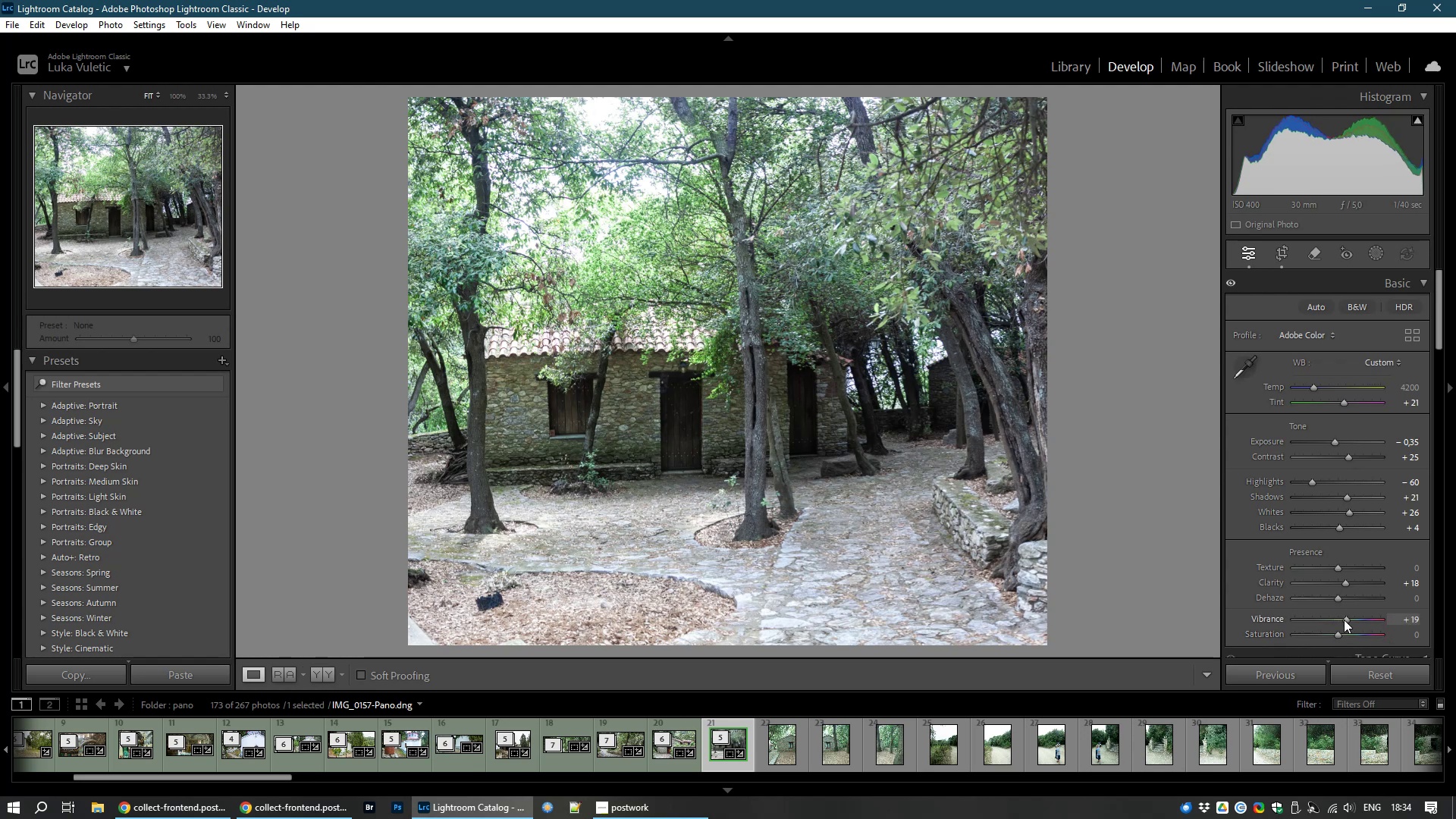 
wait(42.61)
 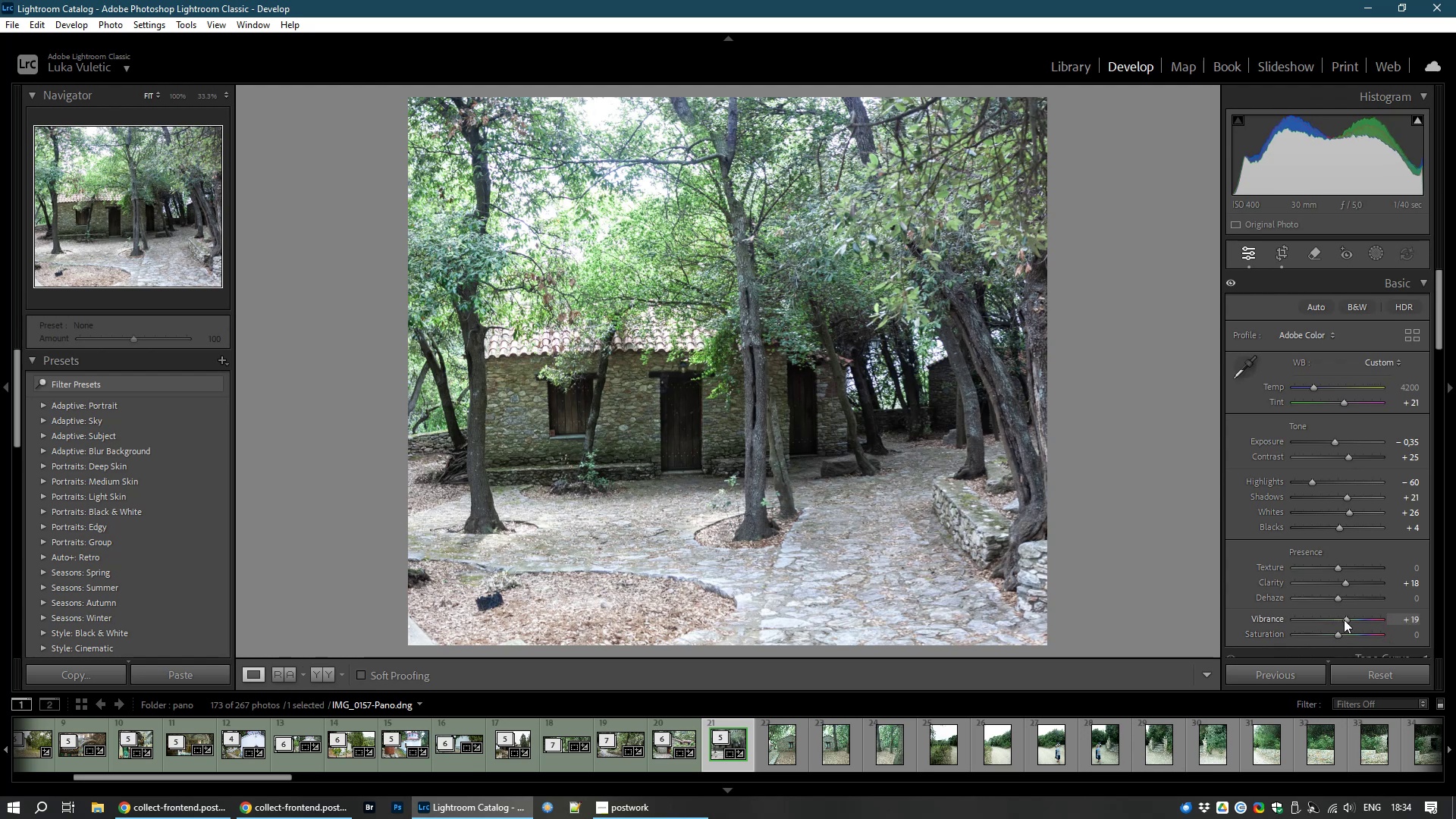 
mouse_move([1257, 265])
 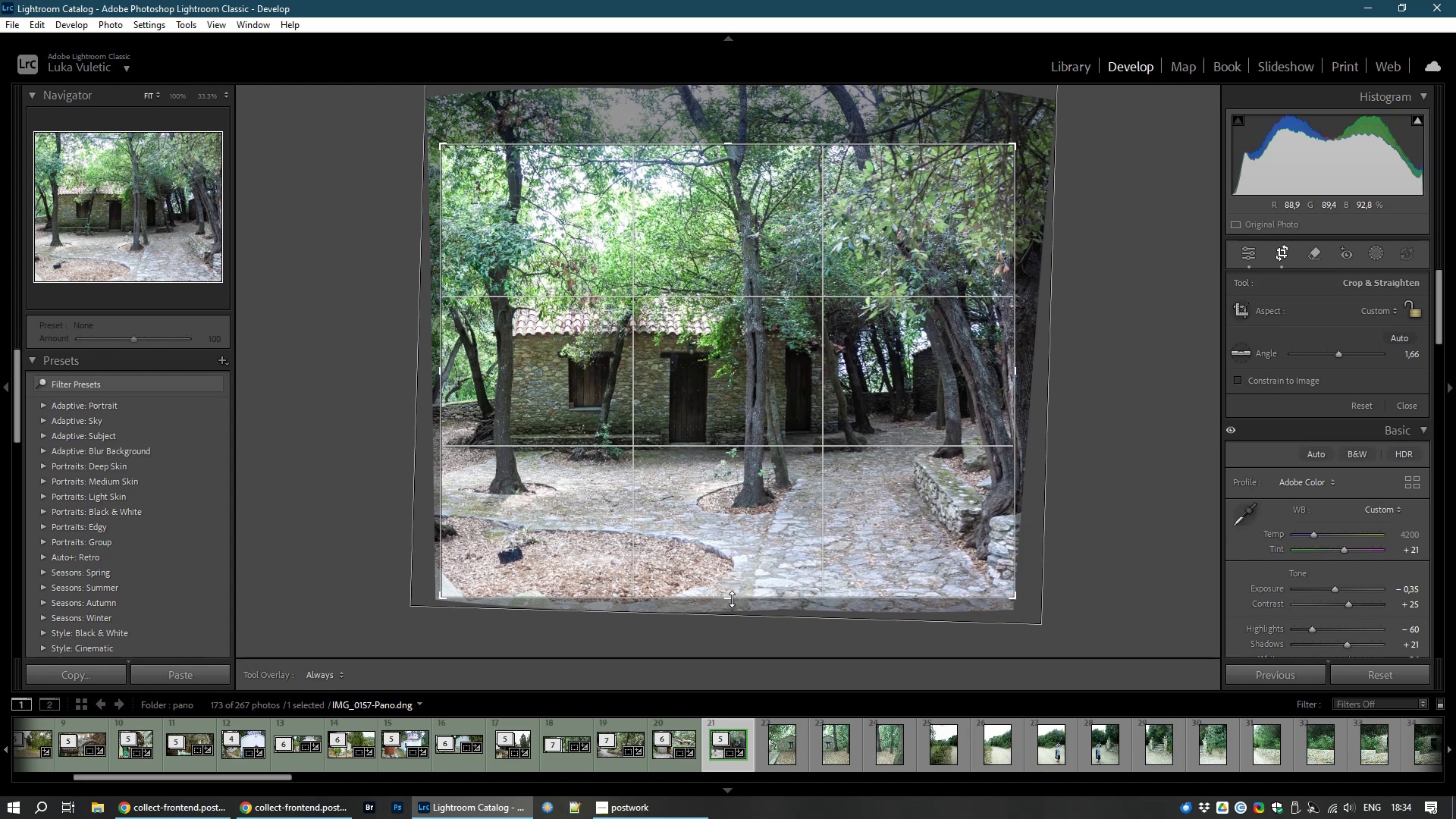 
wait(16.84)
 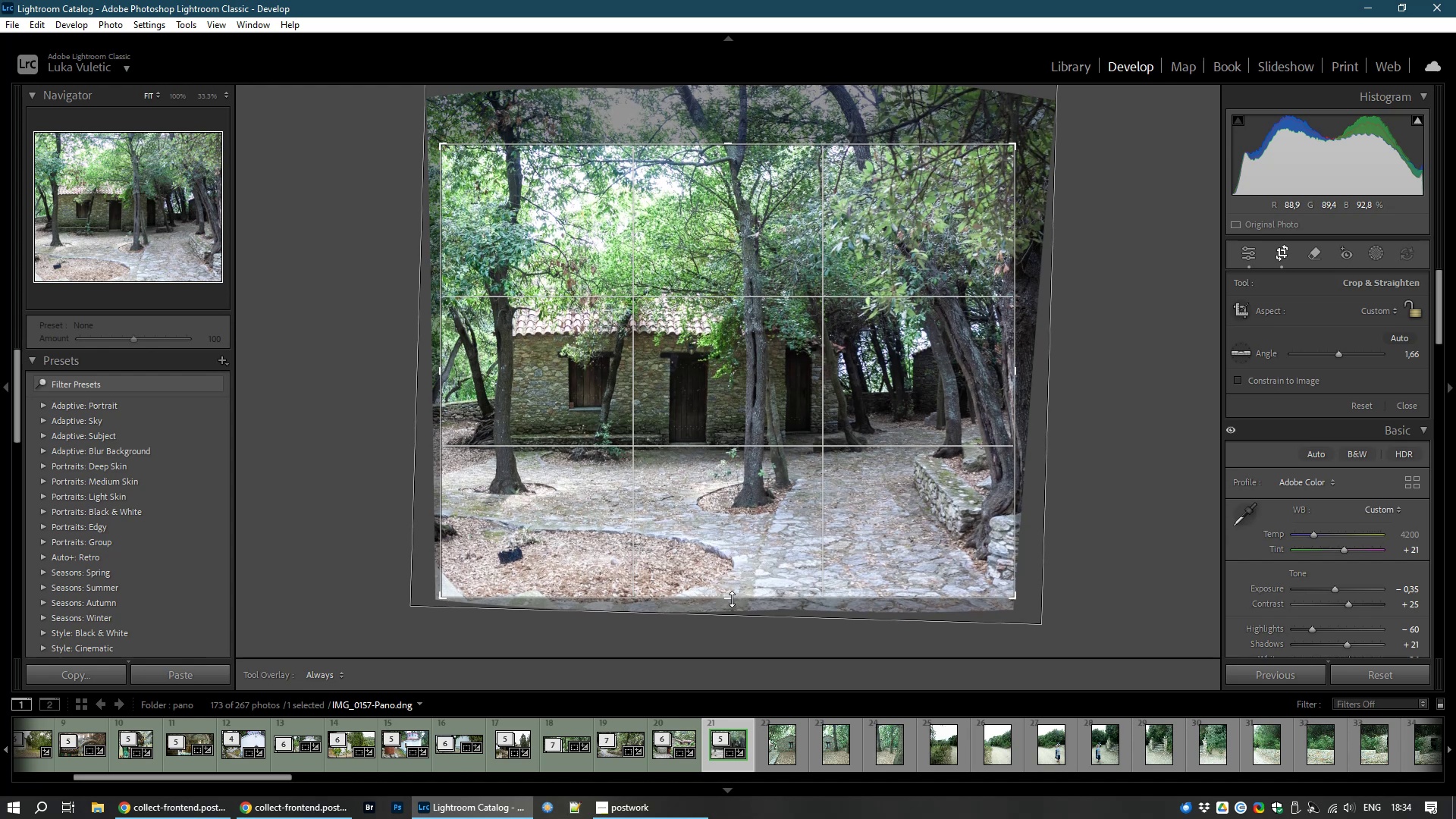 
left_click([802, 488])
 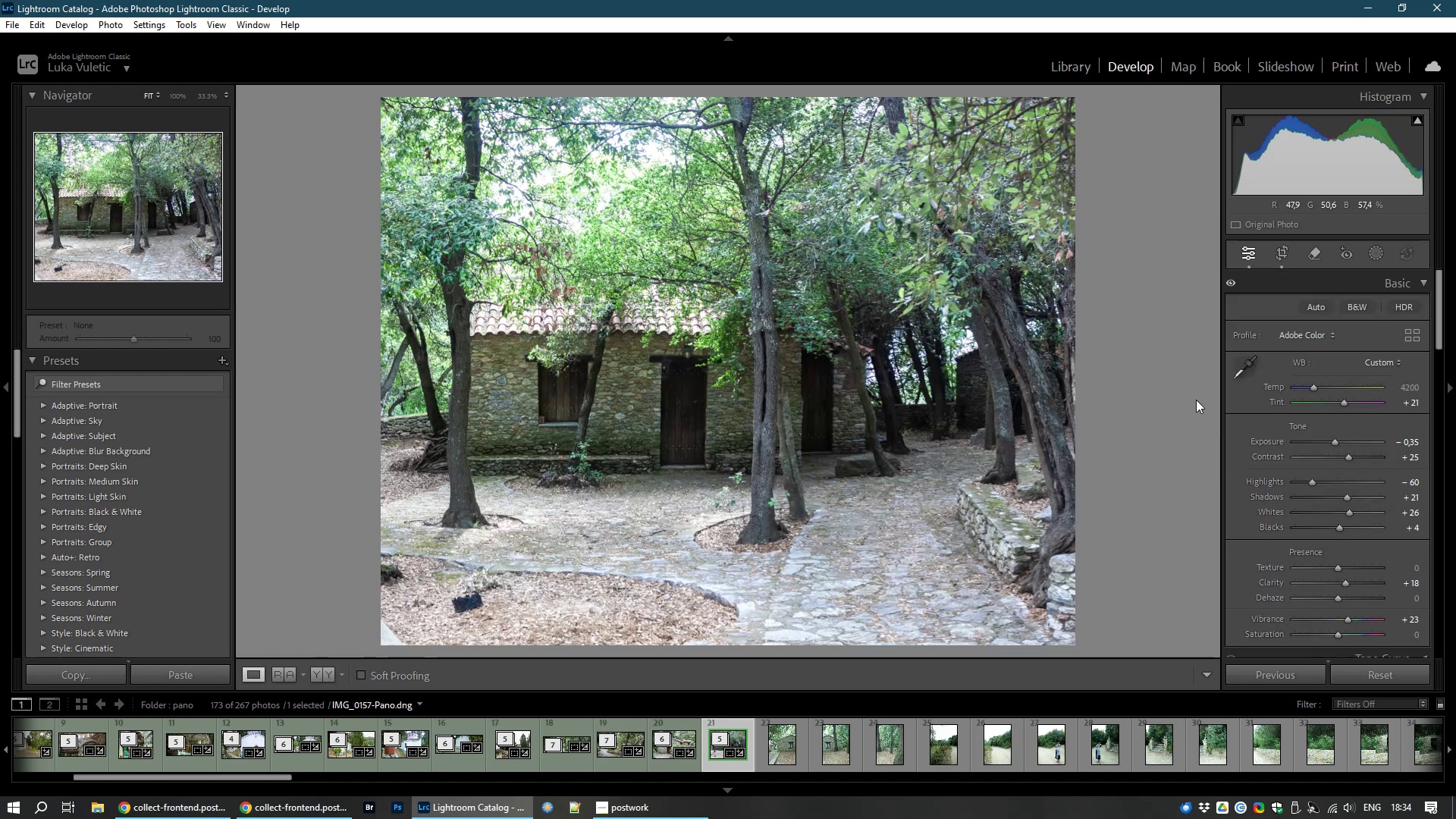 
wait(6.51)
 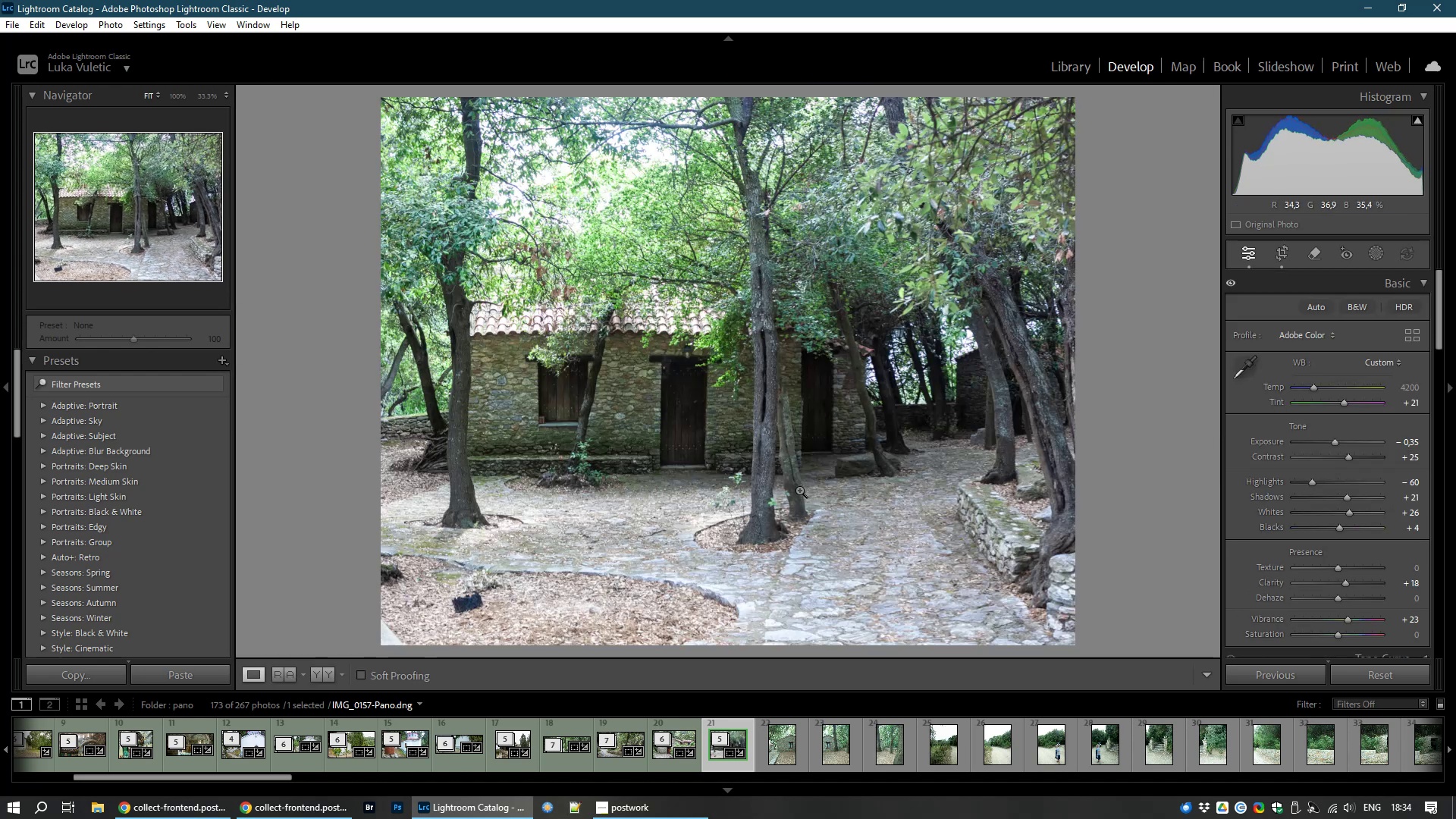 
left_click([1062, 65])
 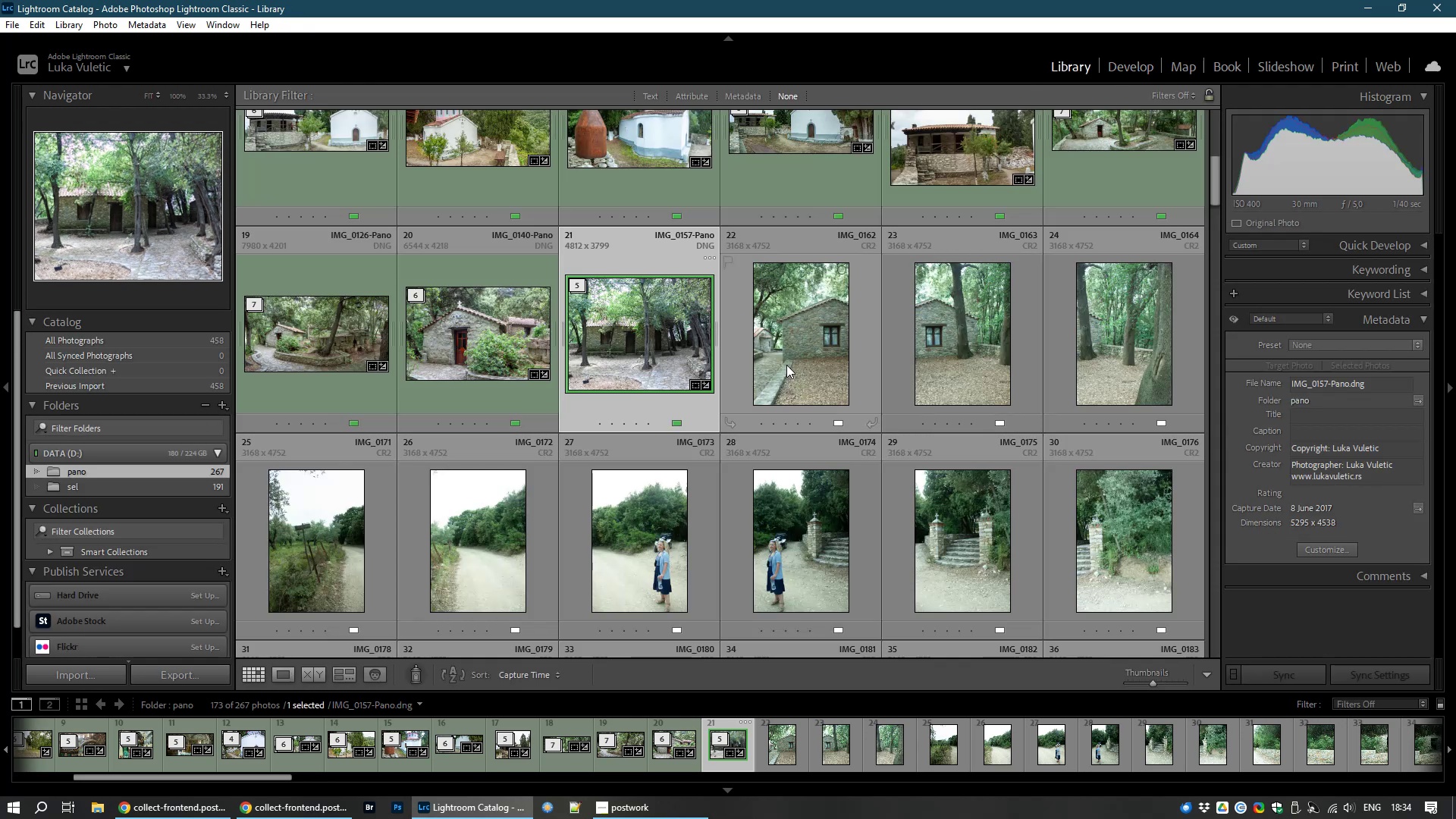 
hold_key(key=ControlLeft, duration=1.51)
left_click([964, 356])
 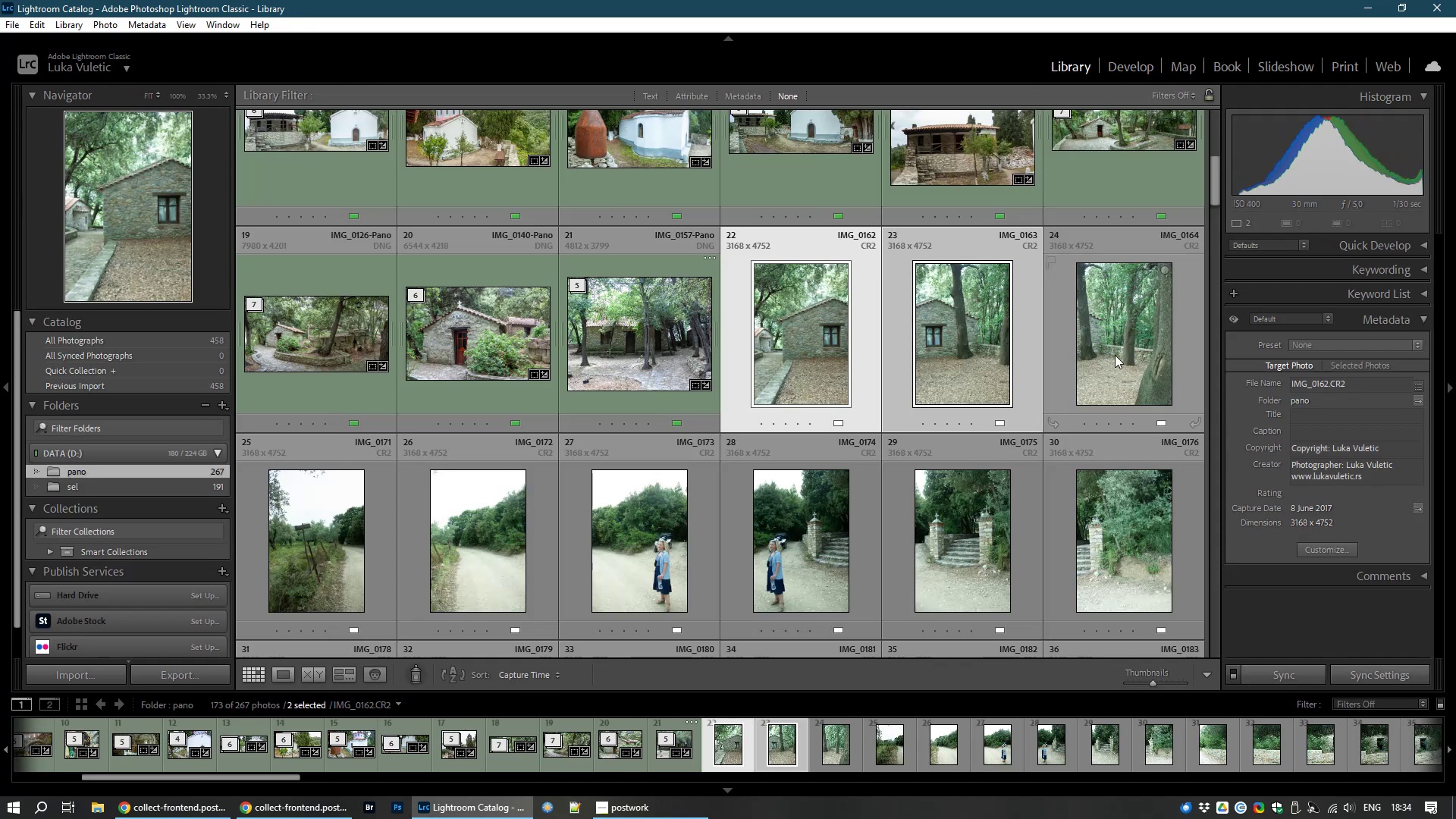 
hold_key(key=ControlLeft, duration=1.51)
left_click([1115, 355])
 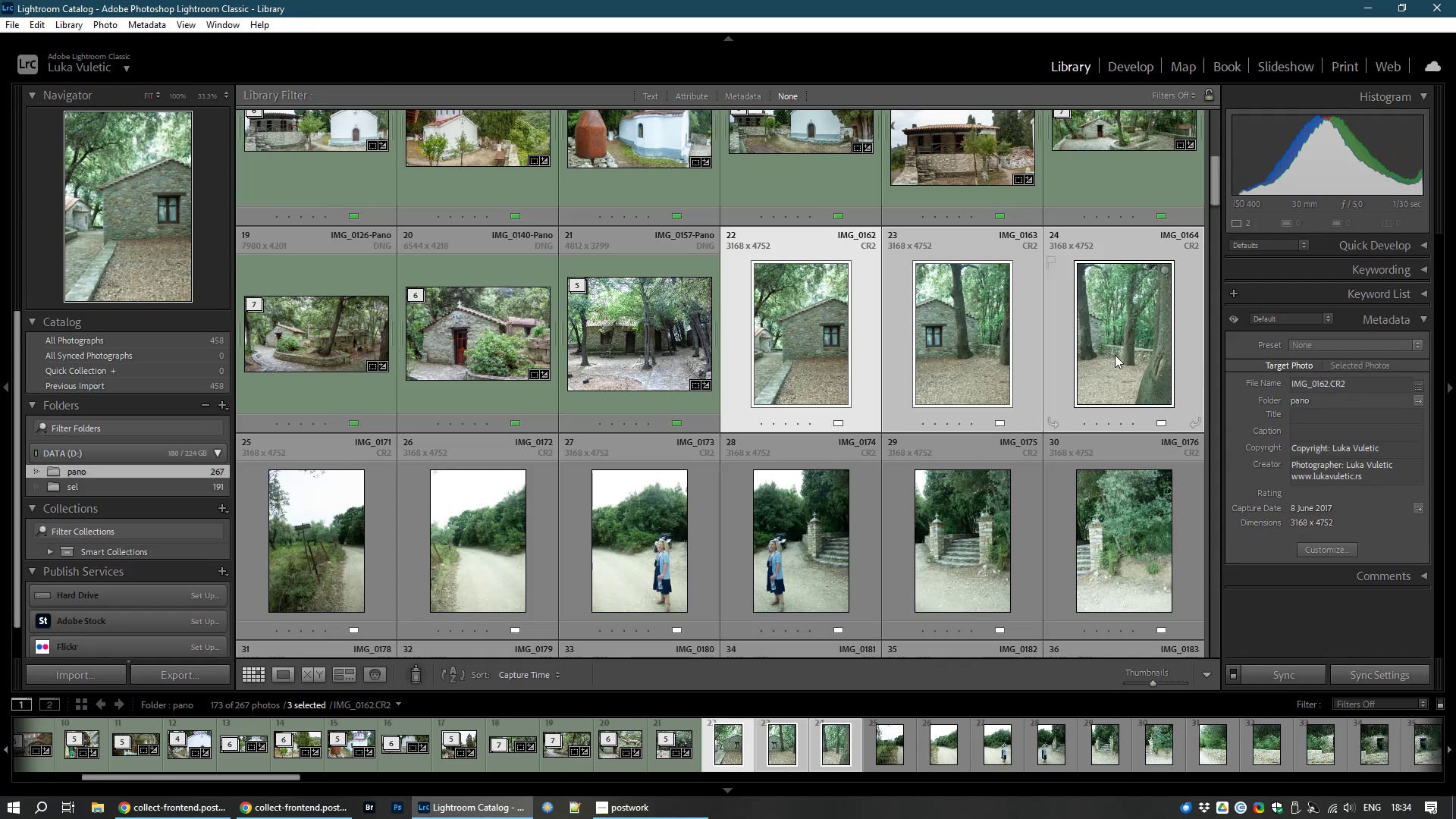 
key(Control+M)
 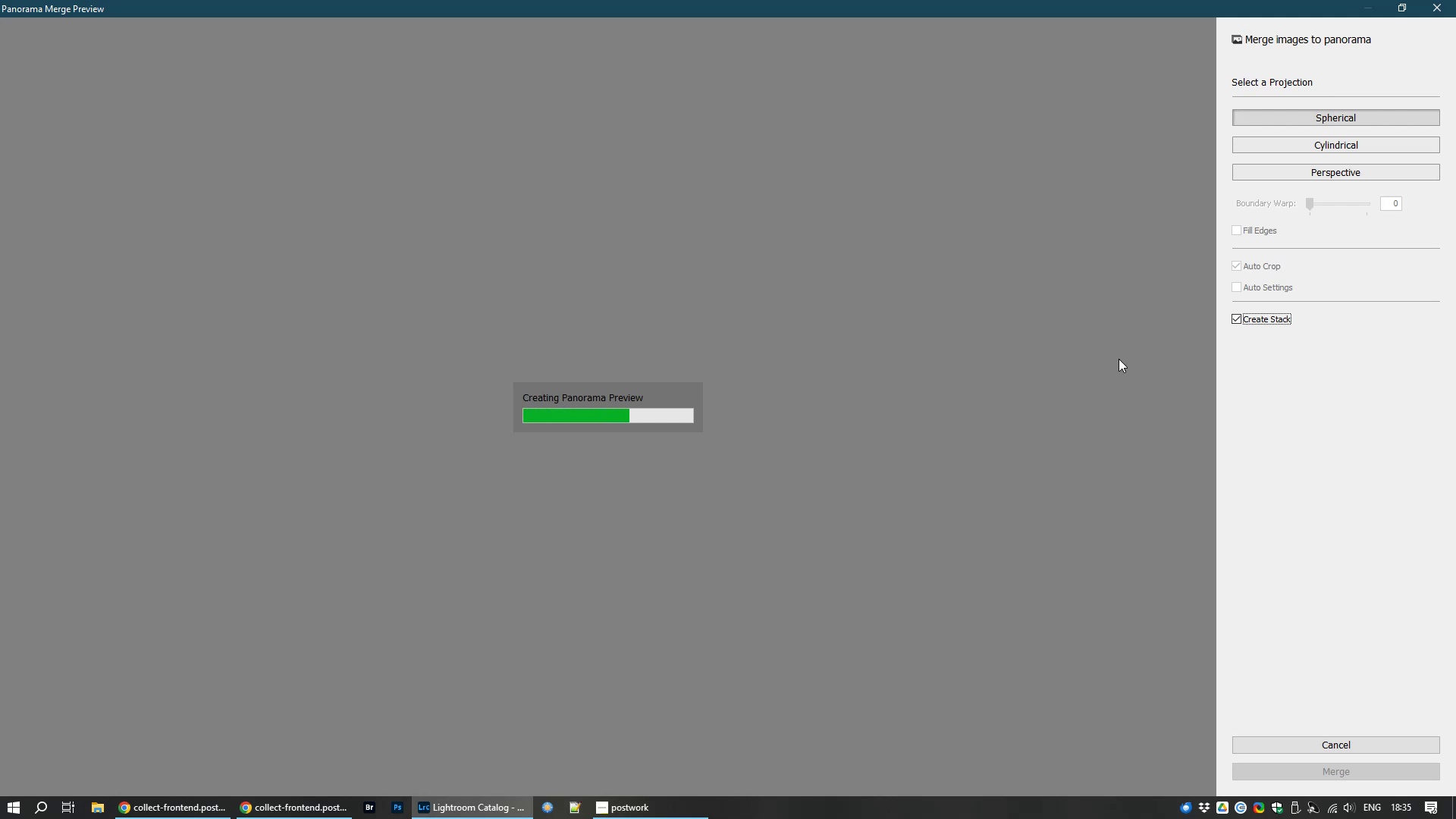 
wait(10.36)
 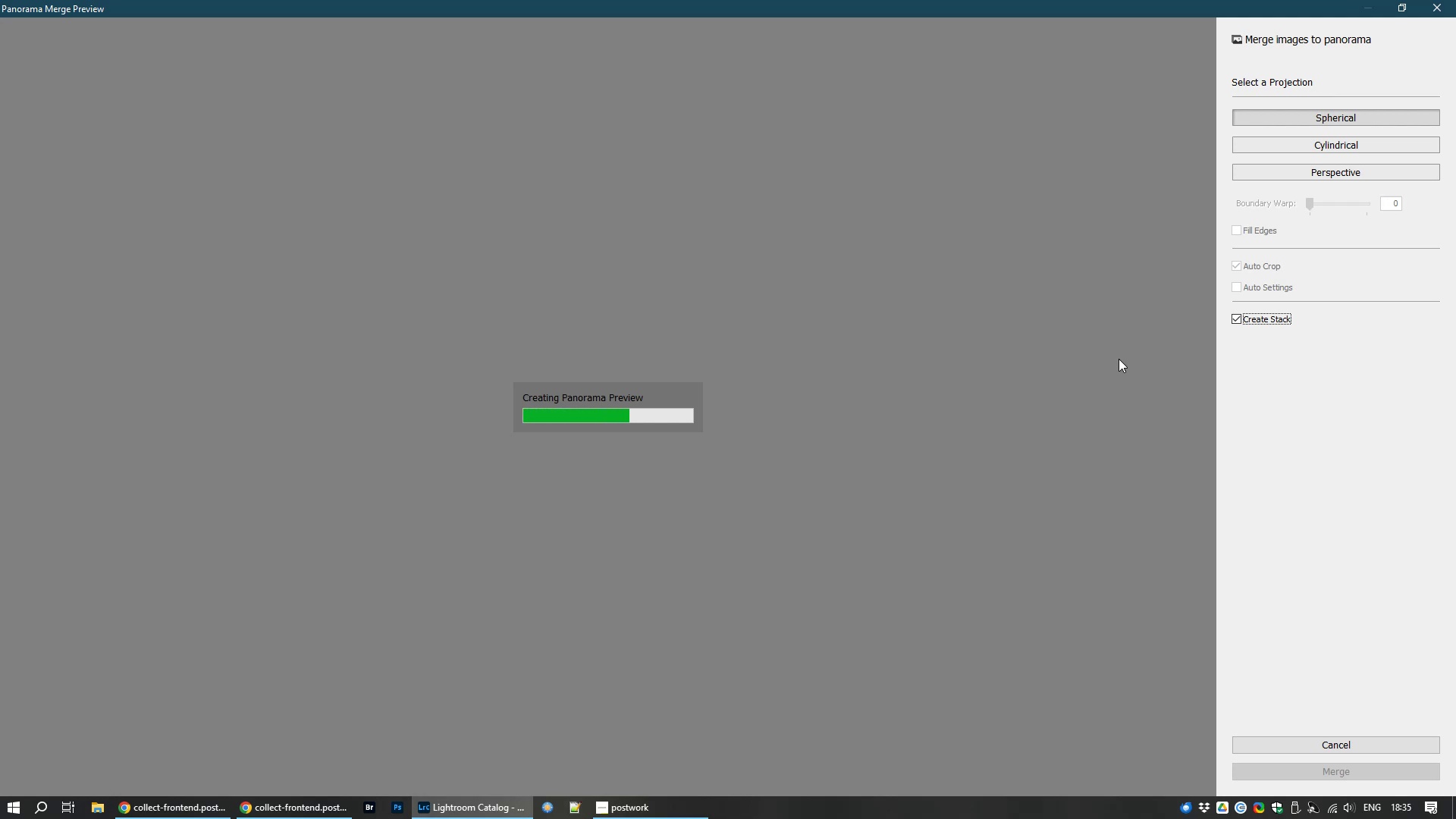 
left_click([1265, 286])
 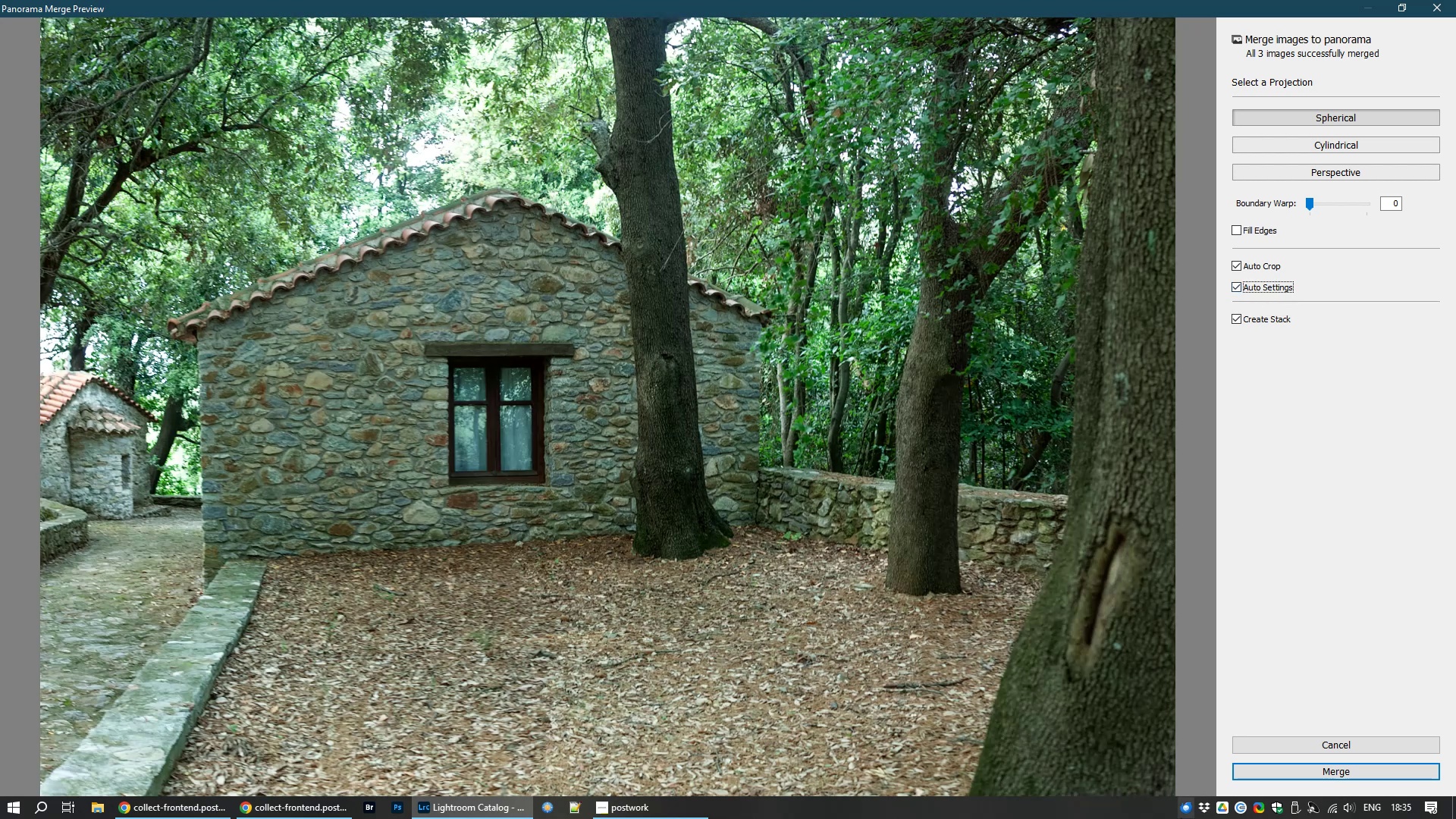 
wait(11.69)
 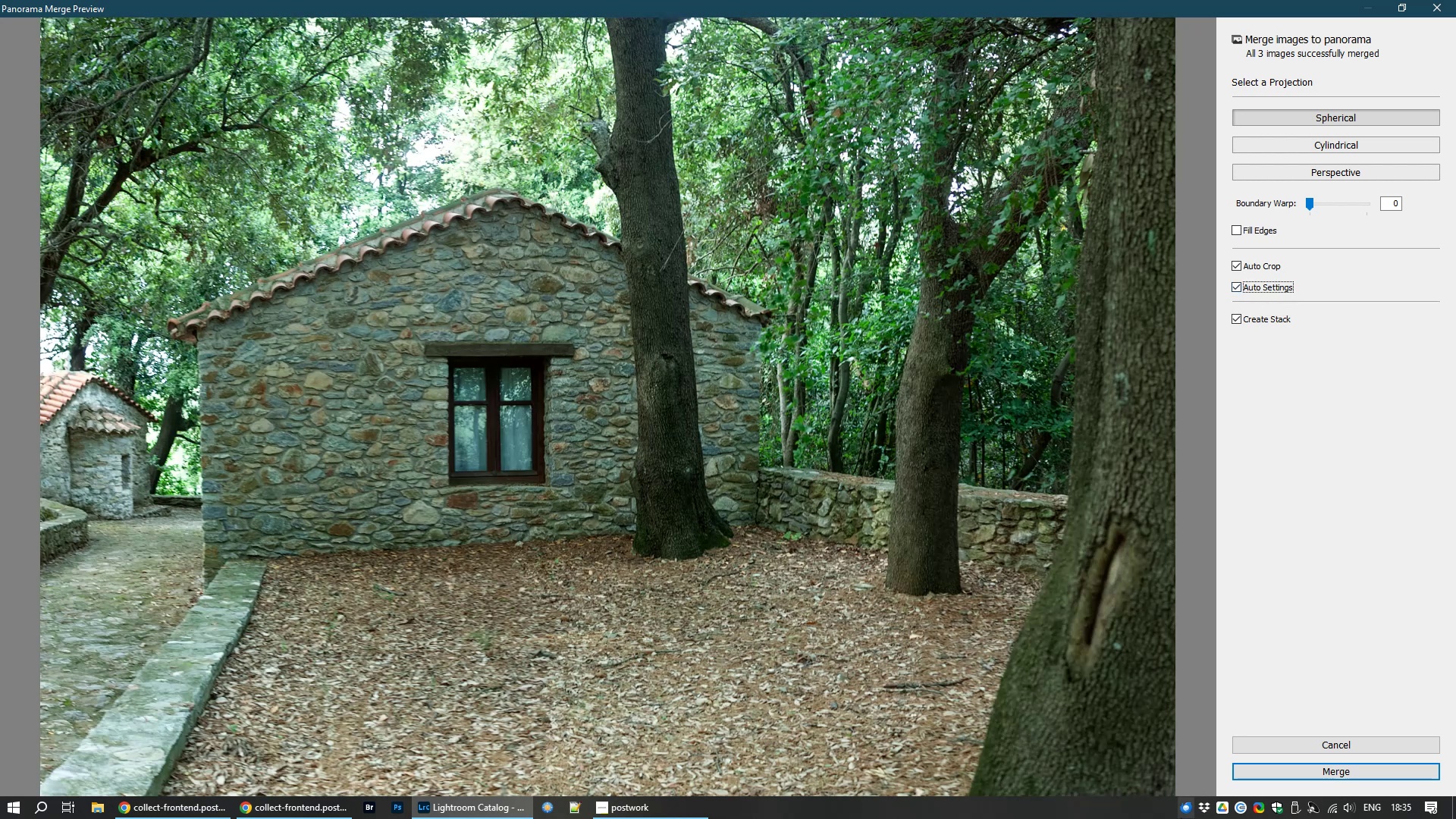 
left_click([1308, 770])
 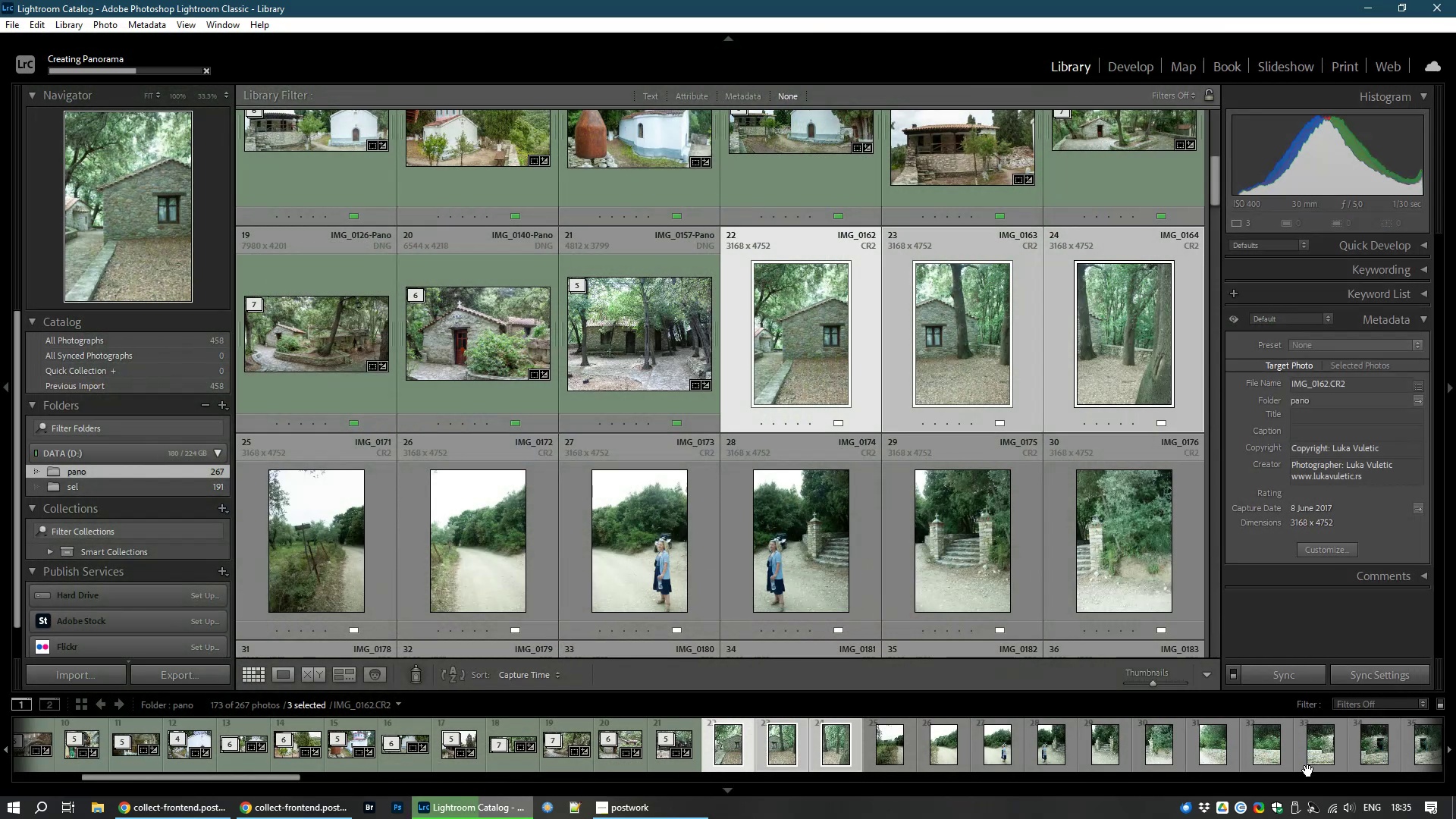 
wait(12.23)
 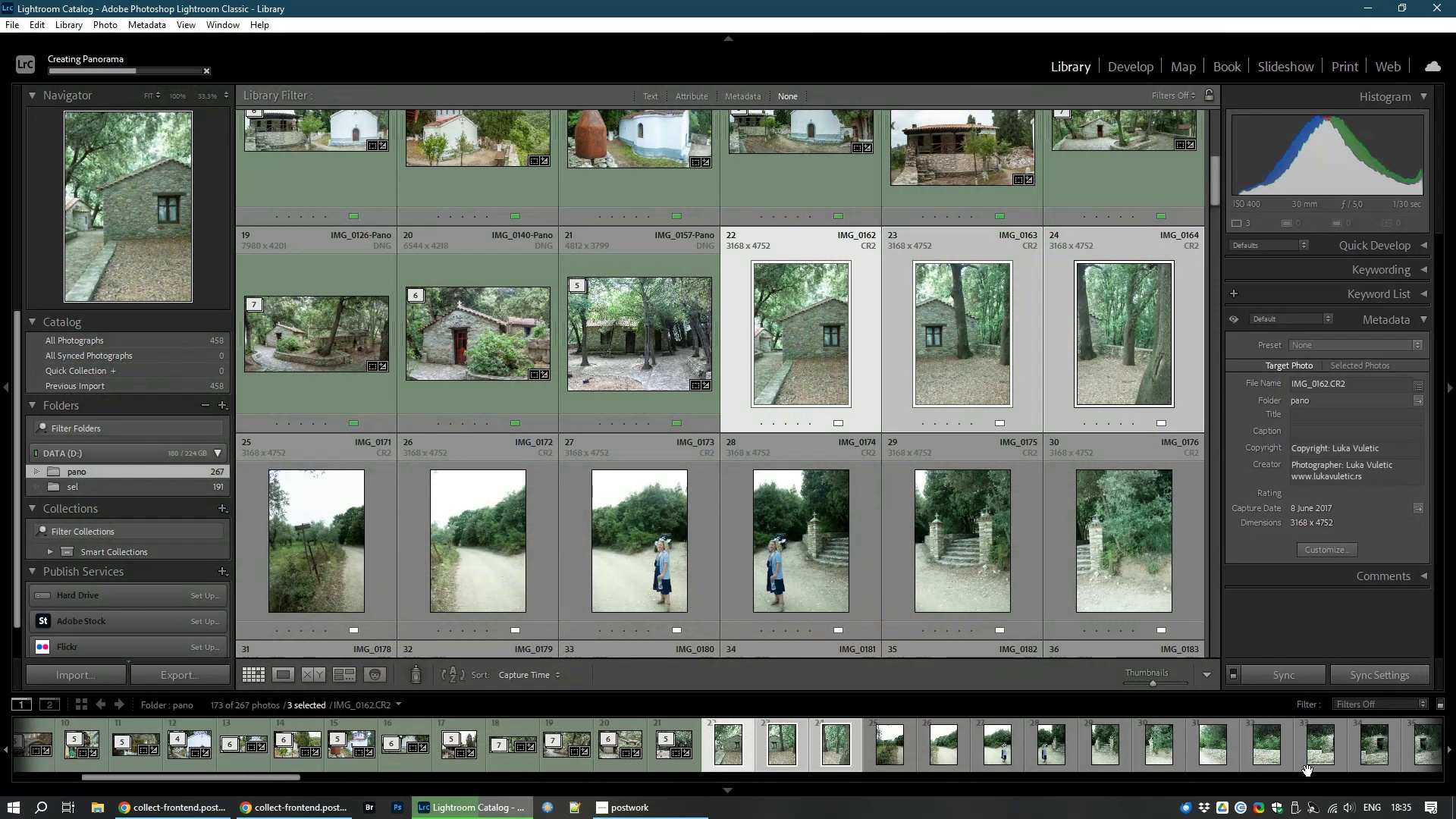 
right_click([1308, 770])
 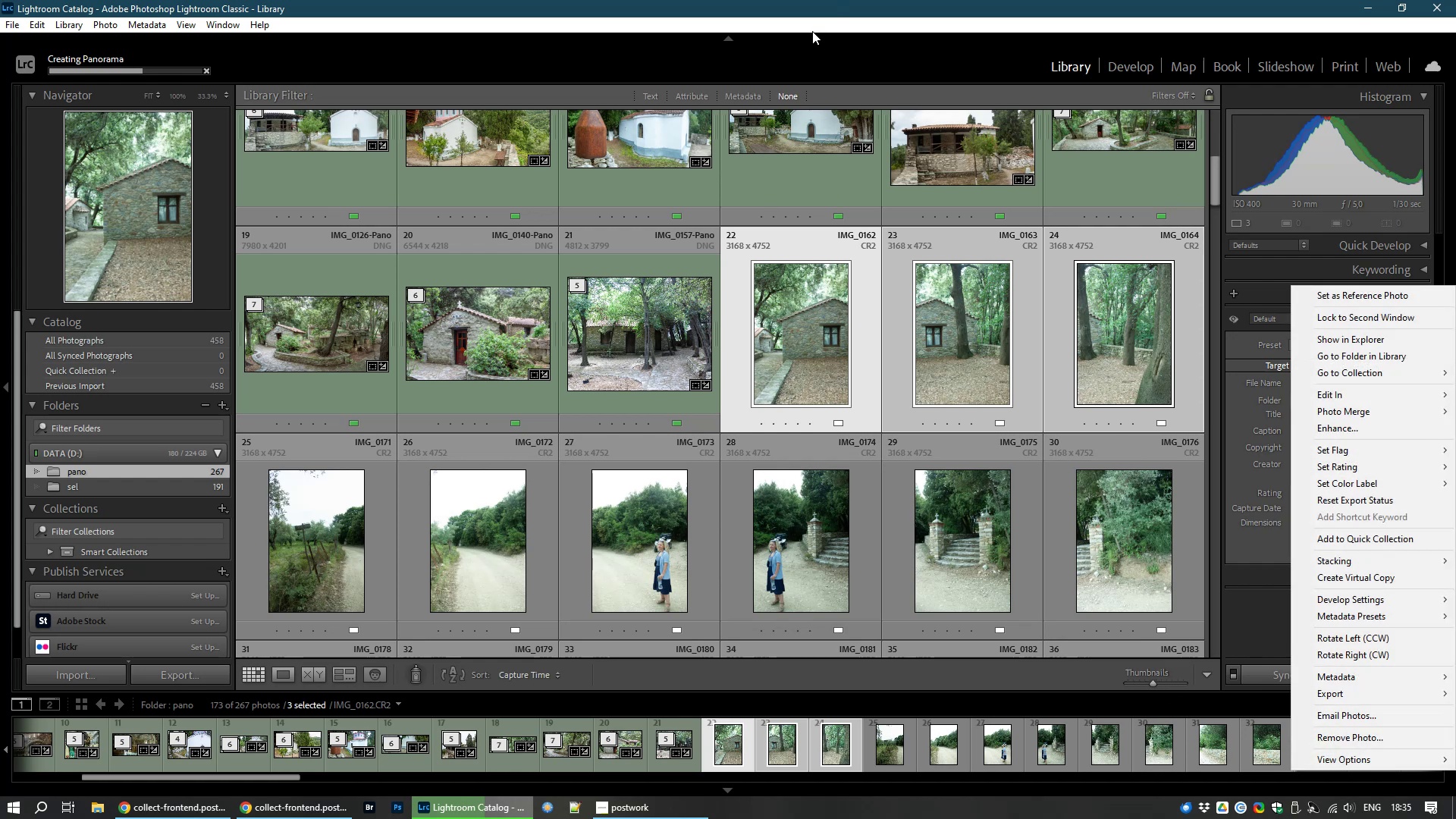 
left_click([814, 0])
 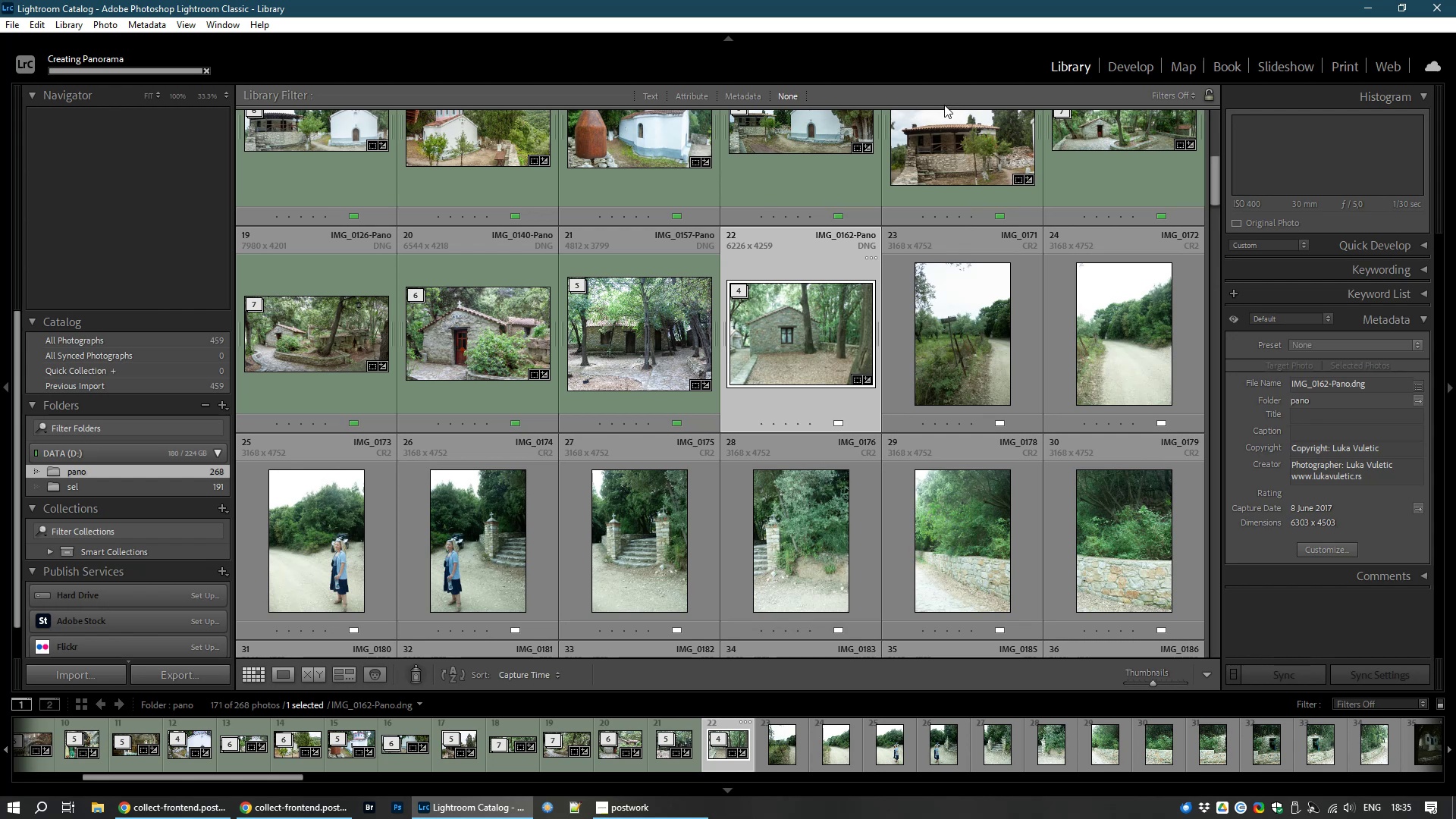 
wait(6.49)
 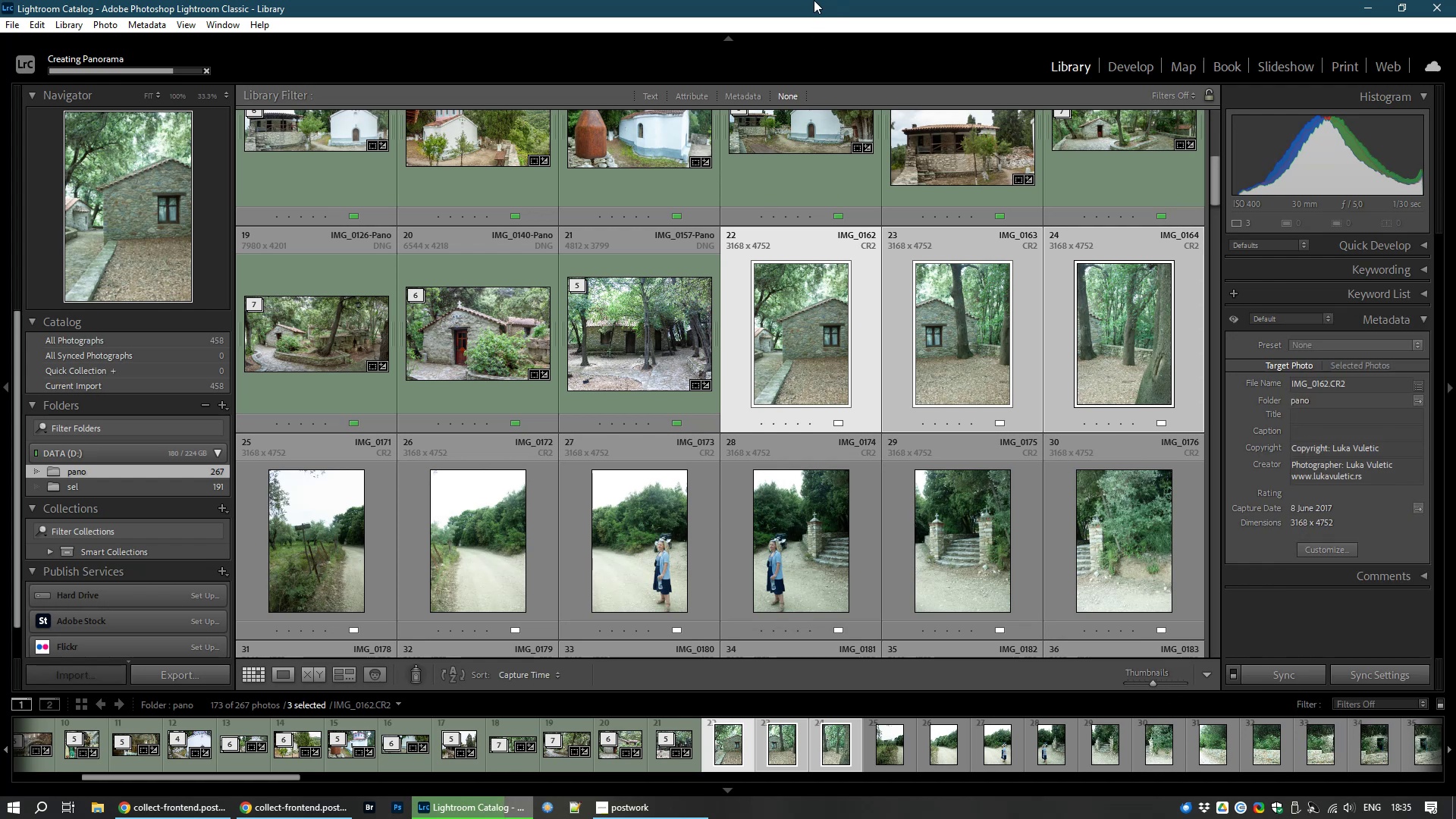 
left_click([1137, 68])
 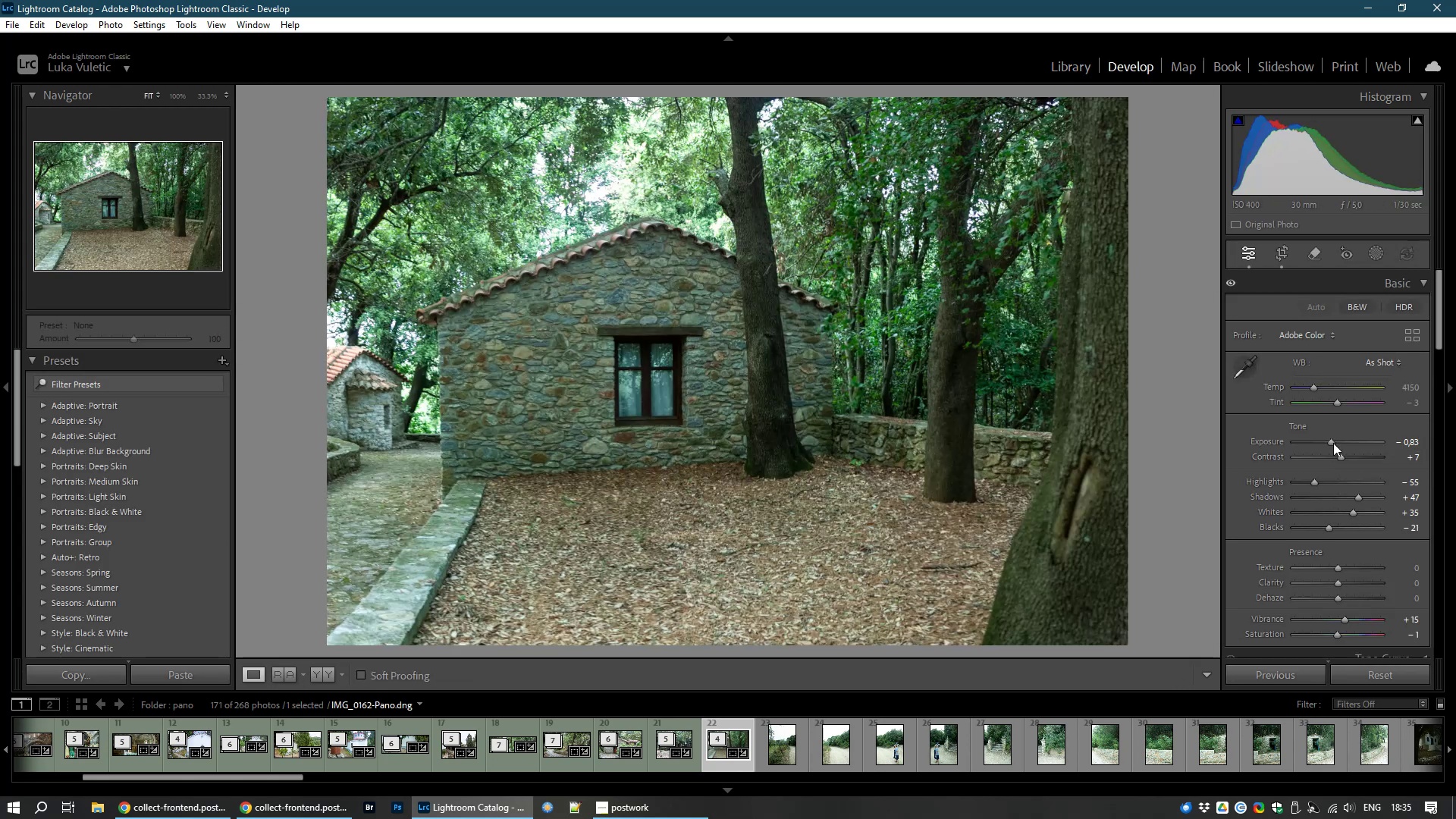 
wait(5.69)
 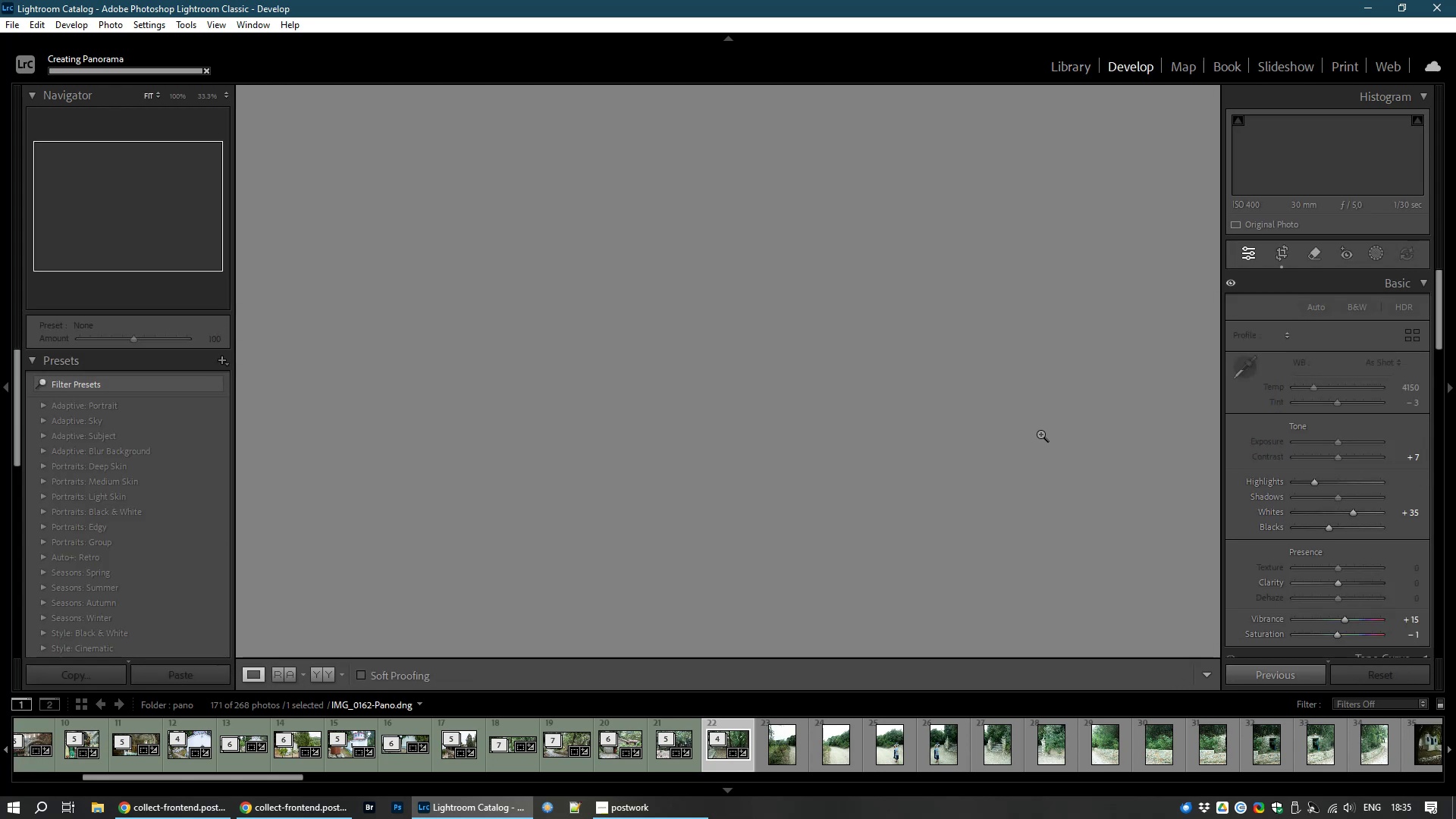 
double_click([1332, 441])
 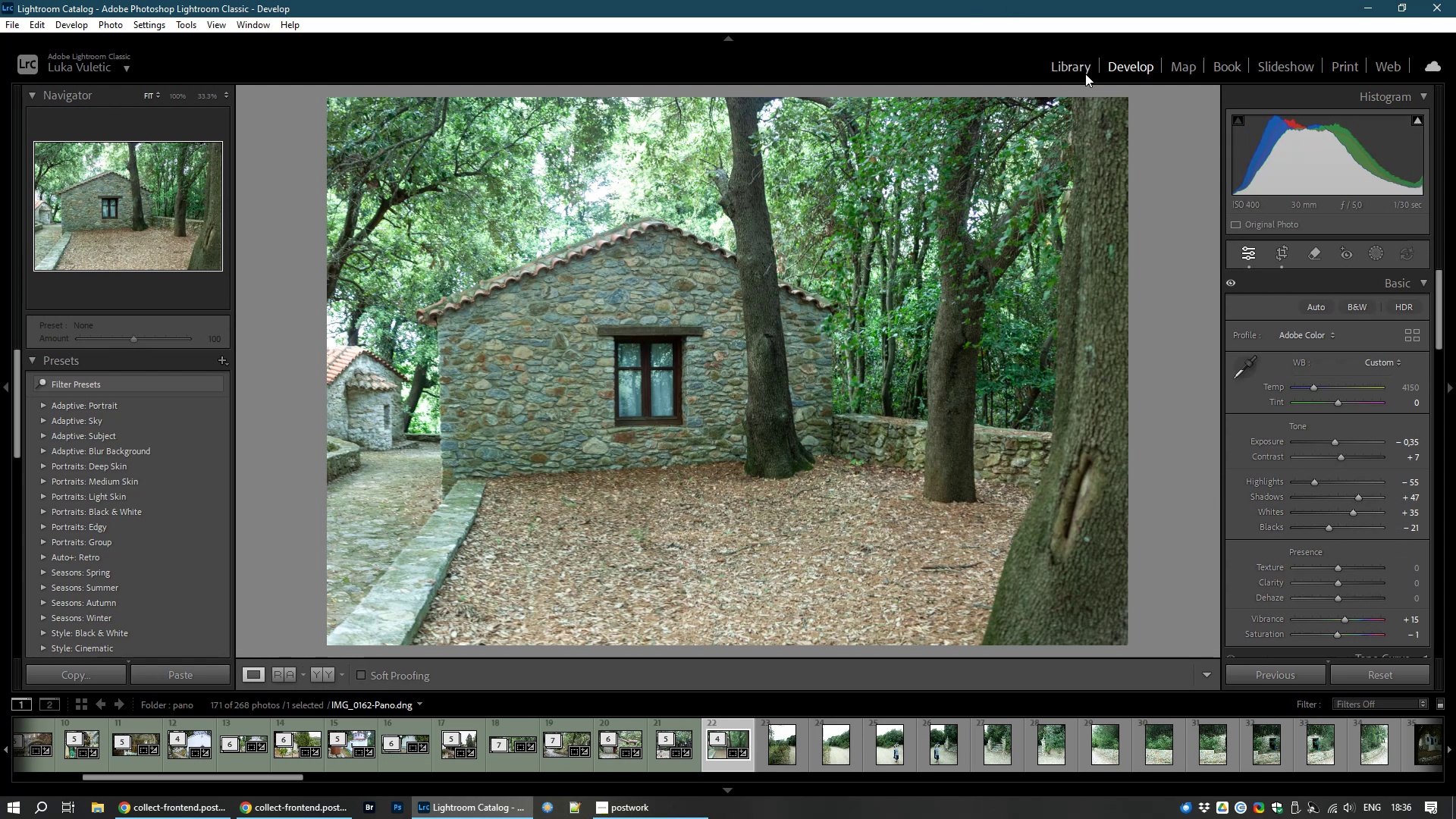 
wait(31.5)
 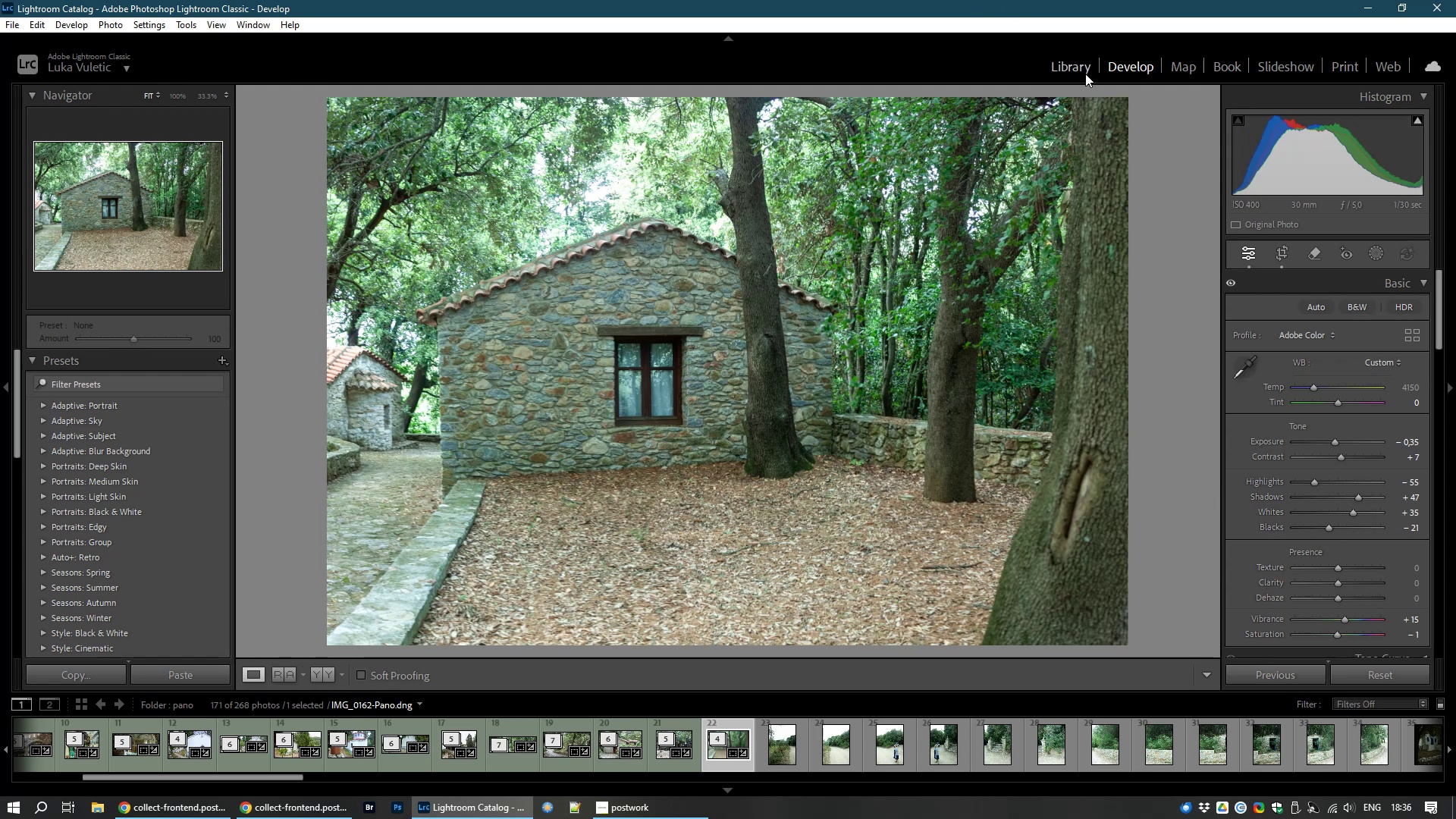 
left_click([1285, 249])
 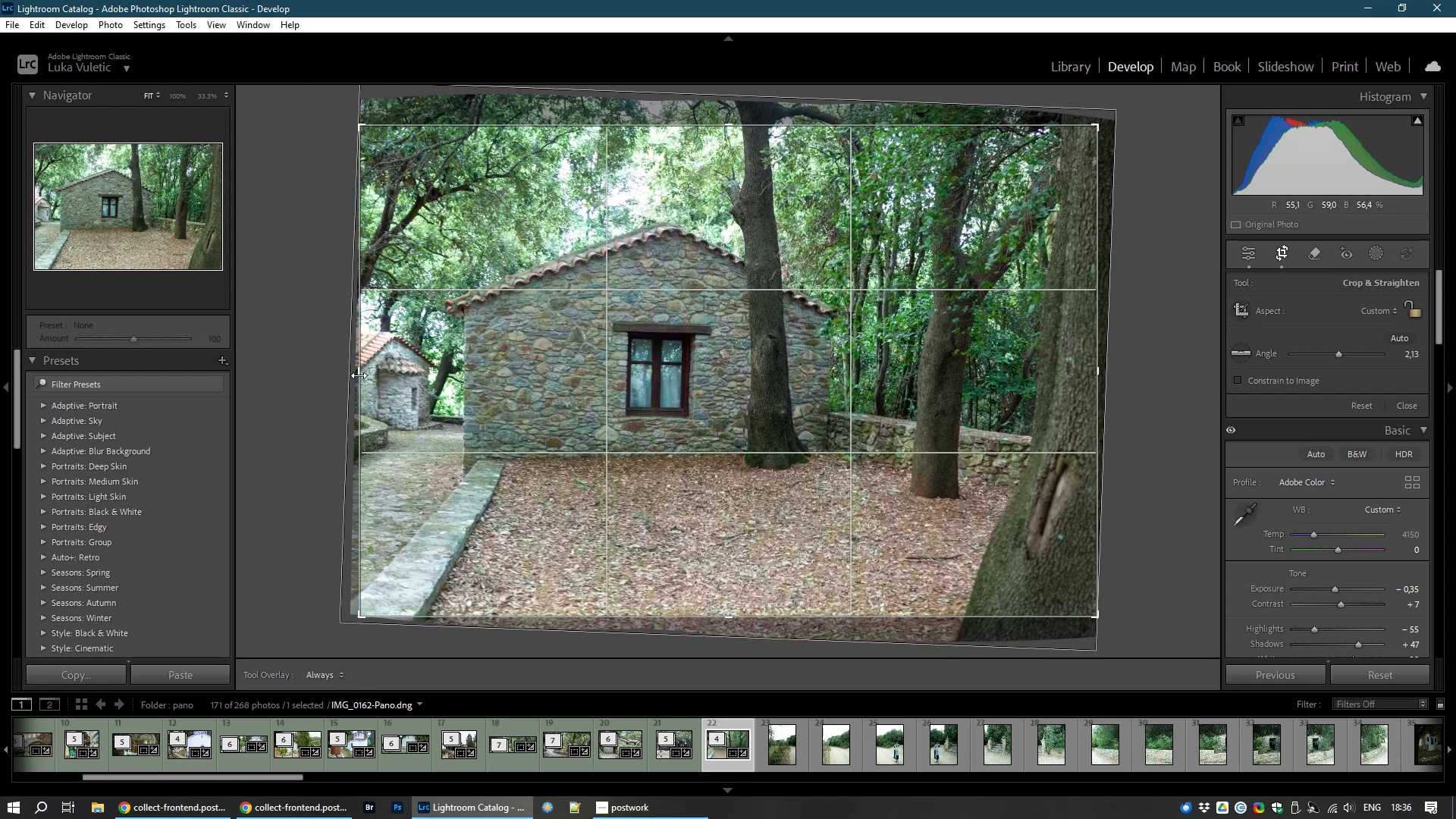 
wait(34.61)
 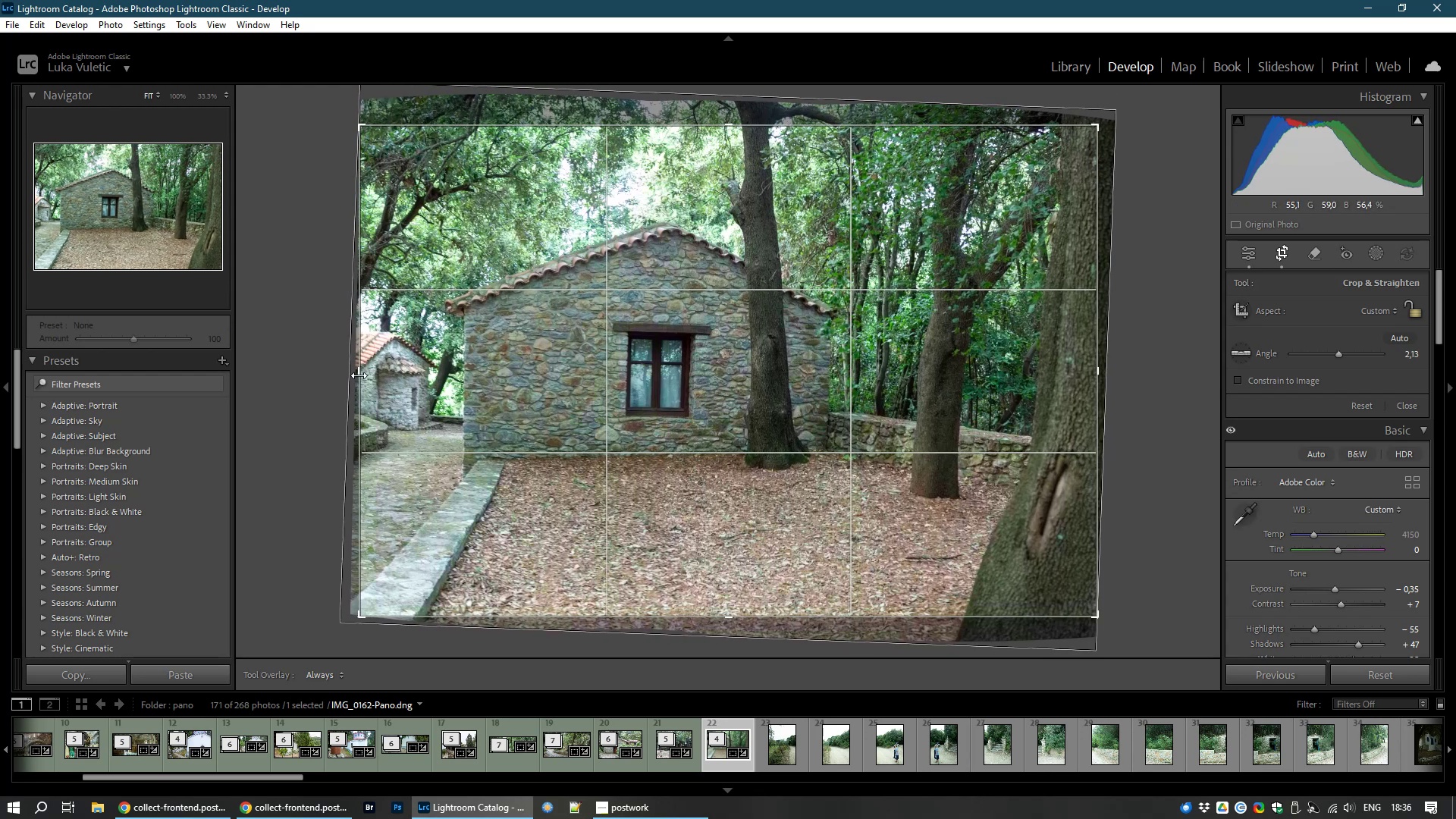 
scroll: coordinate [364, 191], scroll_direction: up, amount: 13.0
 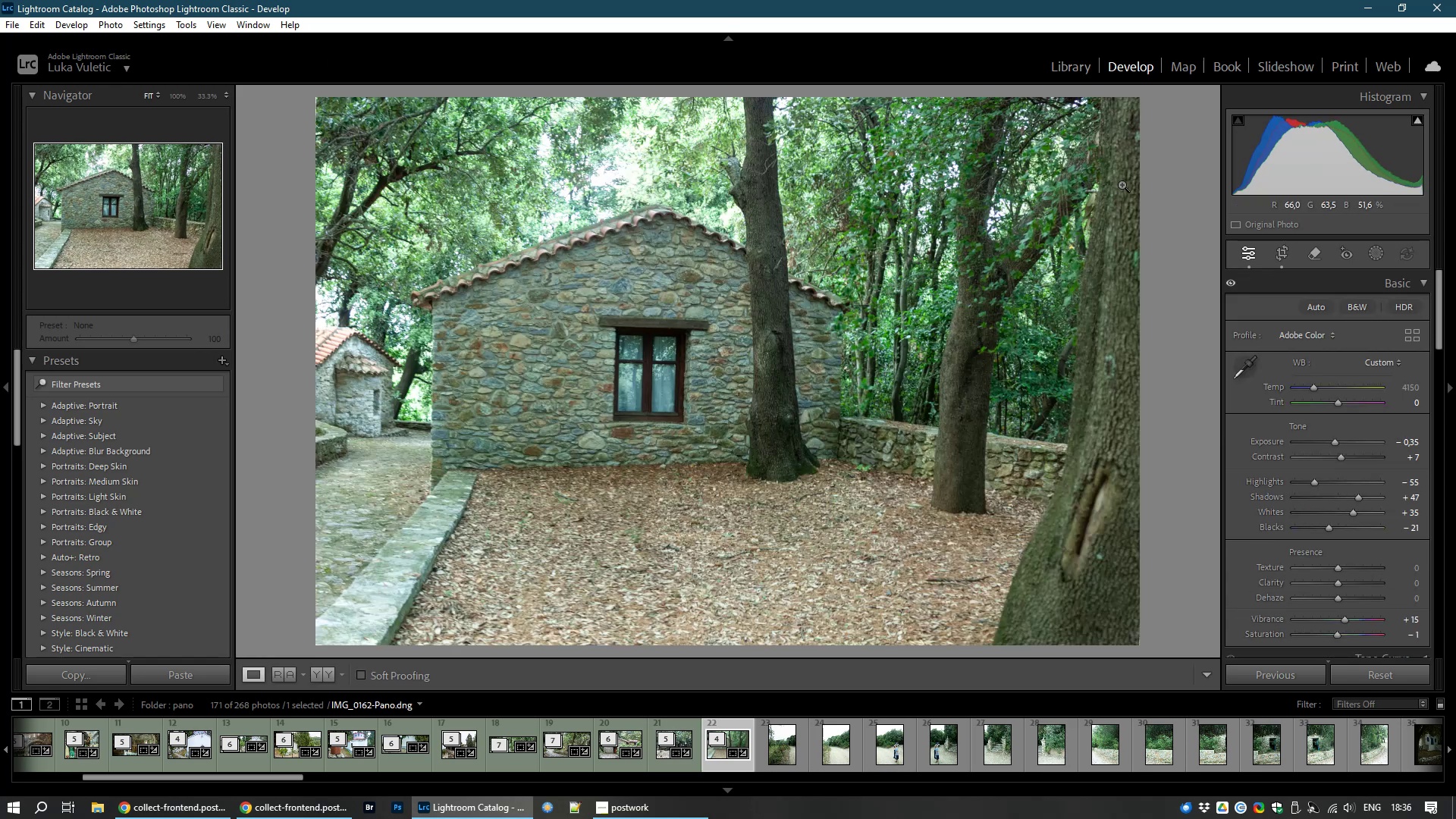 
wait(6.05)
 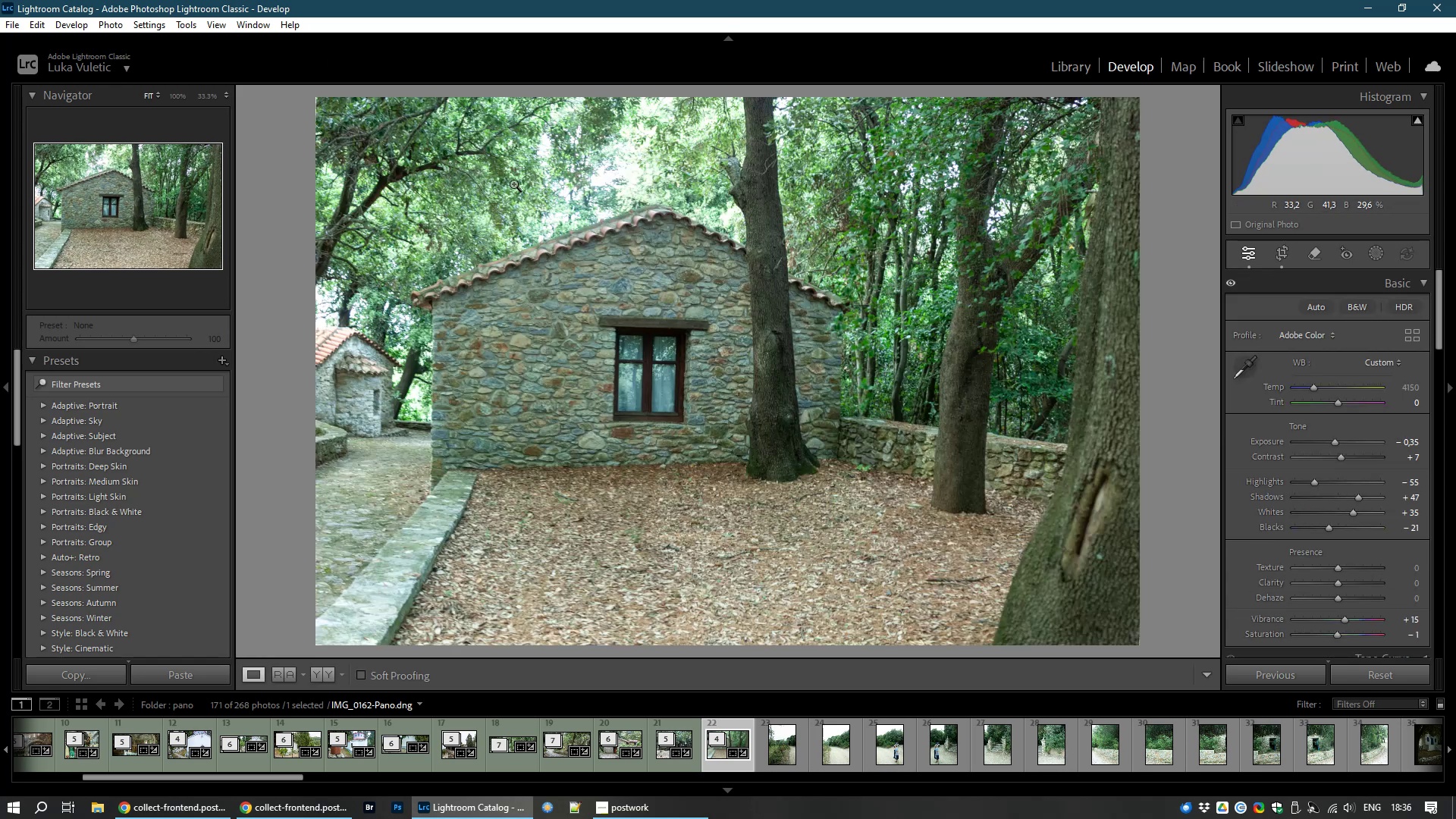 
left_click([1050, 64])
 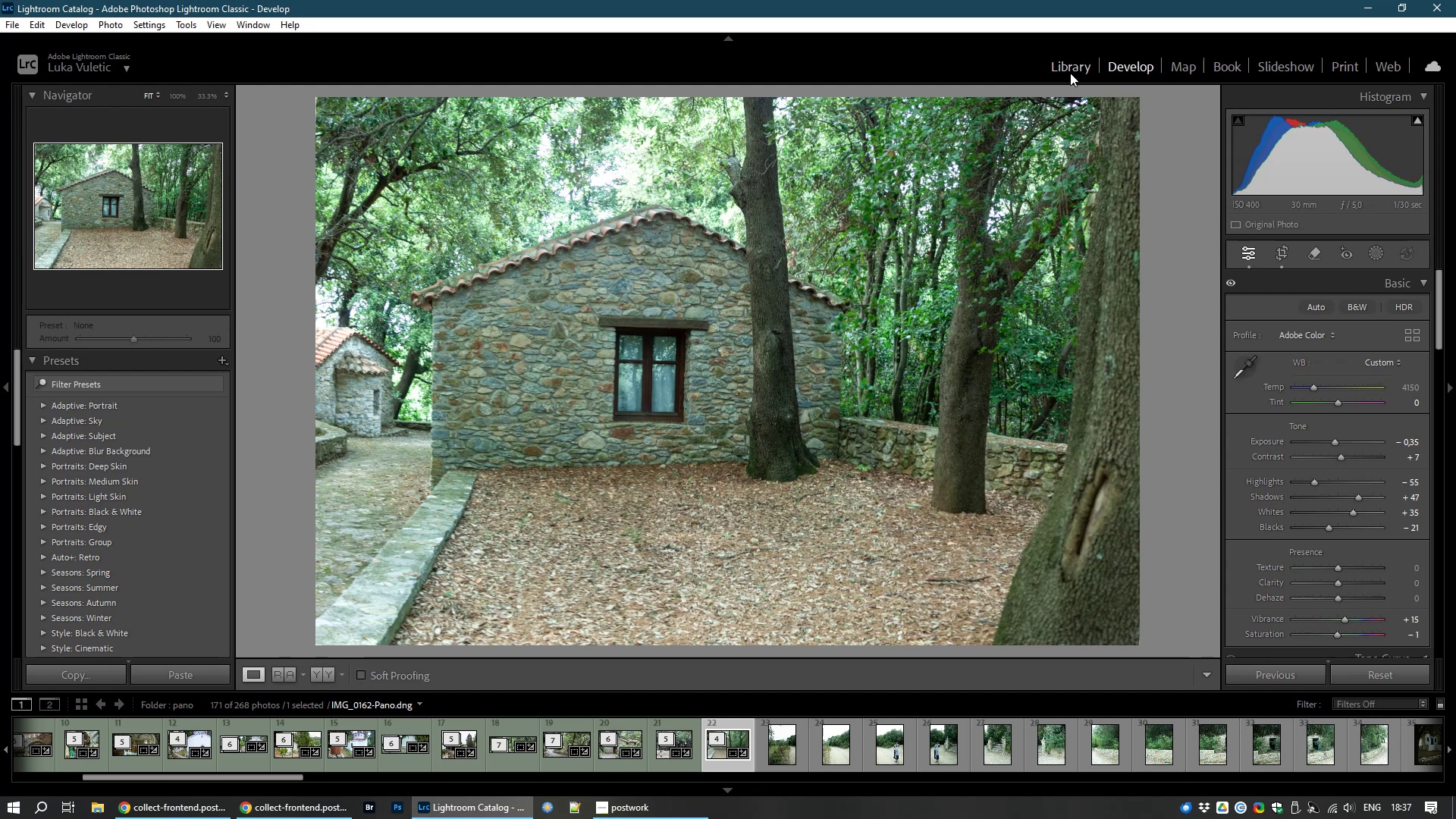 
left_click([1070, 73])
 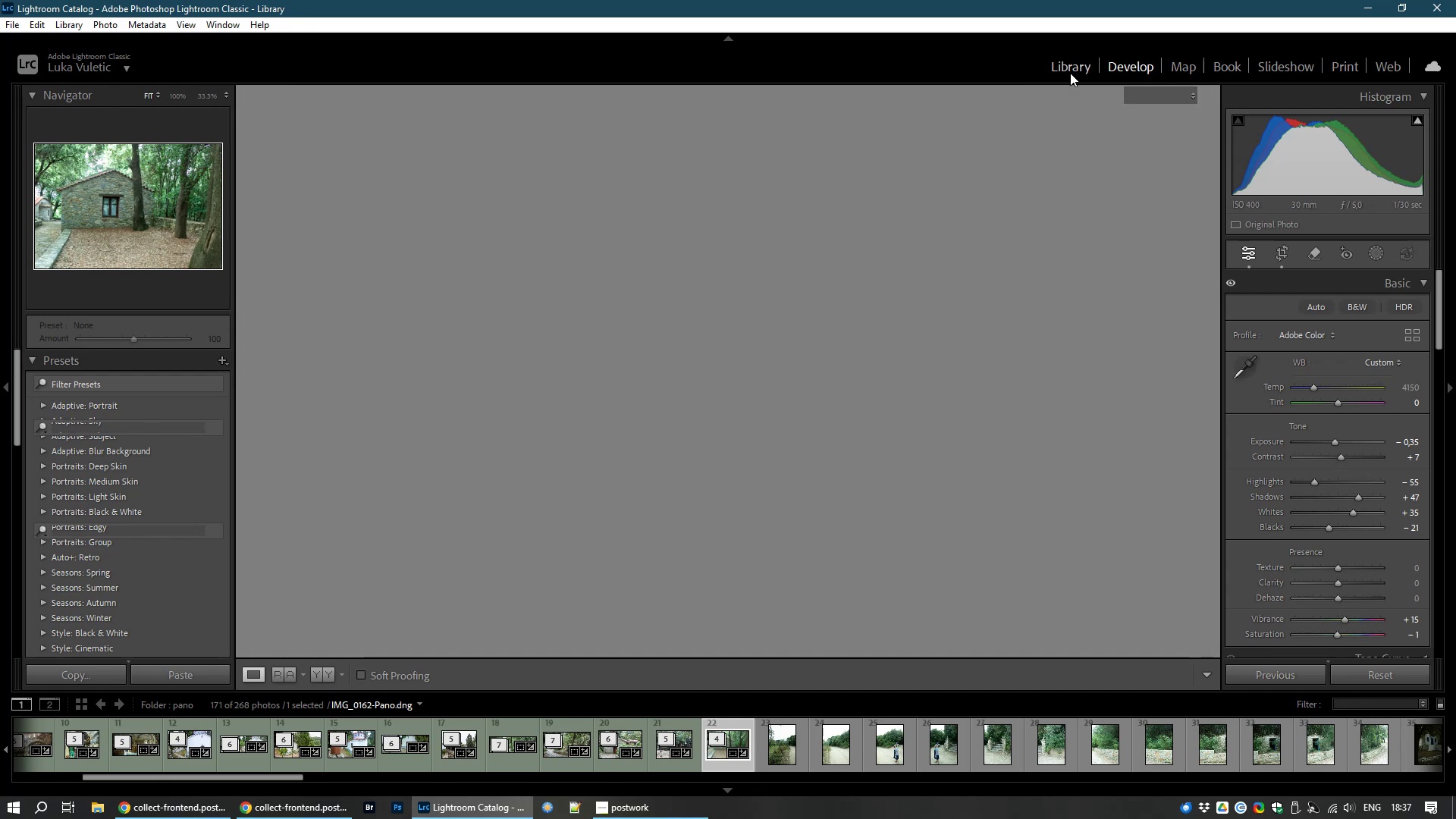 
right_click([1070, 73])
 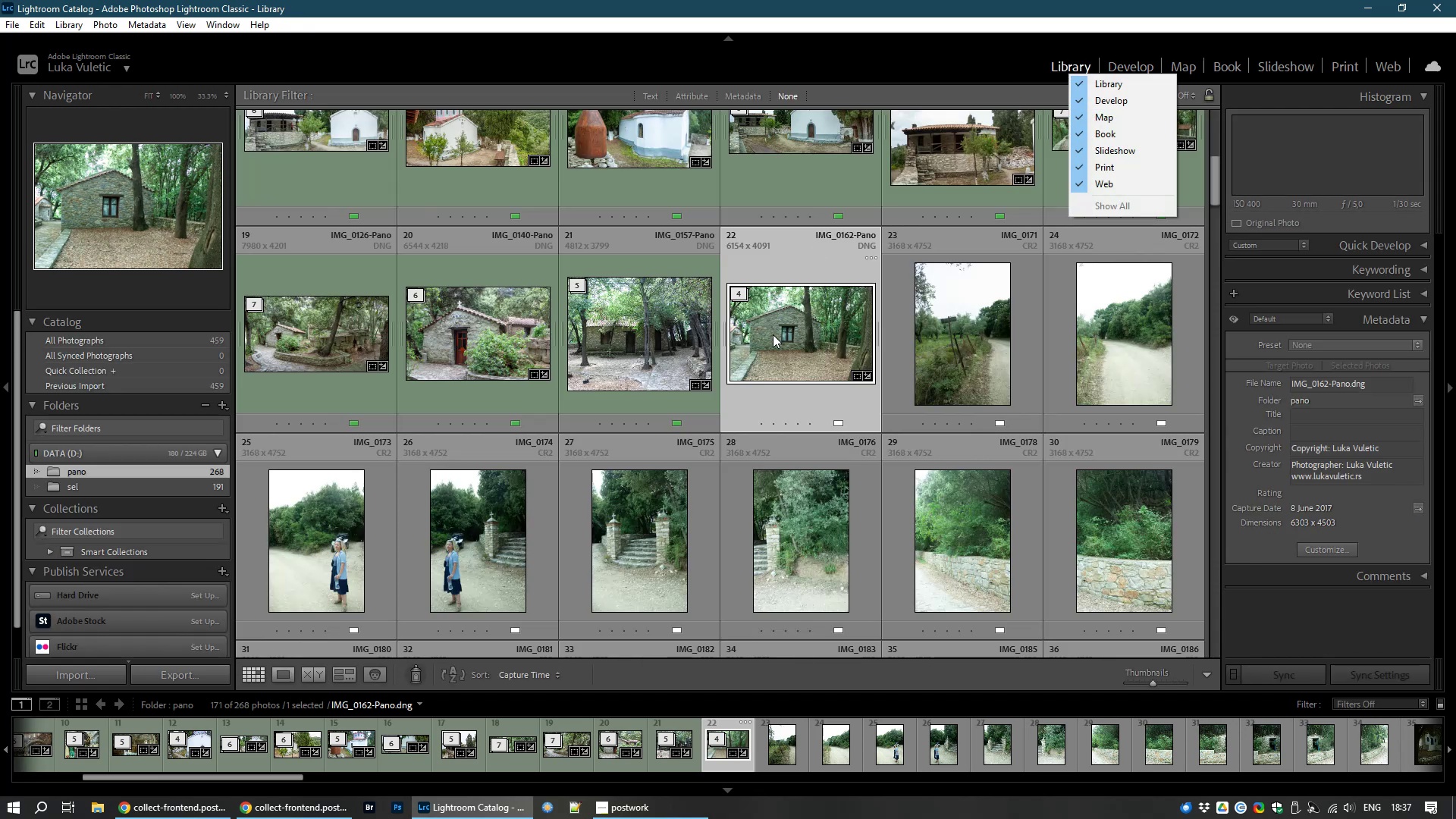 
left_click([774, 330])
 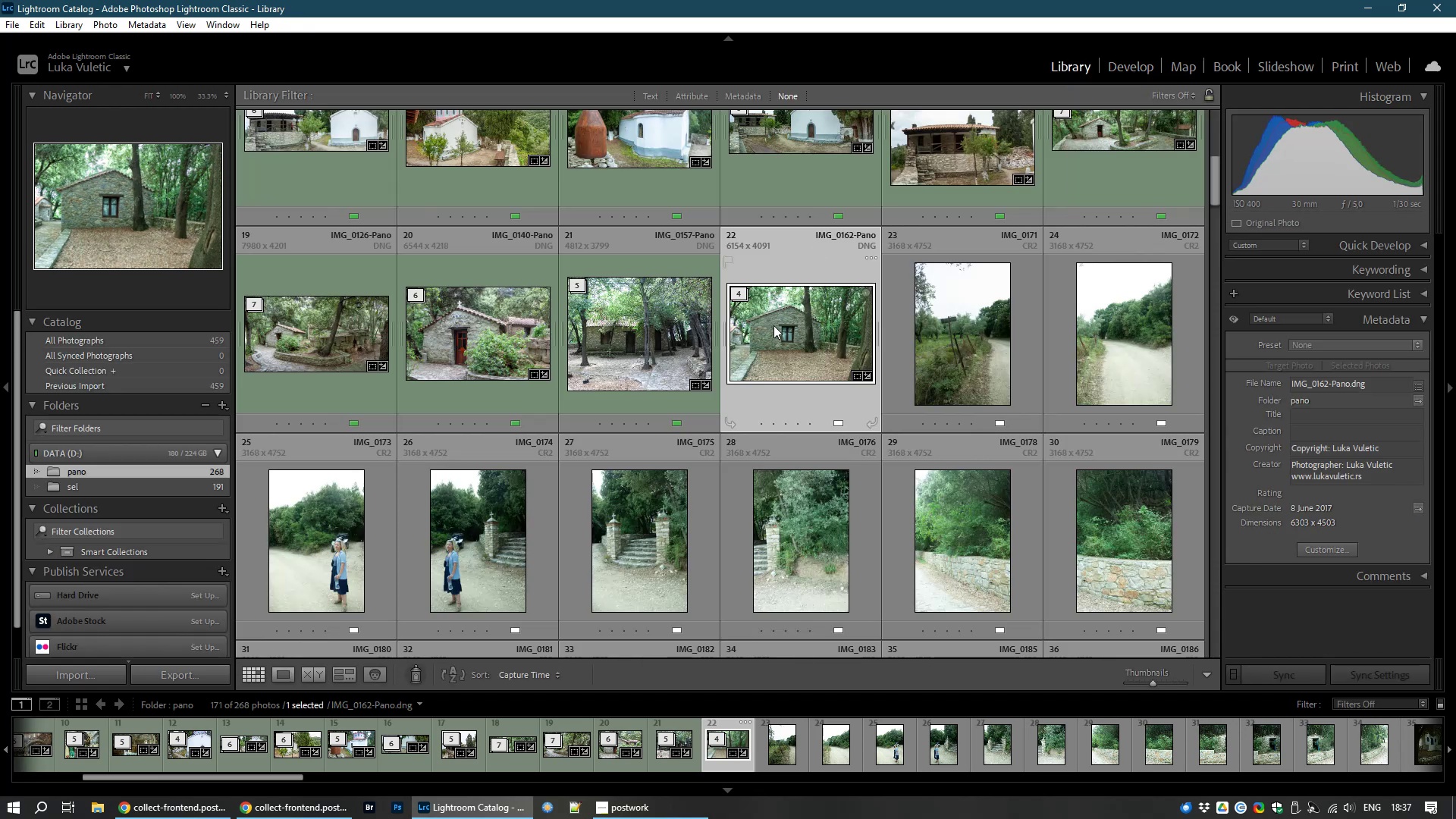 
right_click([774, 325])
 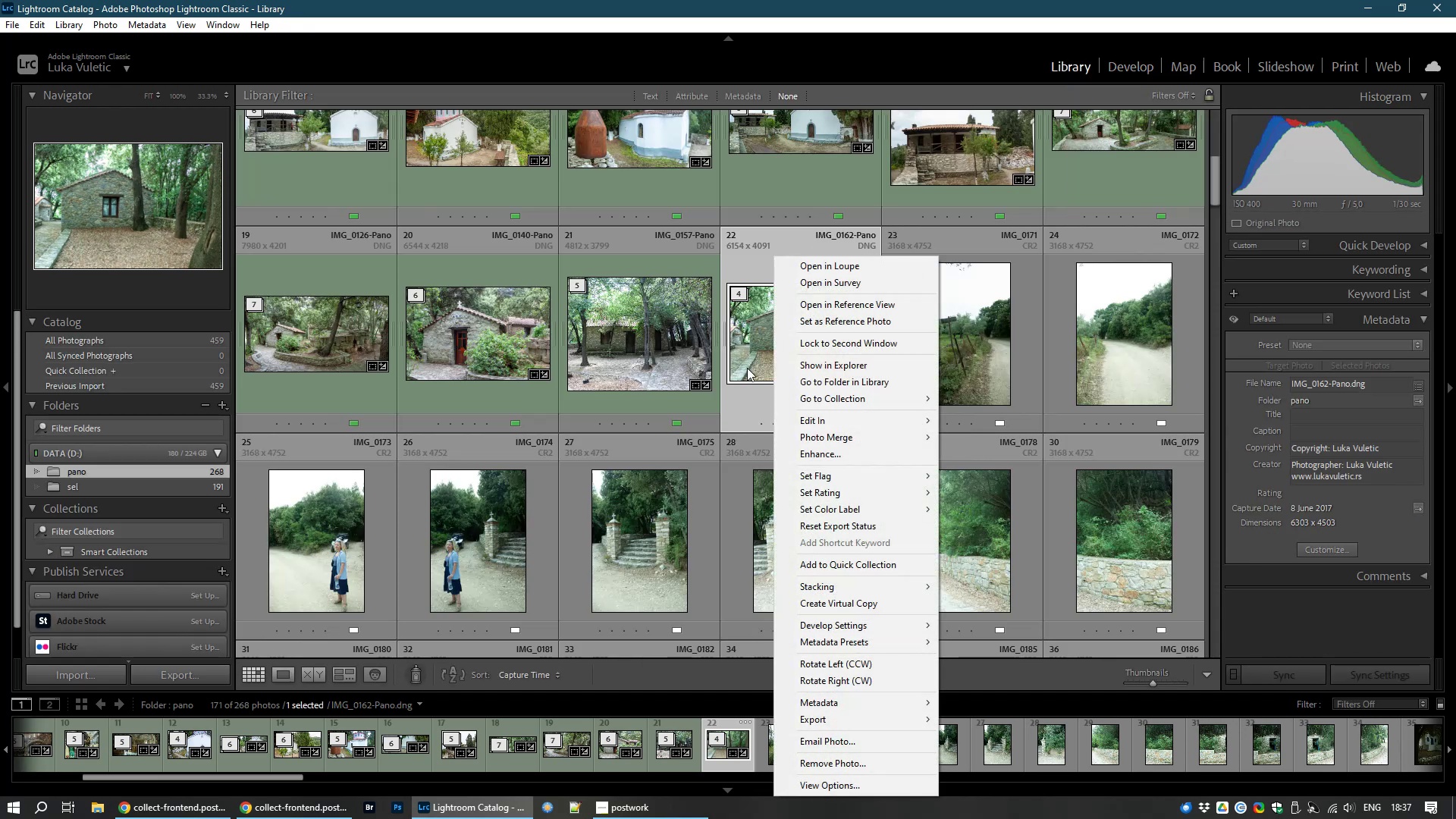 
left_click([748, 369])
 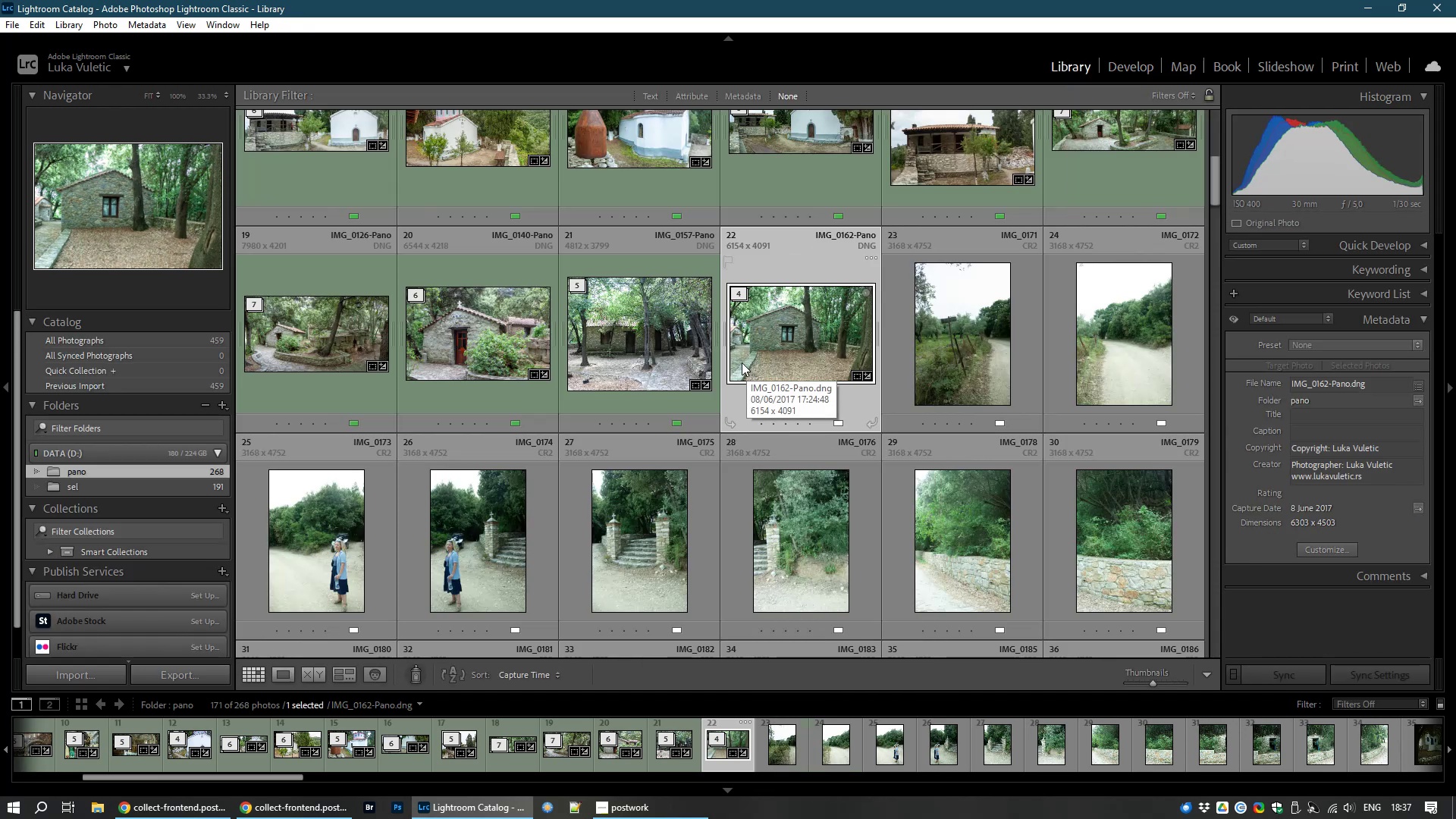 
key(8)
 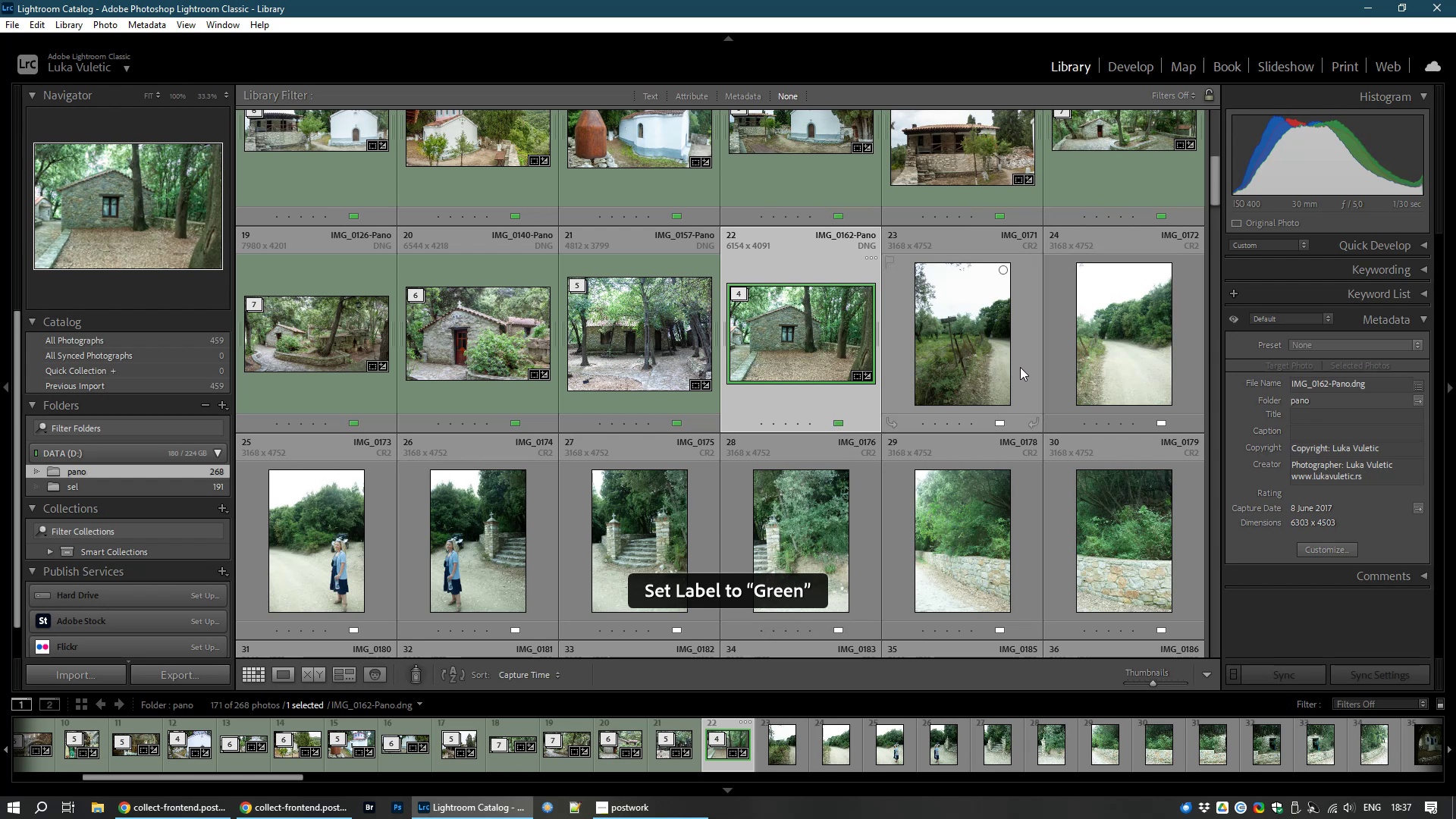 
left_click([934, 357])
 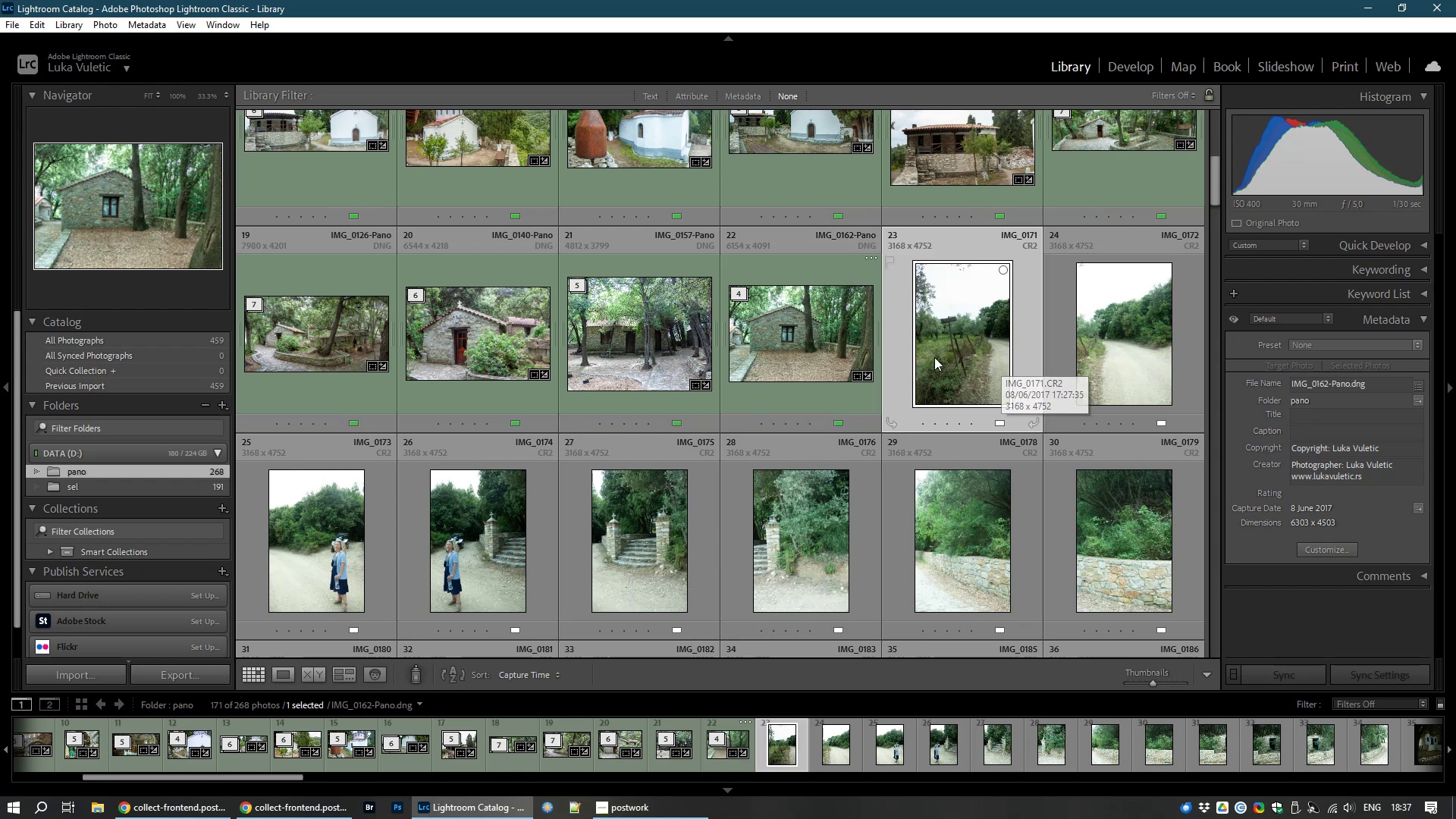 
scroll: coordinate [934, 357], scroll_direction: down, amount: 1.0
 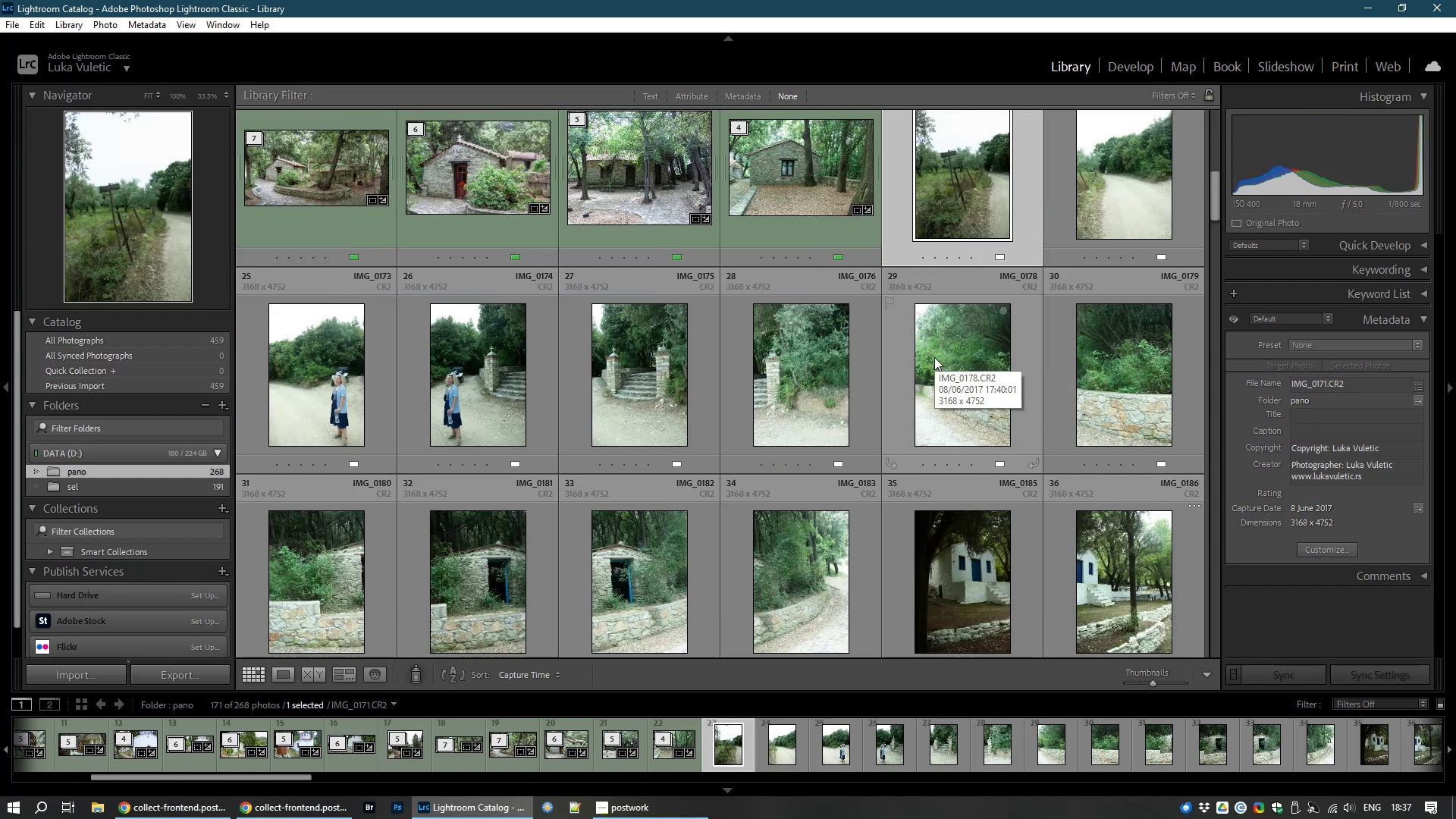 
hold_key(key=ControlLeft, duration=1.5)
left_click([1152, 228])
 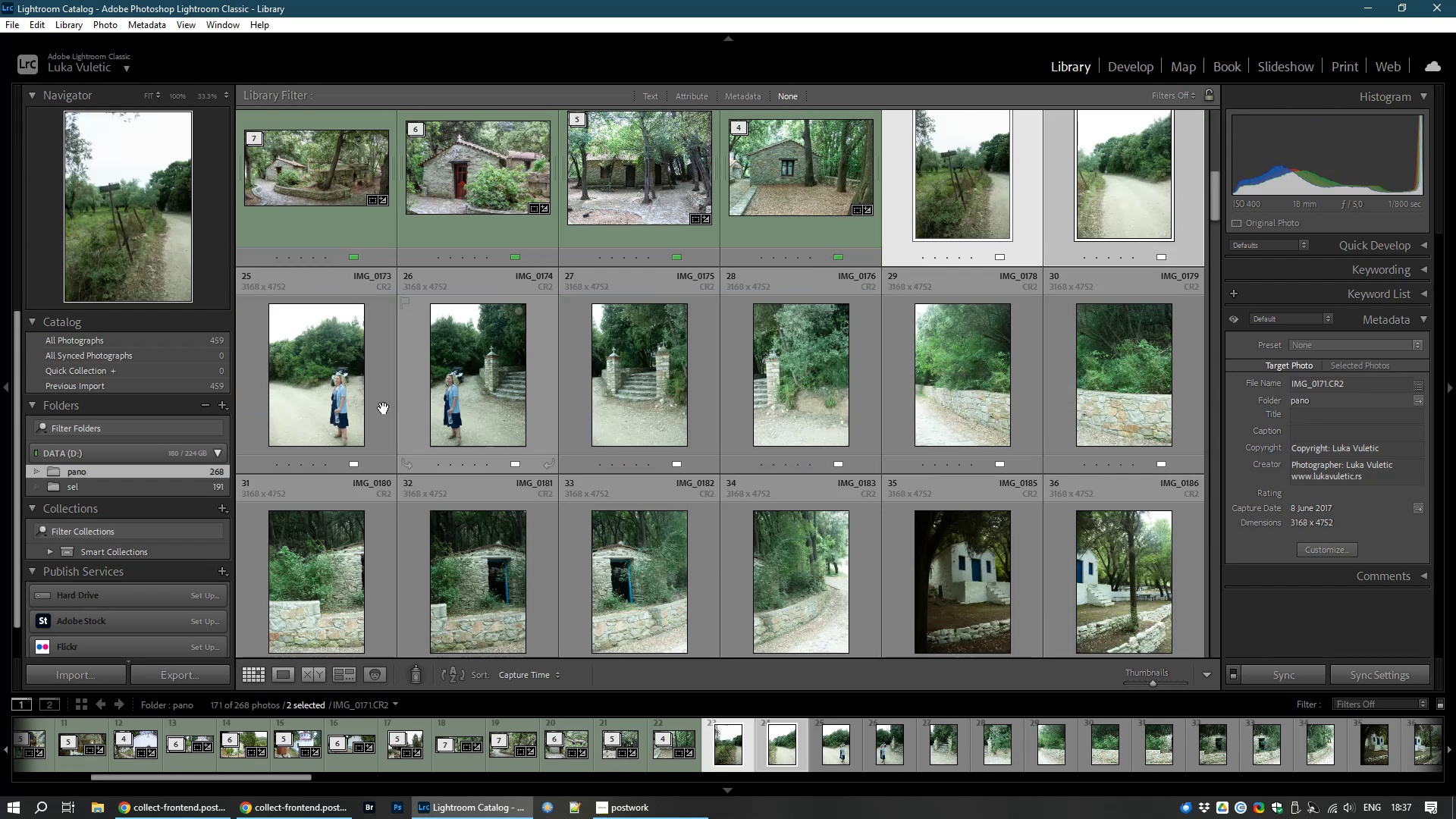 
hold_key(key=ControlLeft, duration=1.51)
left_click([321, 408])
 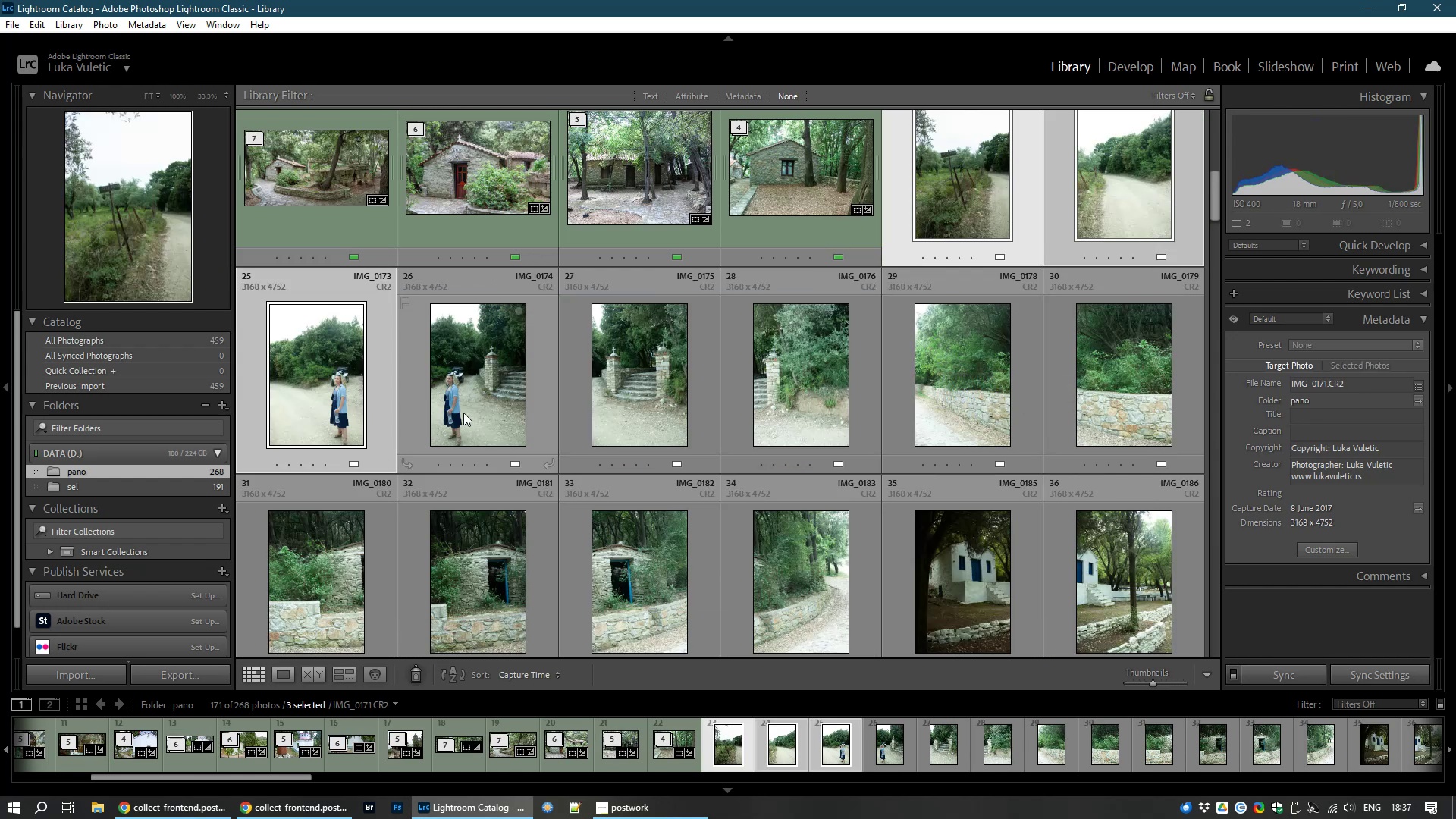 
hold_key(key=ControlLeft, duration=1.51)
left_click([463, 413])
 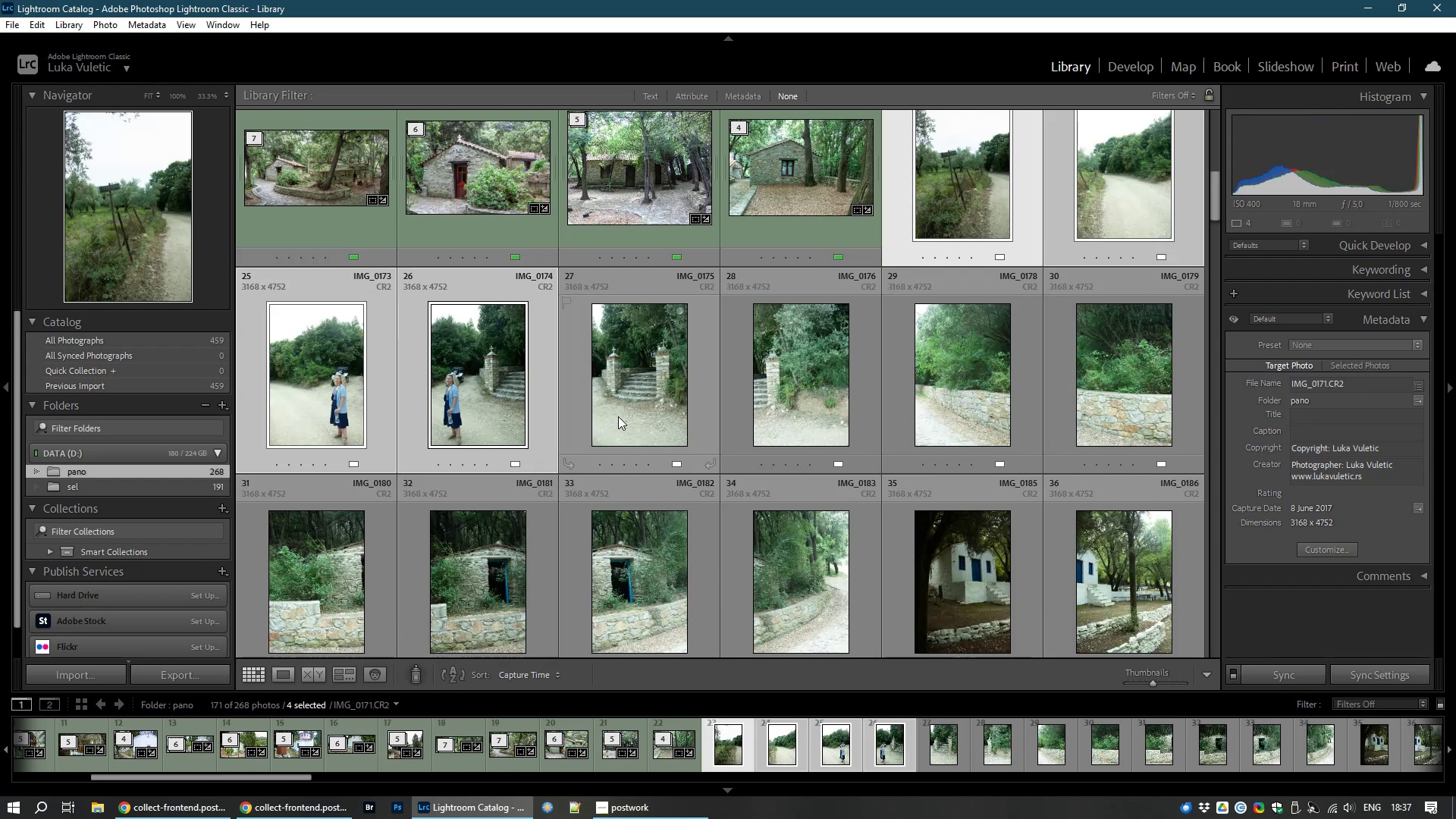 
left_click([618, 416])
 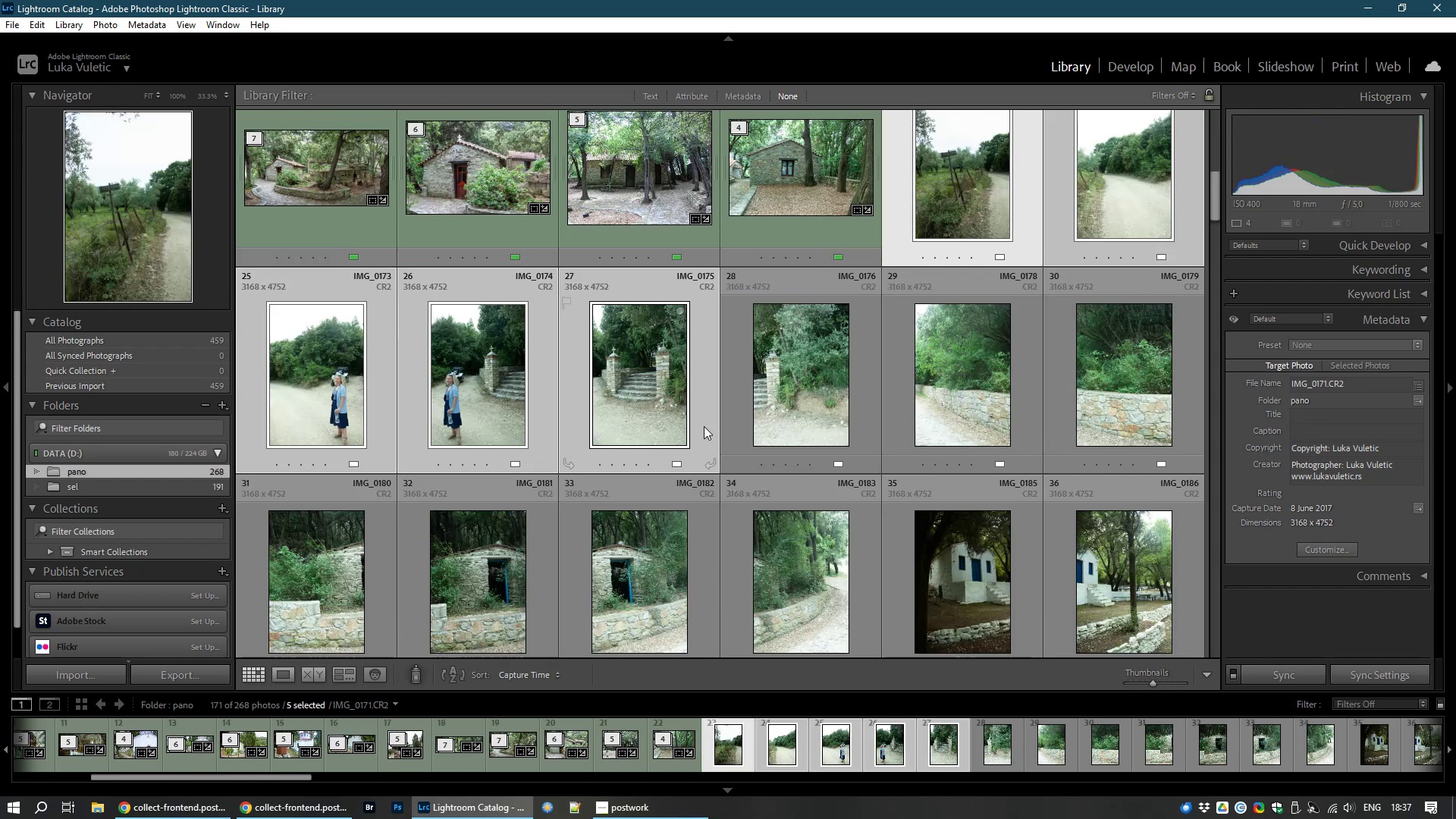 
hold_key(key=ControlLeft, duration=1.52)
 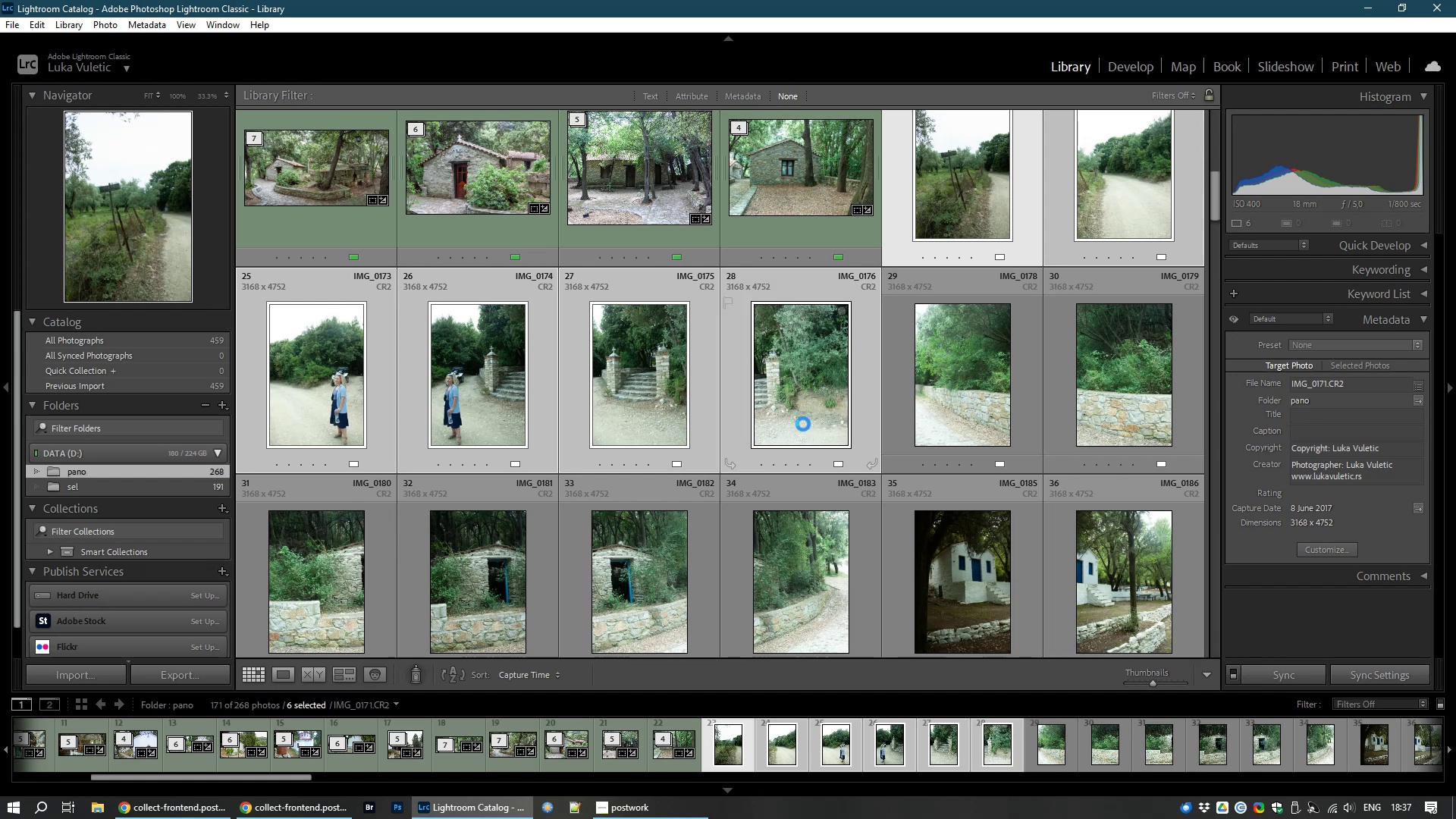 
key(Control+M)
 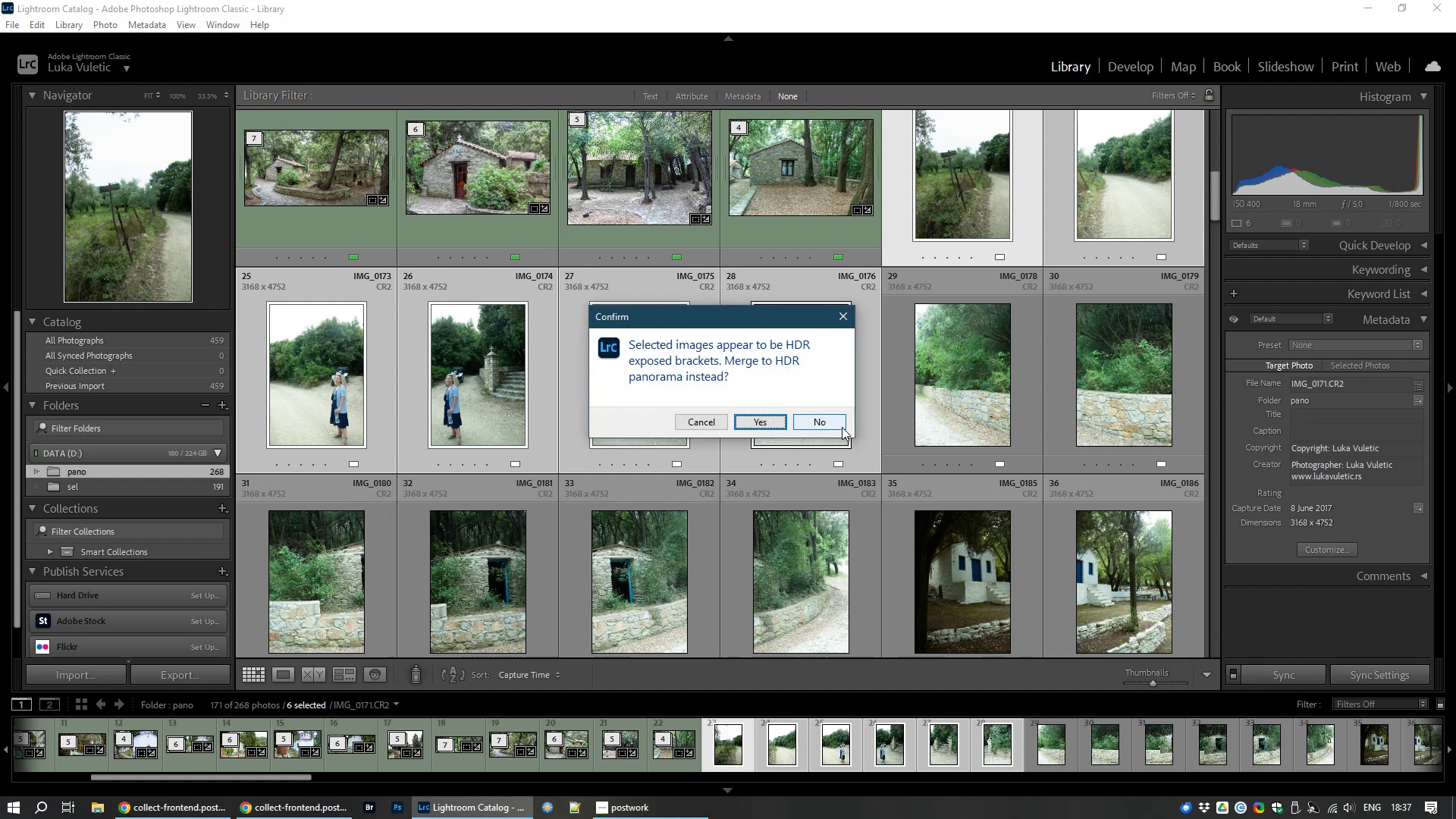 
left_click([806, 419])
 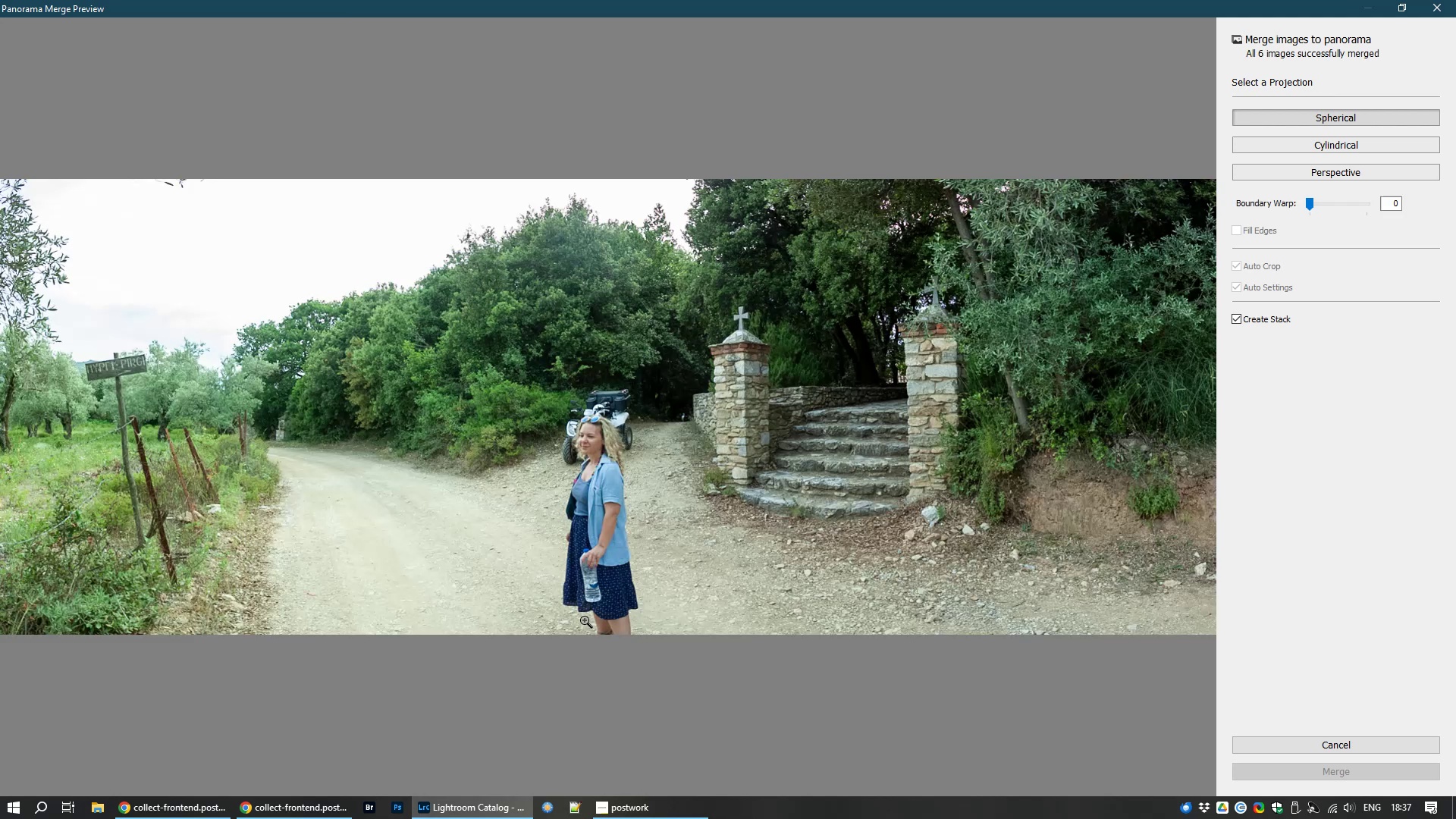 
wait(17.68)
 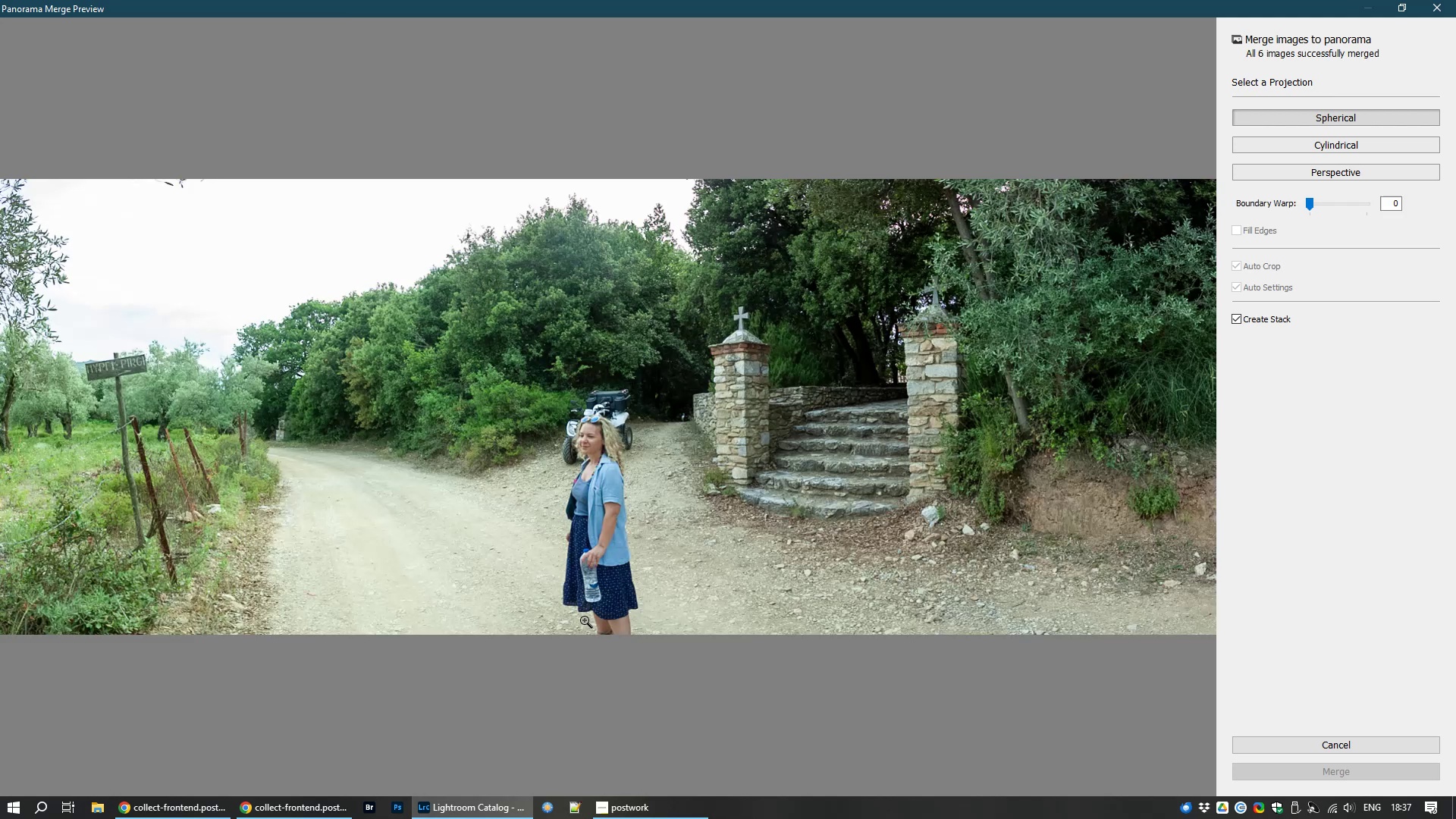 
left_click([1264, 271])
 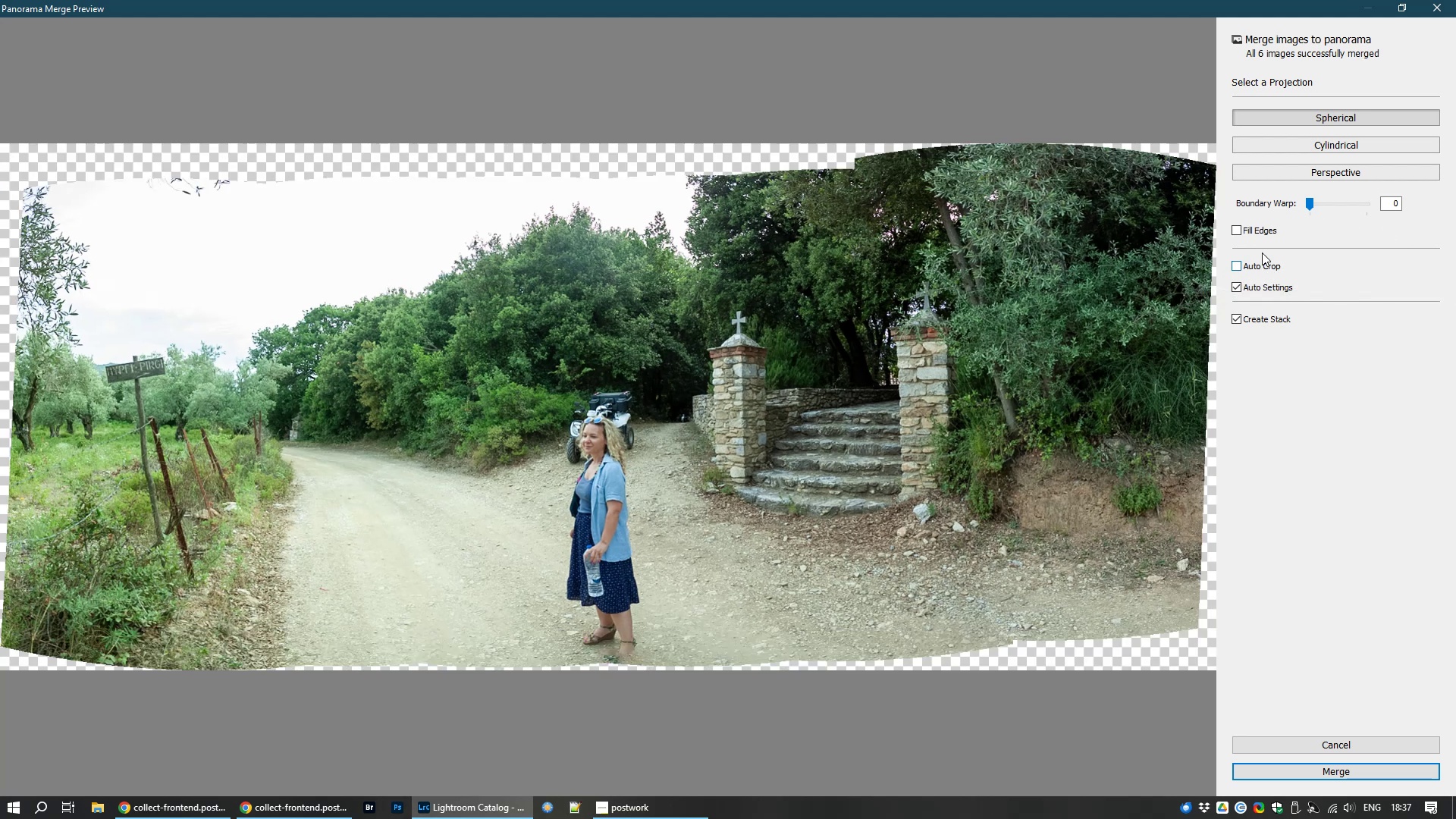 
left_click([1253, 228])
 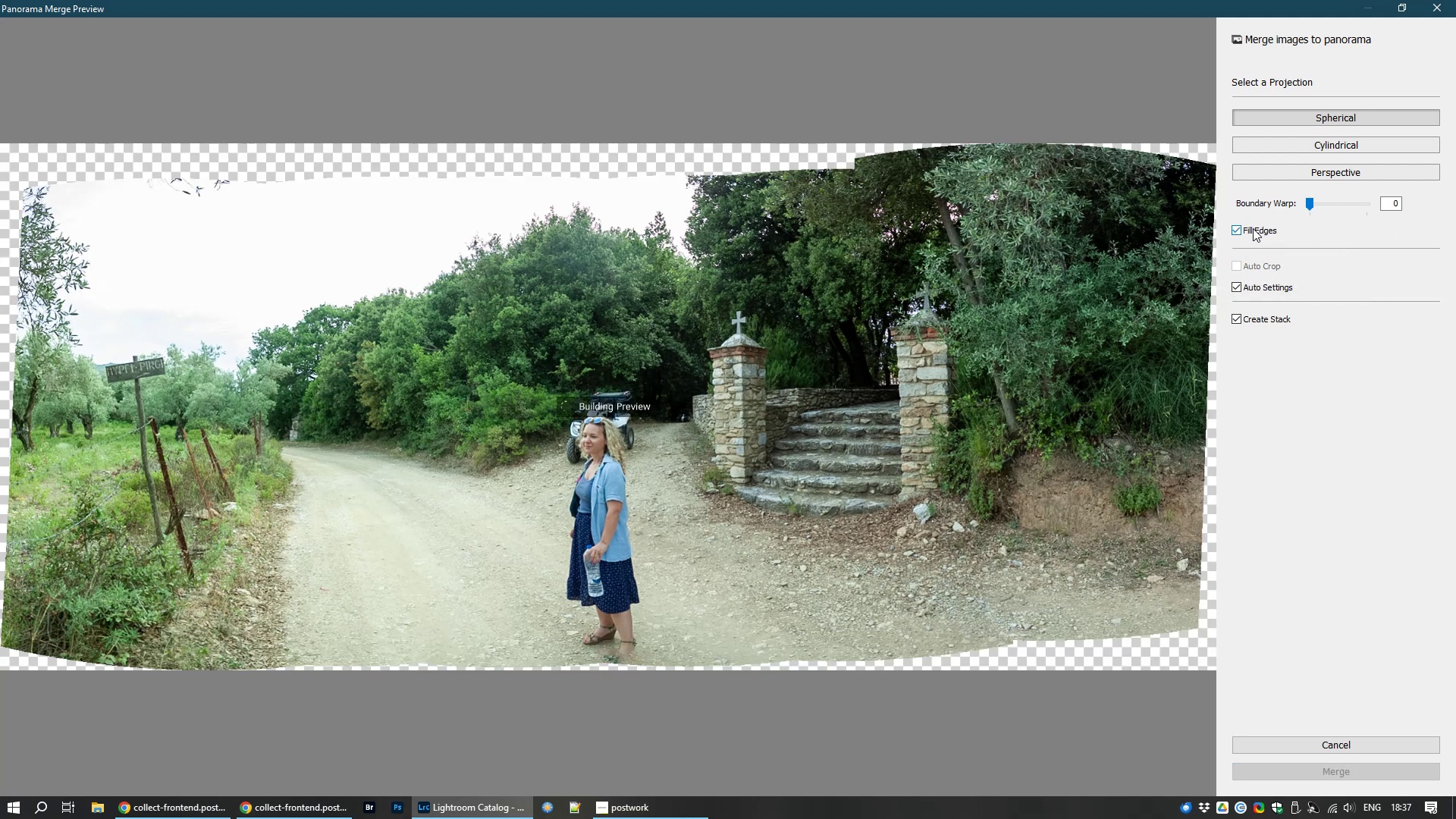 
right_click([1253, 228])
 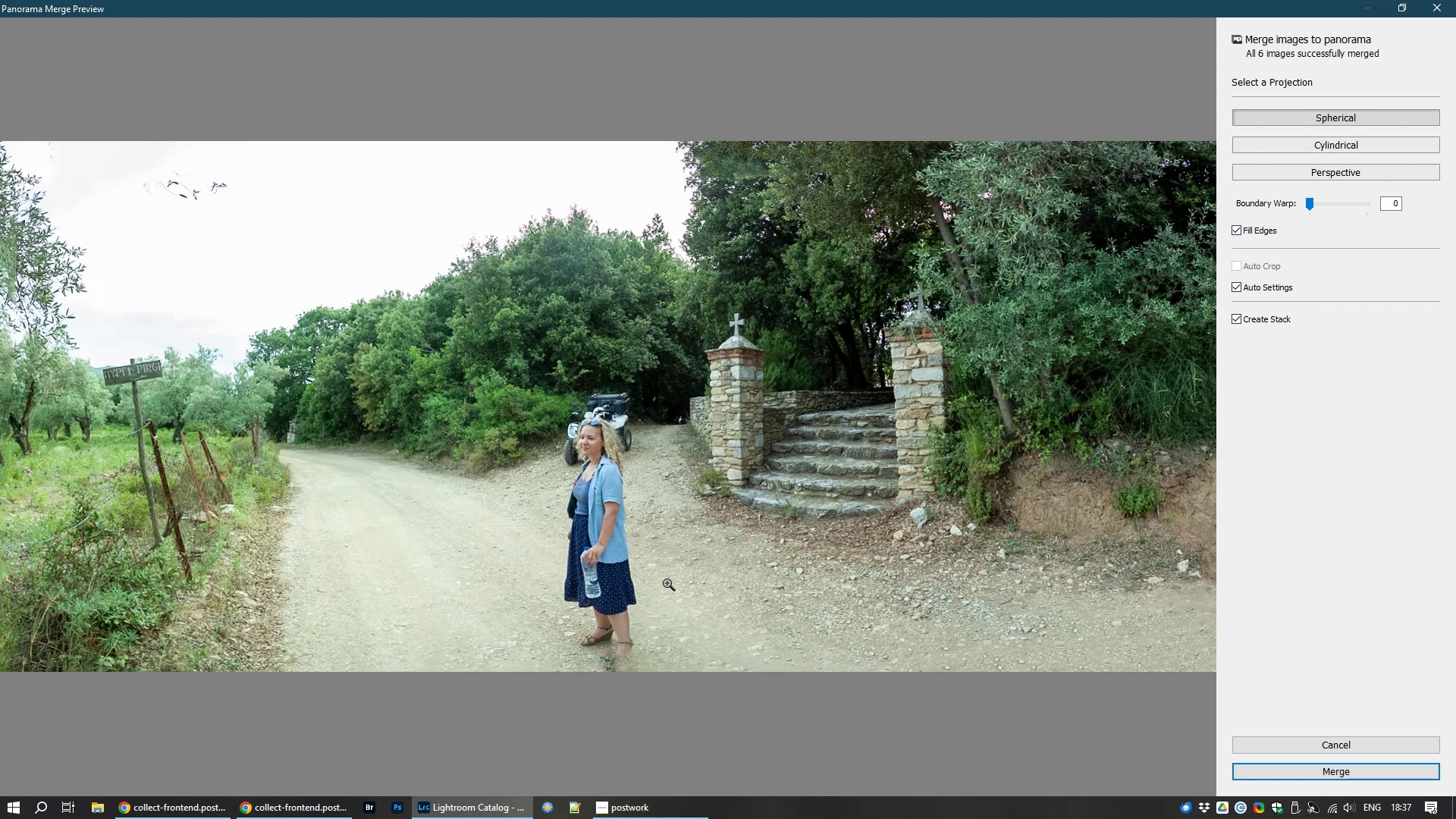 
wait(7.81)
 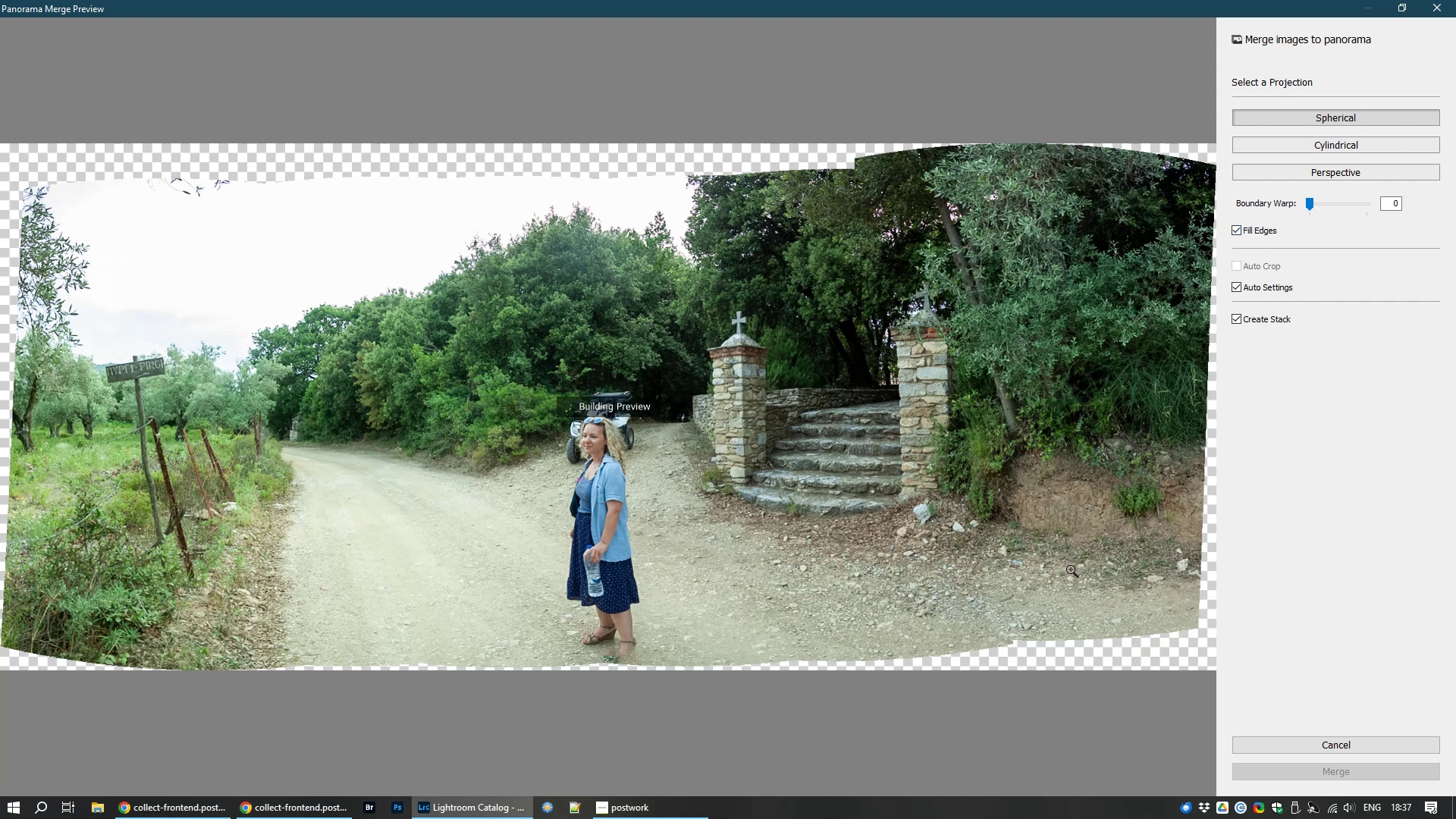 
scroll: coordinate [614, 638], scroll_direction: up, amount: 3.0
 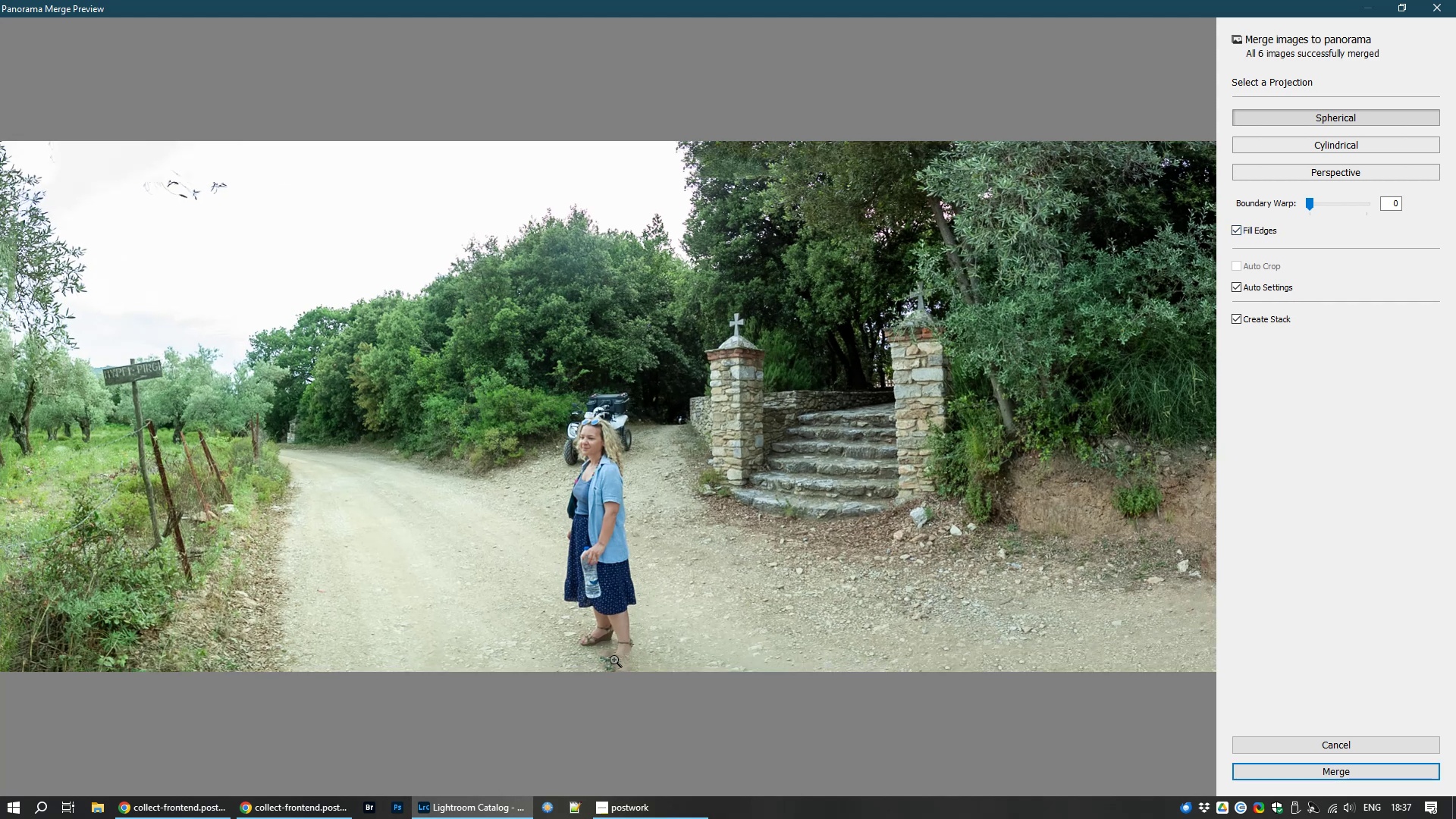 
left_click([623, 660])
 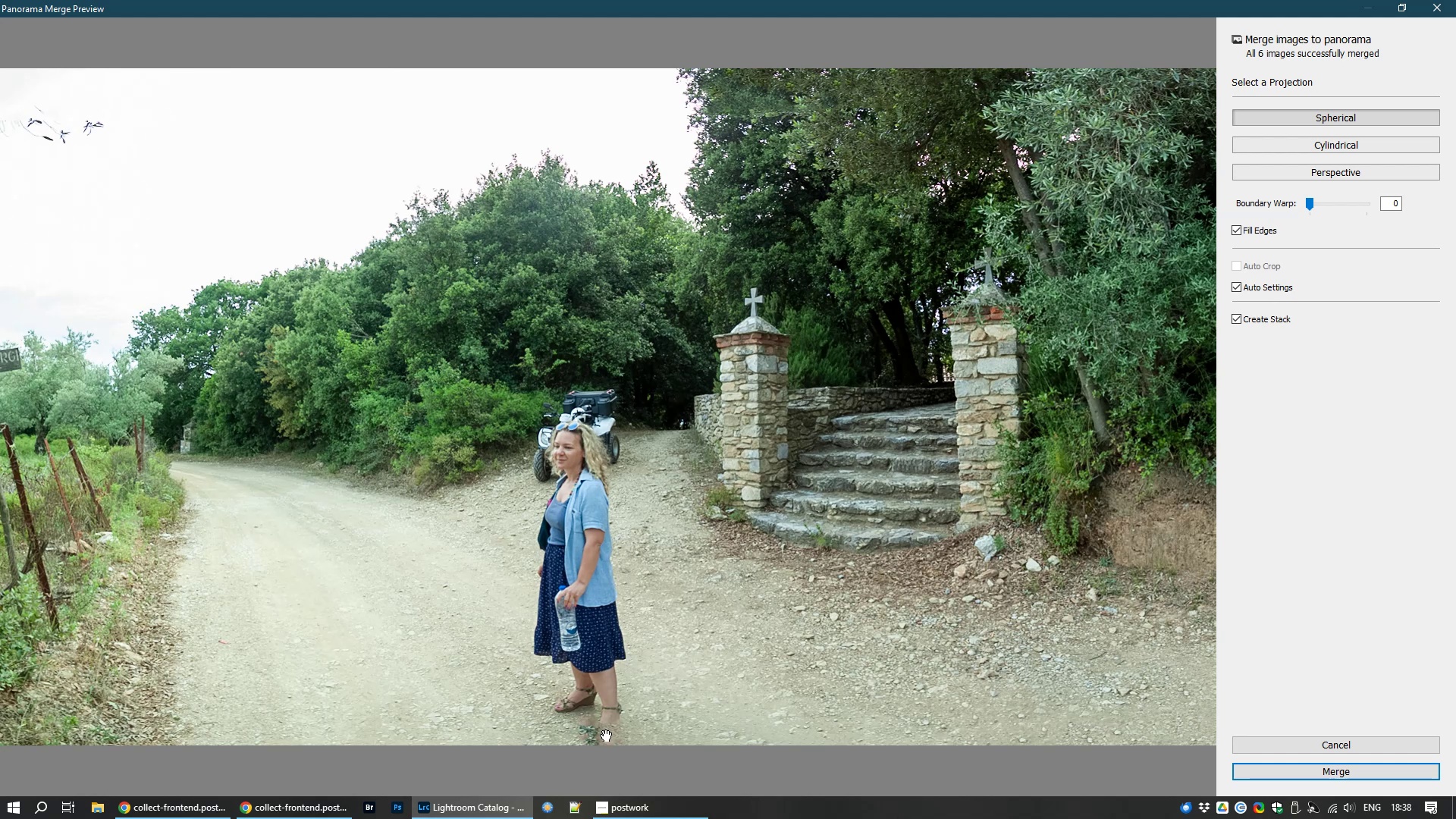 
key(Control+NumpadAdd)
 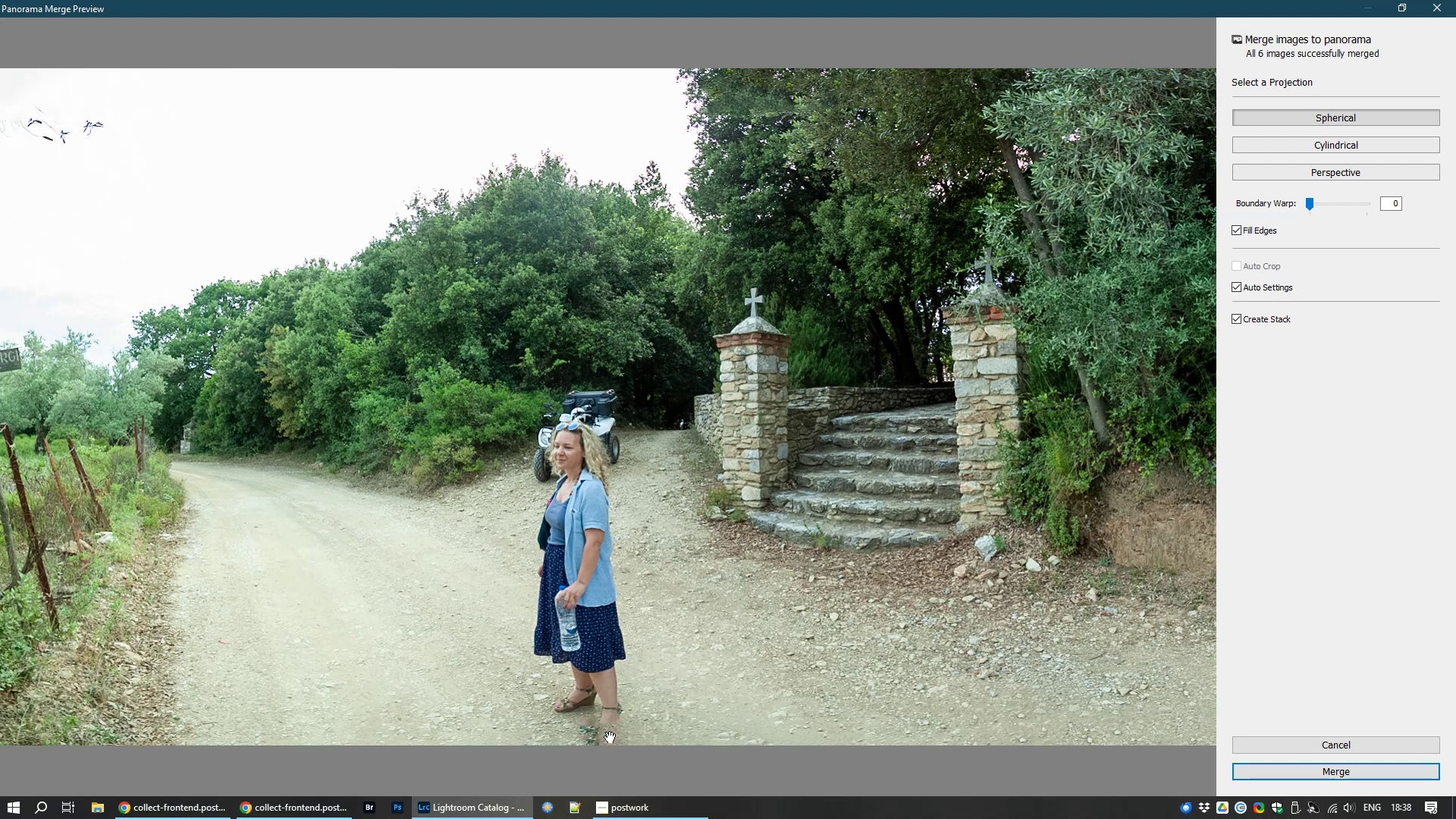 
key(Control+NumpadAdd)
 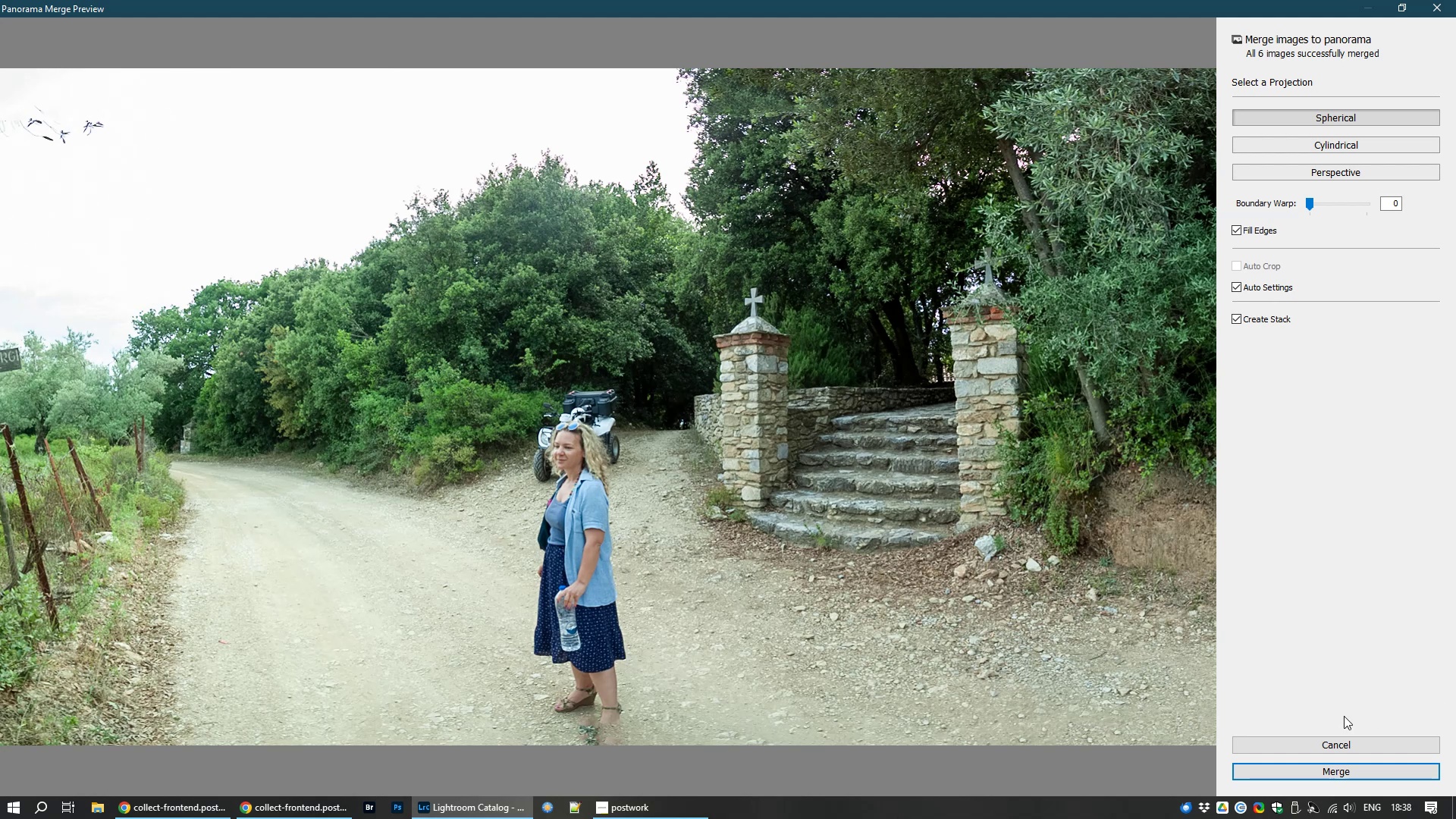 
left_click([1348, 748])
 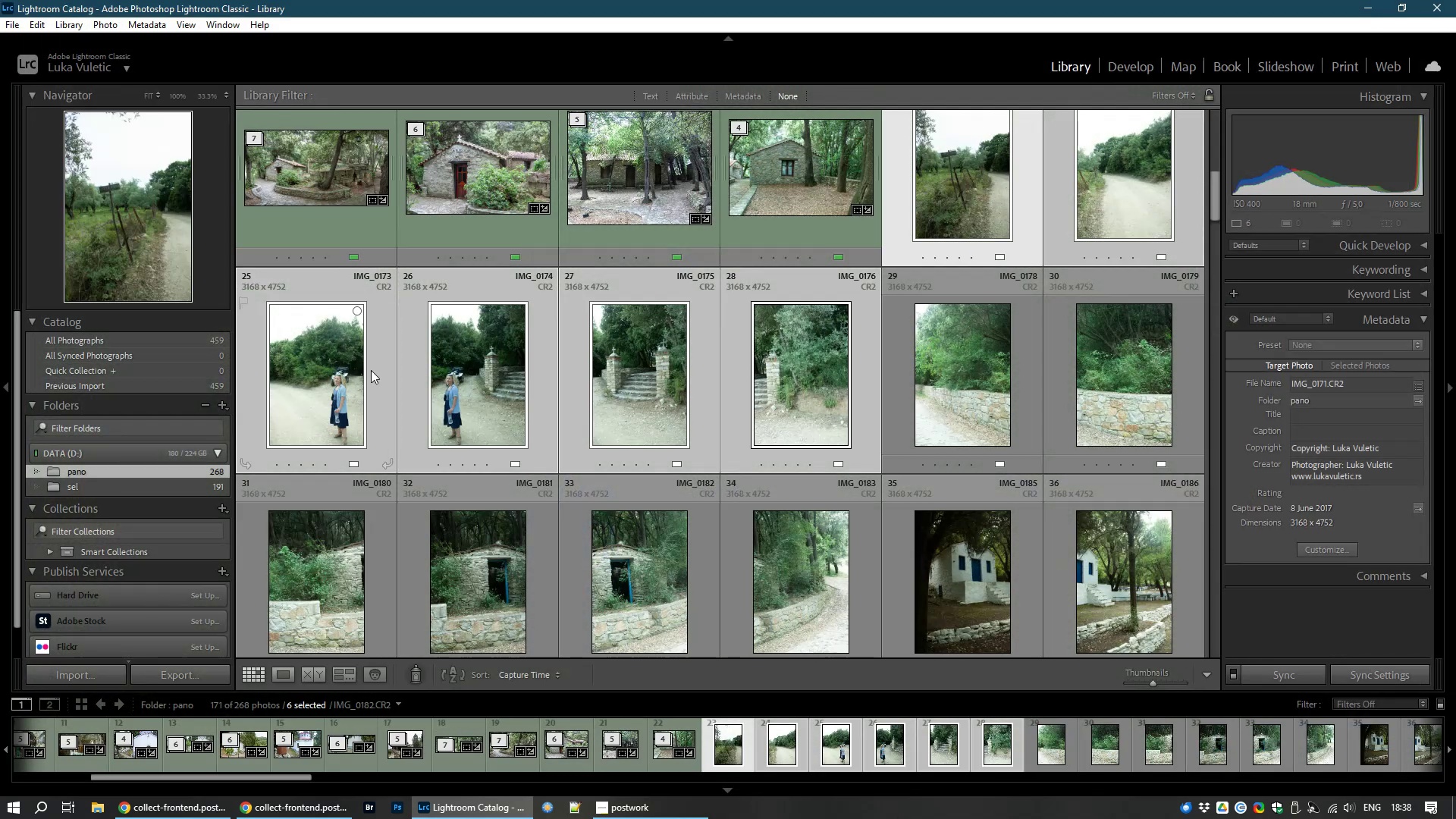 
left_click([306, 417])
 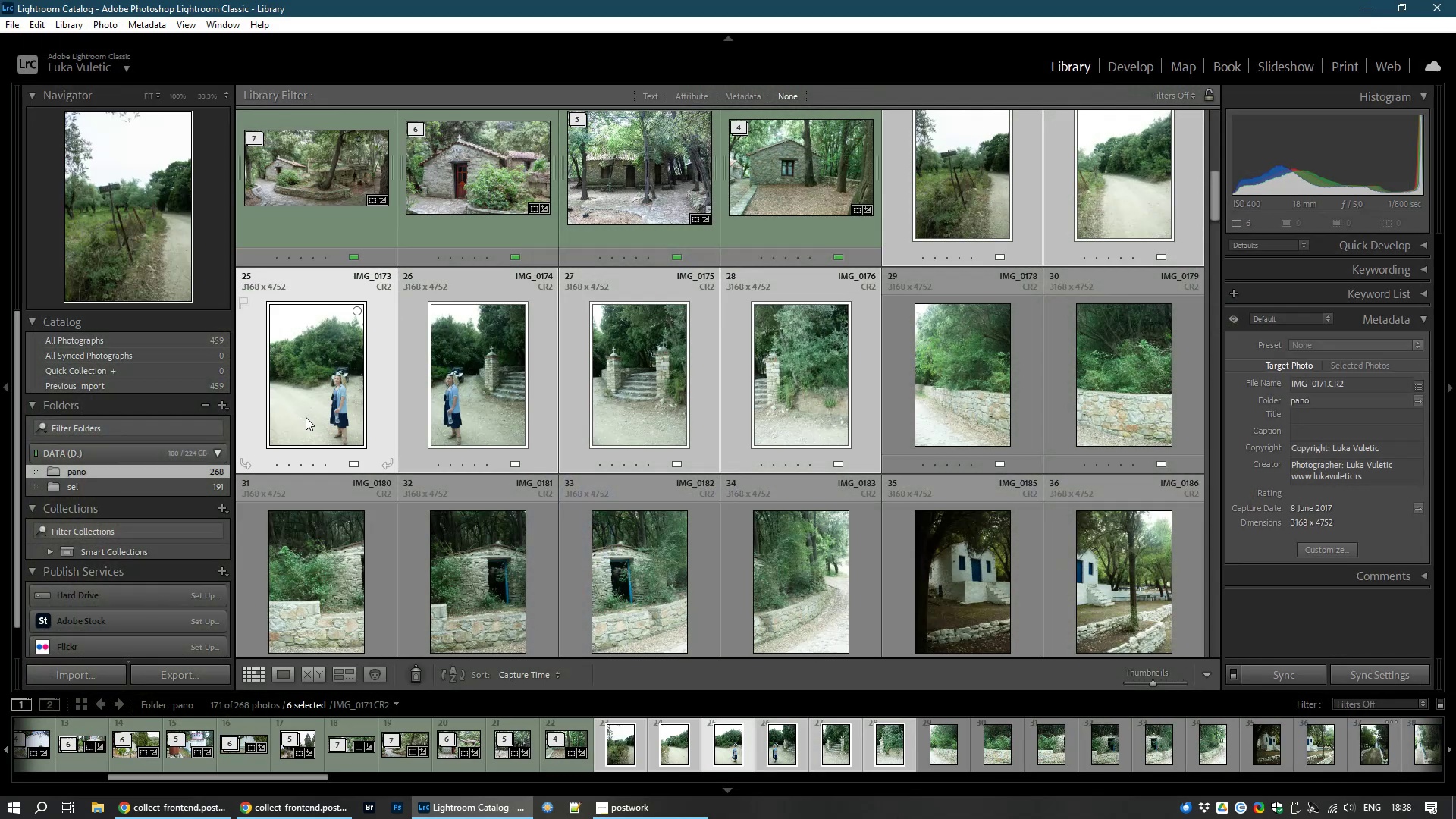 
key(Space)
 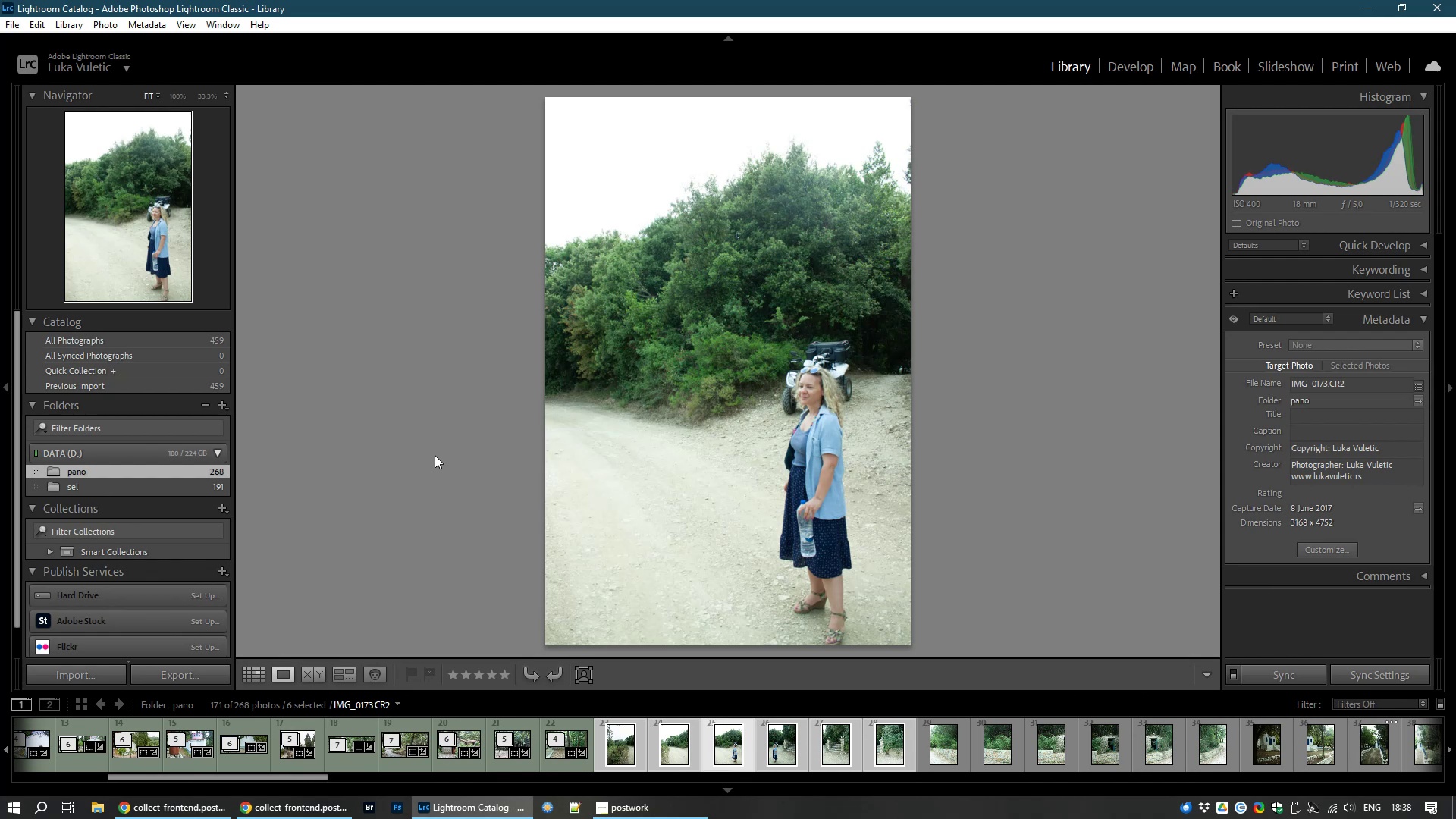 
key(ArrowRight)
 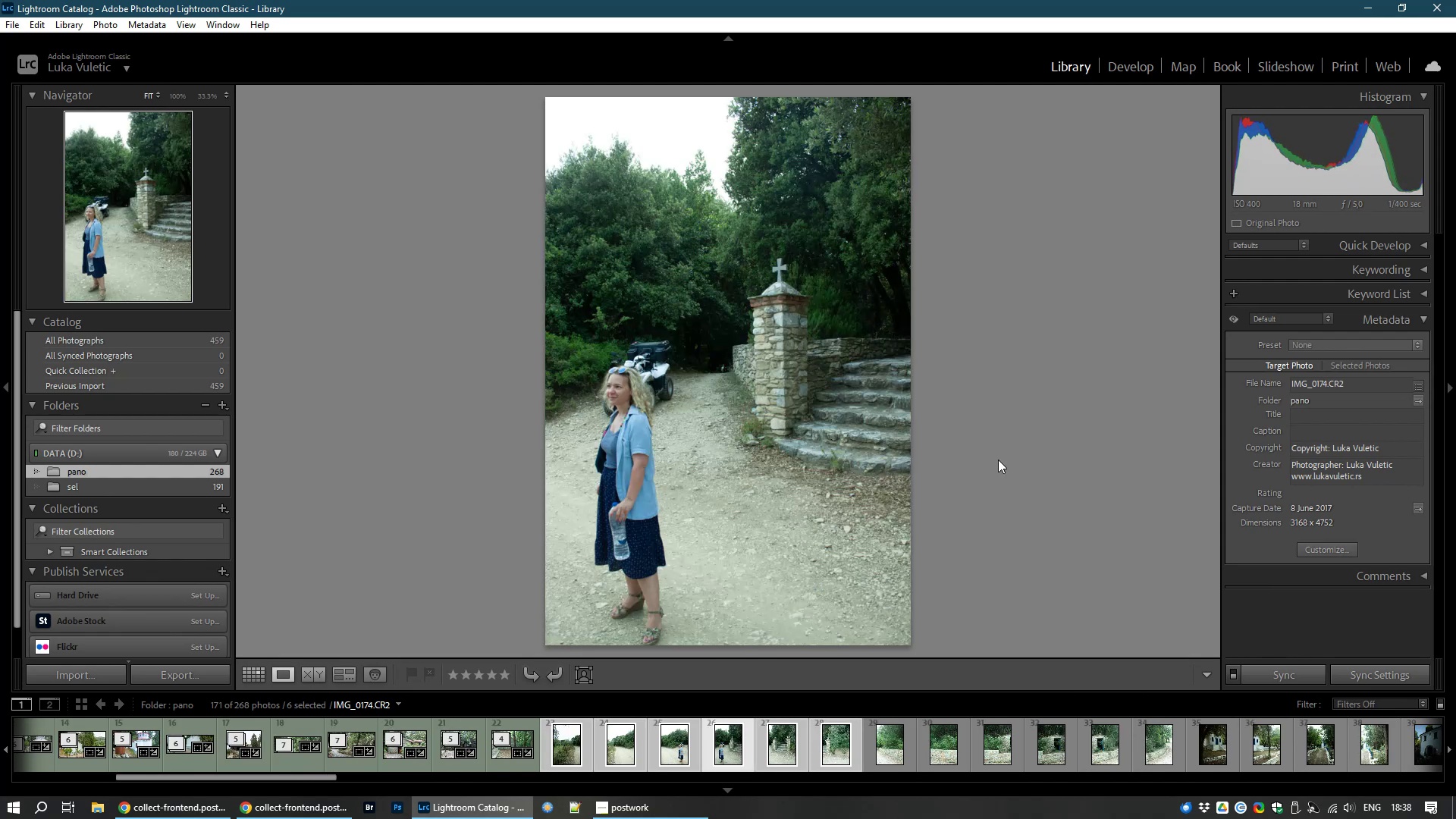 
wait(8.97)
 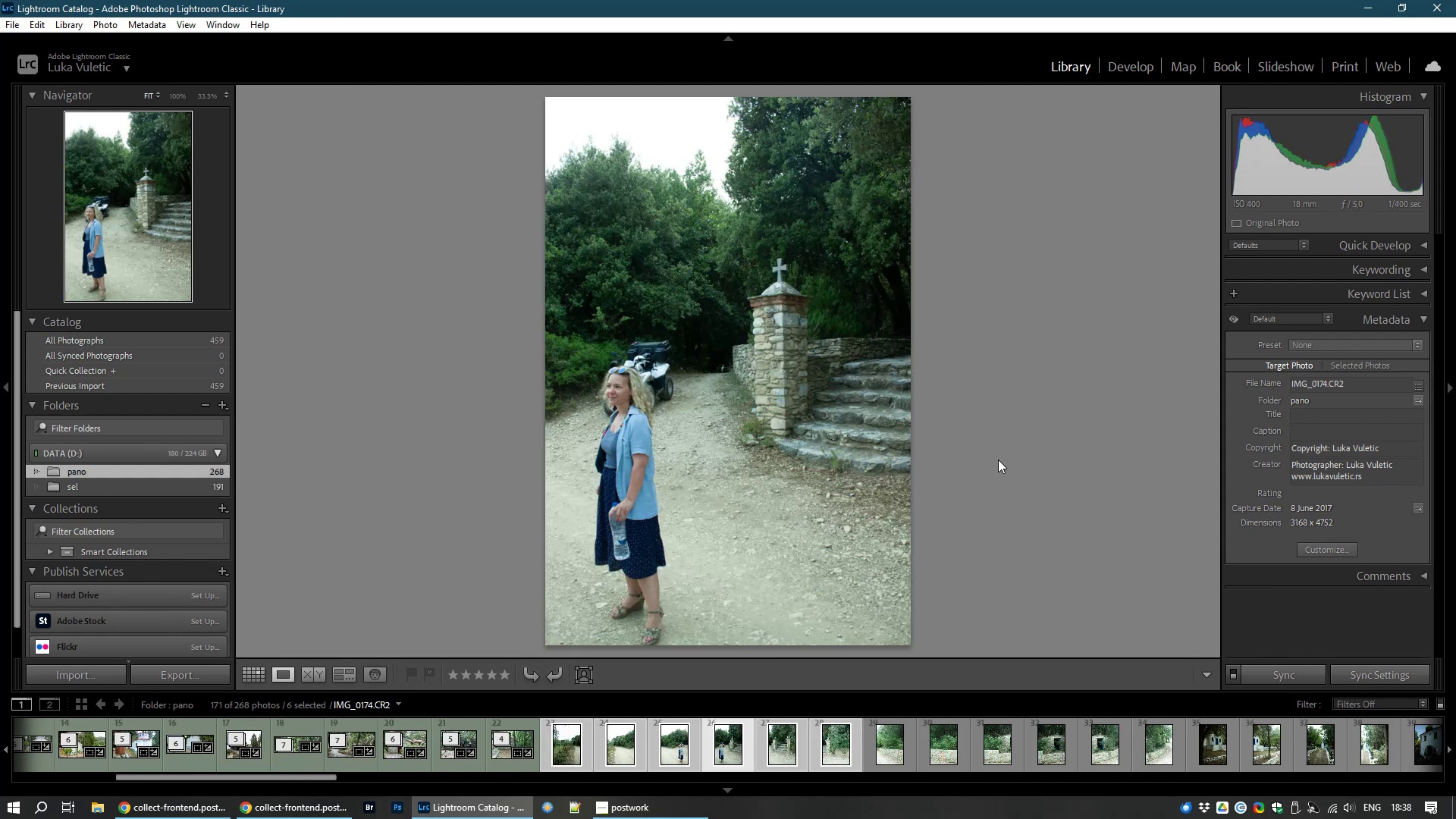 
left_click([252, 673])
 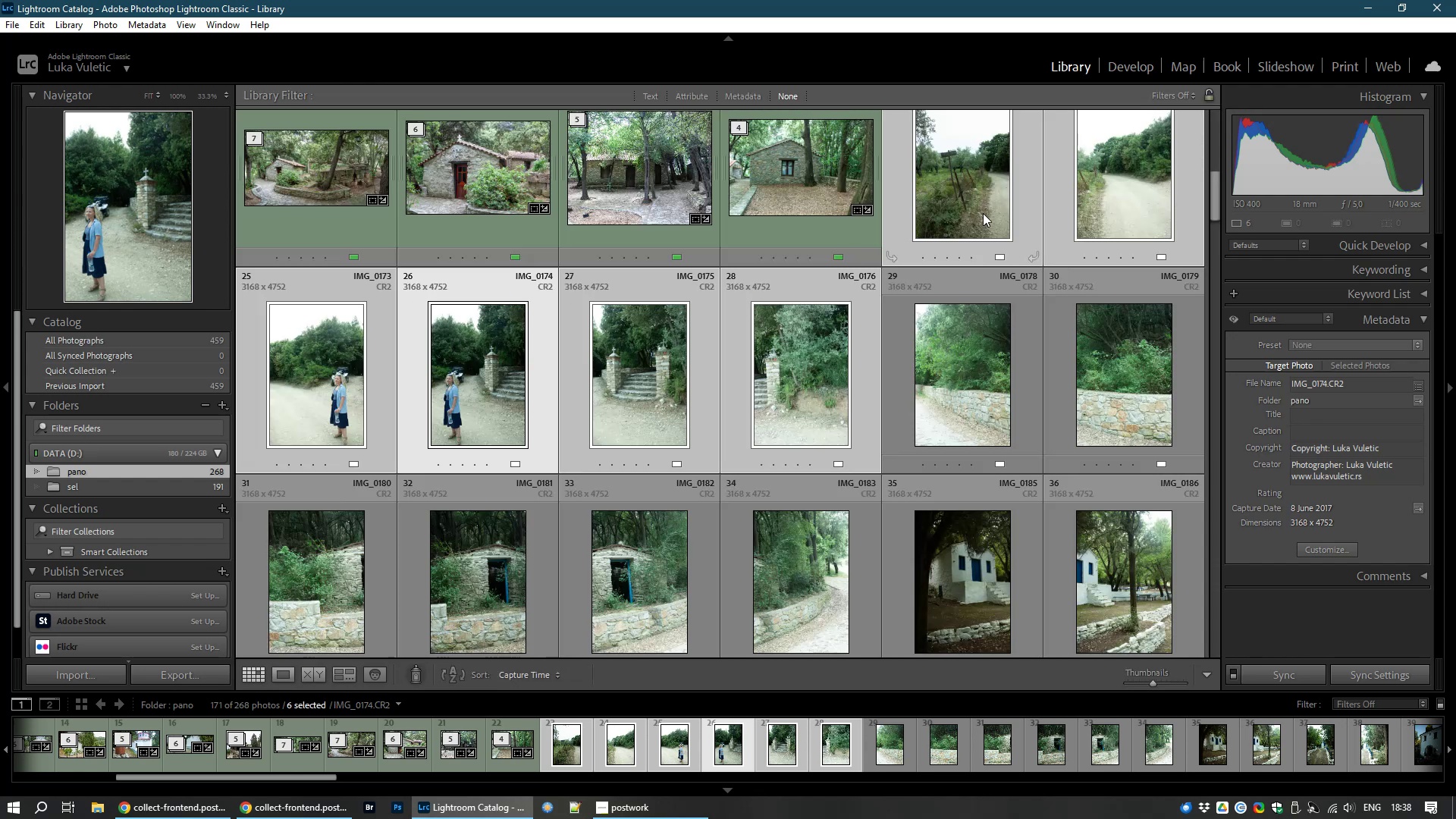 
left_click([983, 213])
 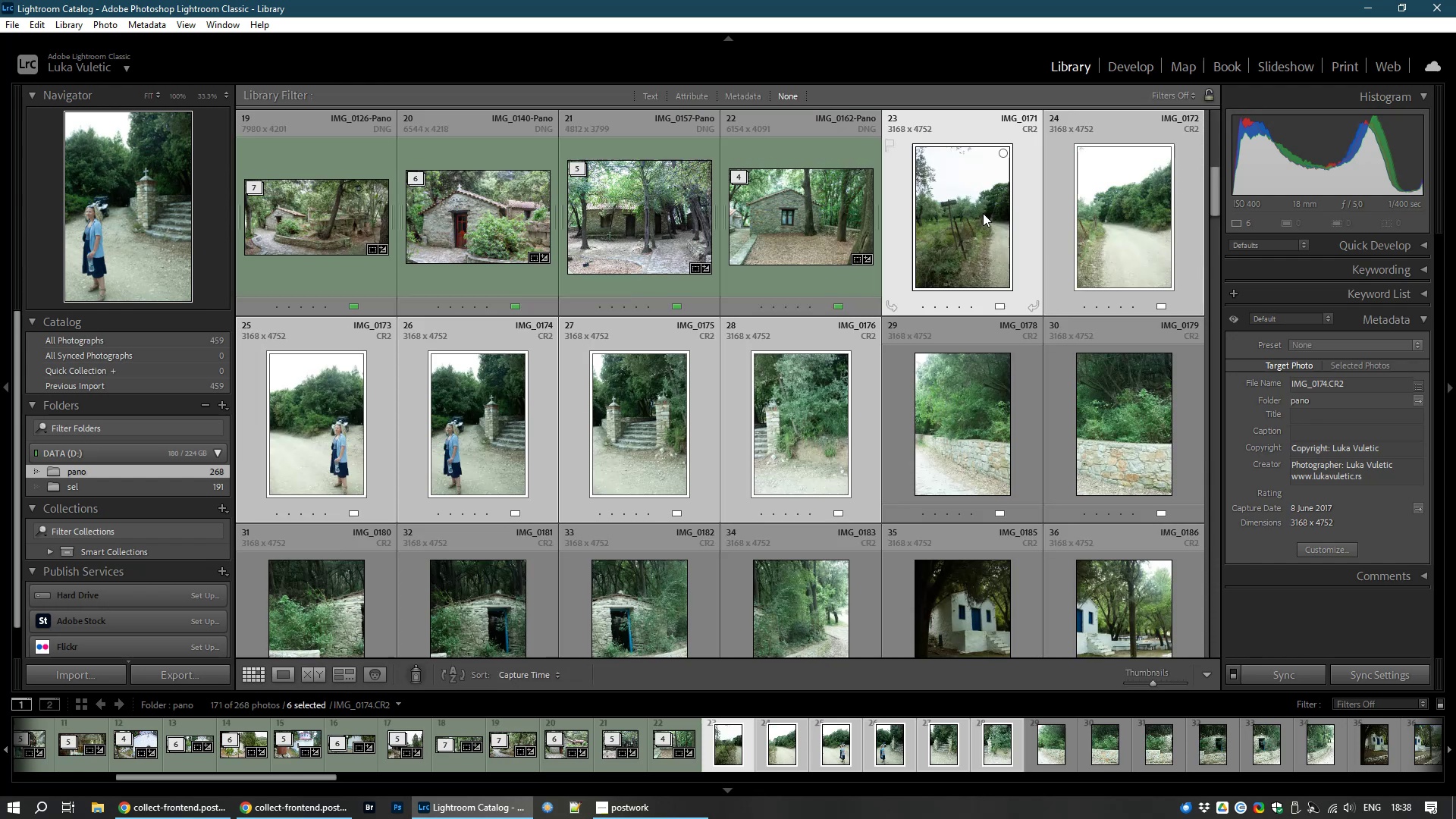 
hold_key(key=ControlLeft, duration=1.53)
left_click([1115, 245])
 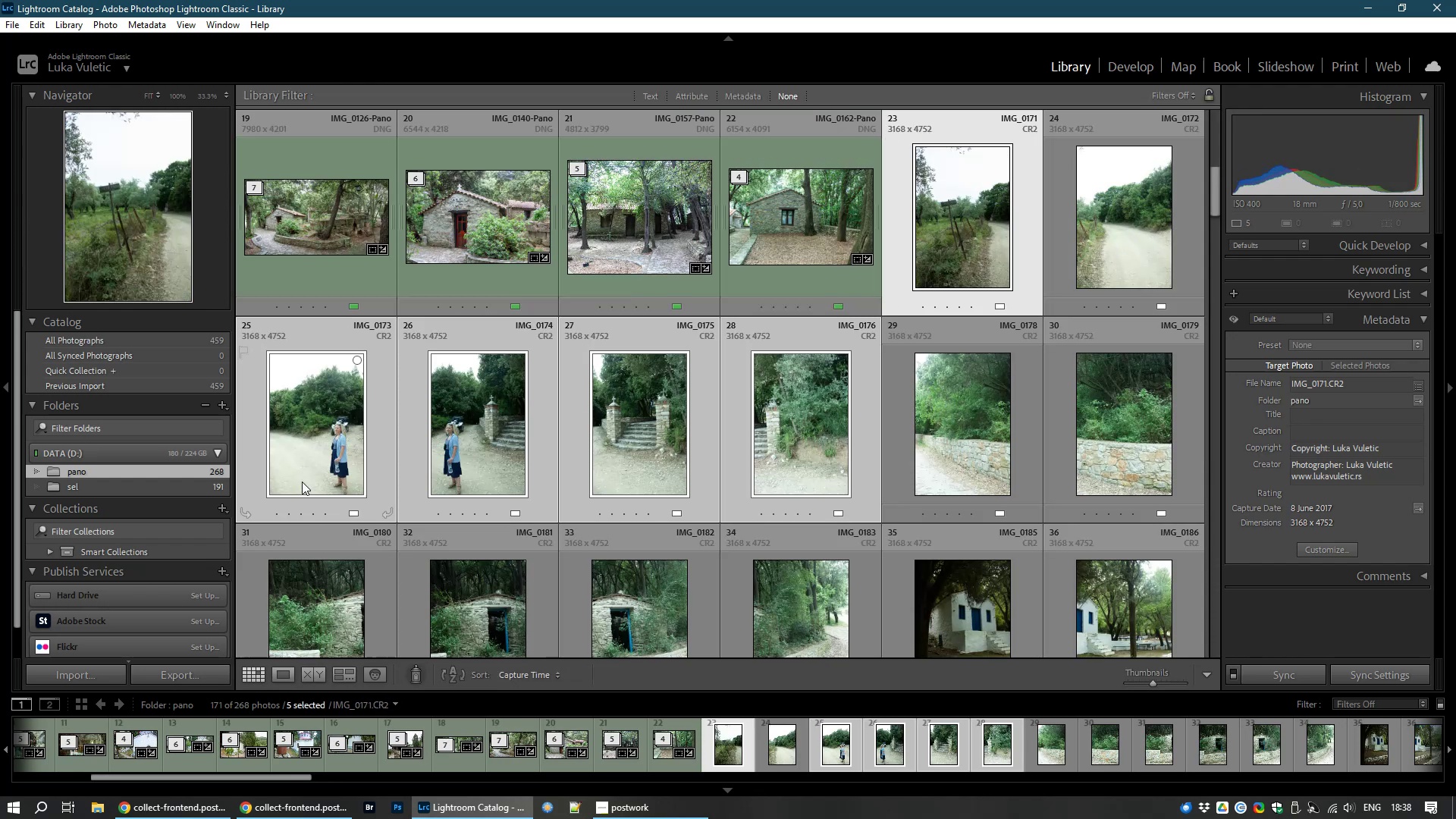 
hold_key(key=ControlLeft, duration=1.51)
left_click([471, 462])
 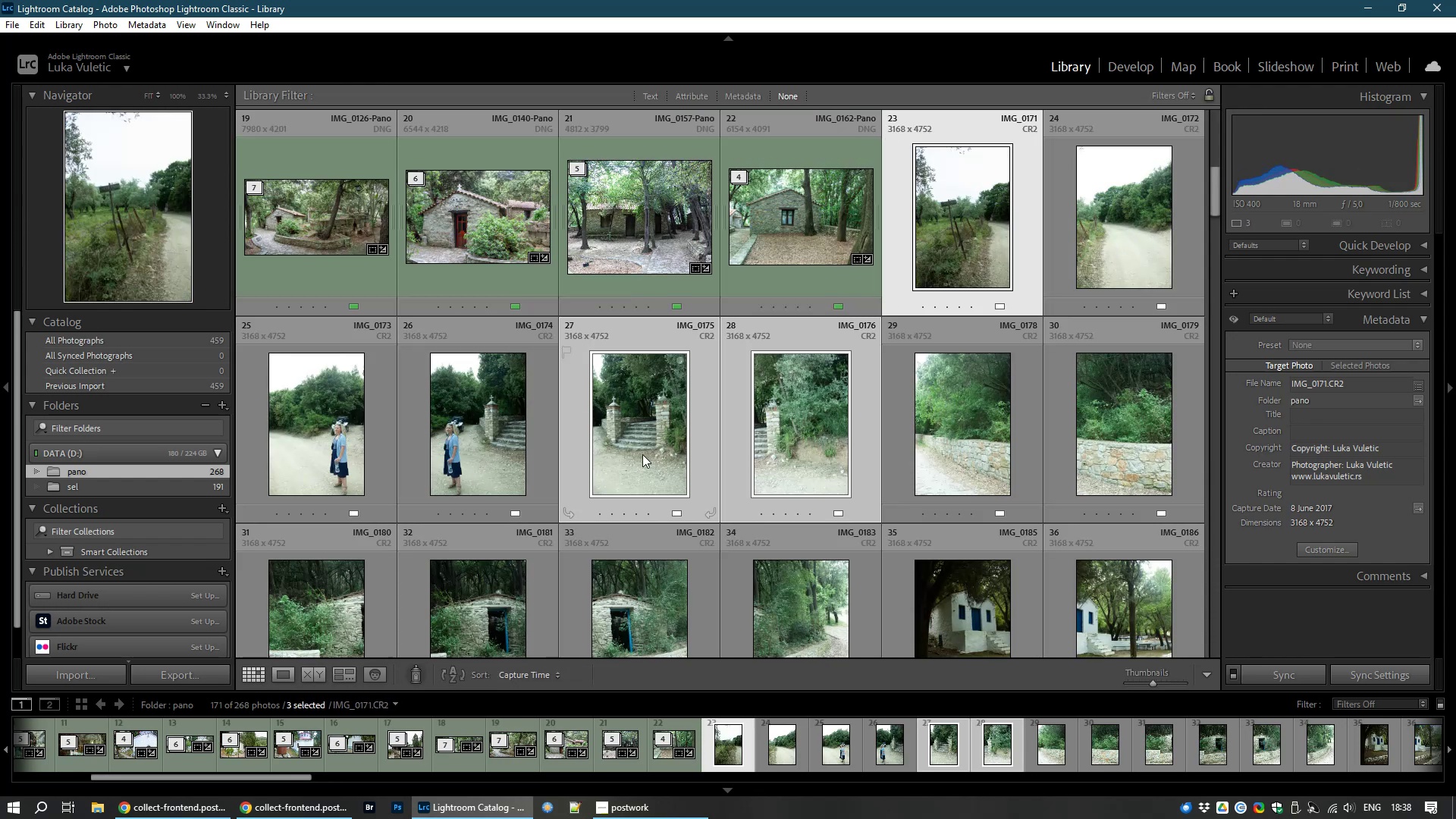 
hold_key(key=ControlLeft, duration=1.52)
left_click([648, 450])
 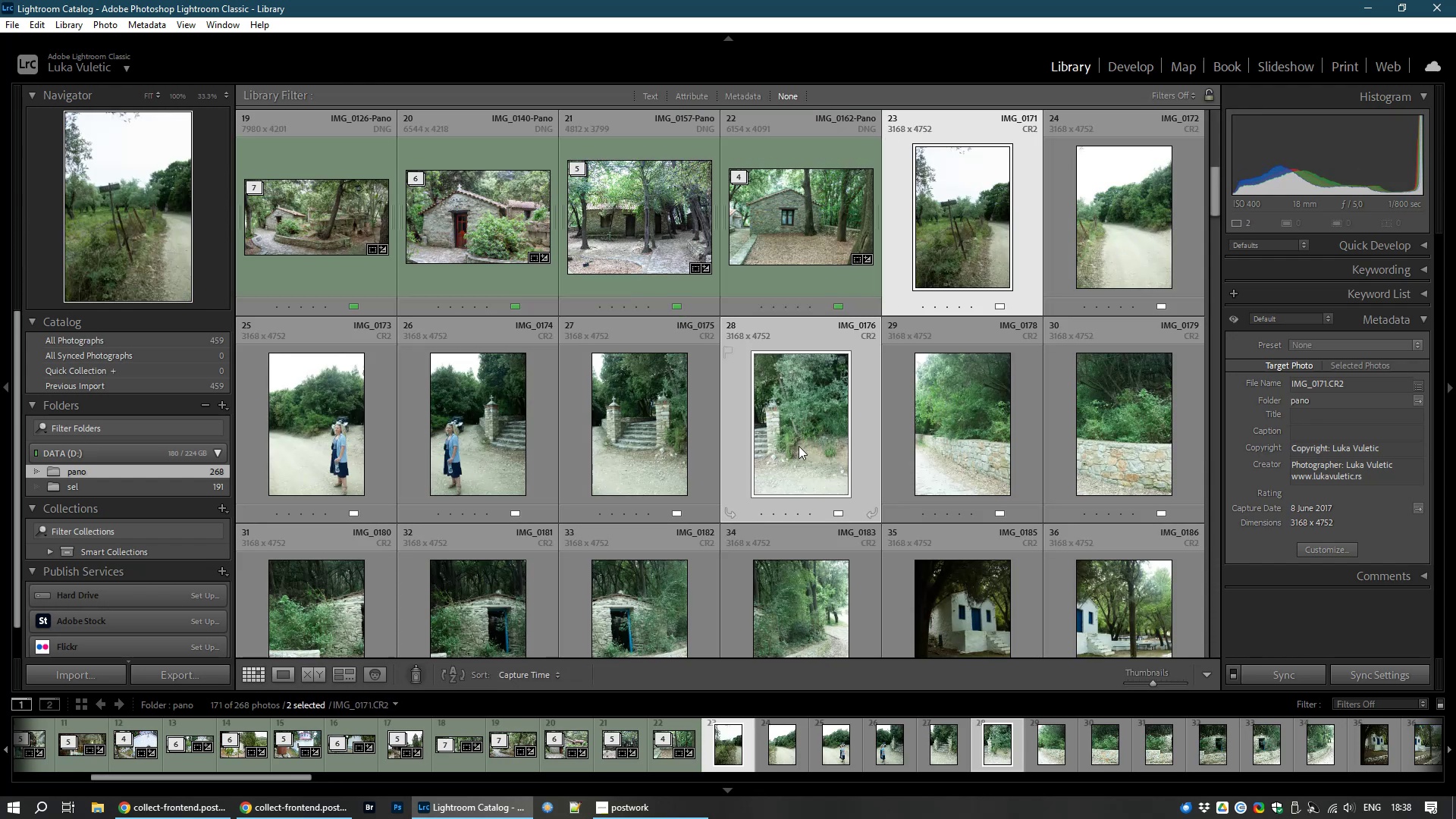 
left_click([799, 446])
 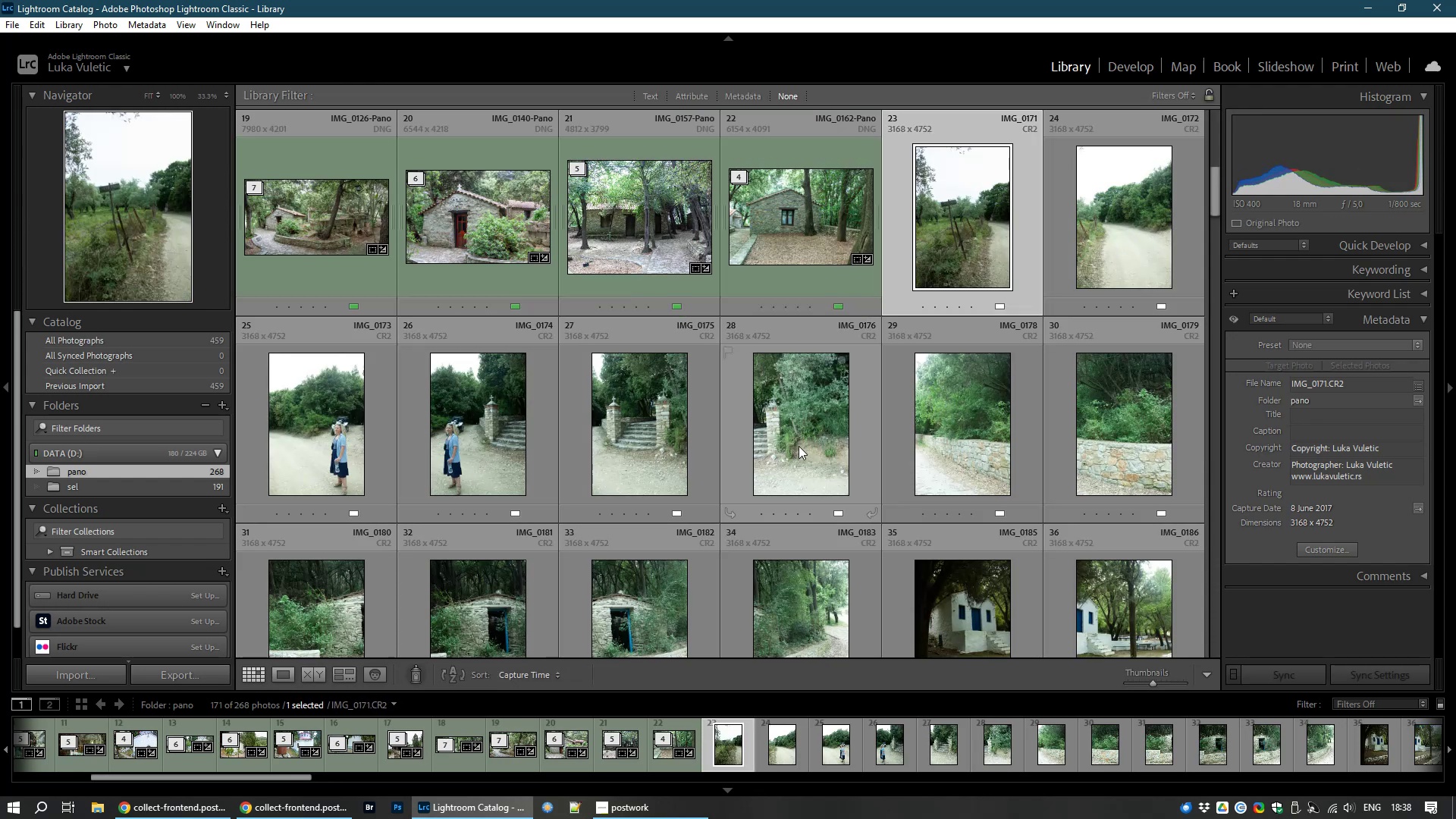 
key(Control+M)
 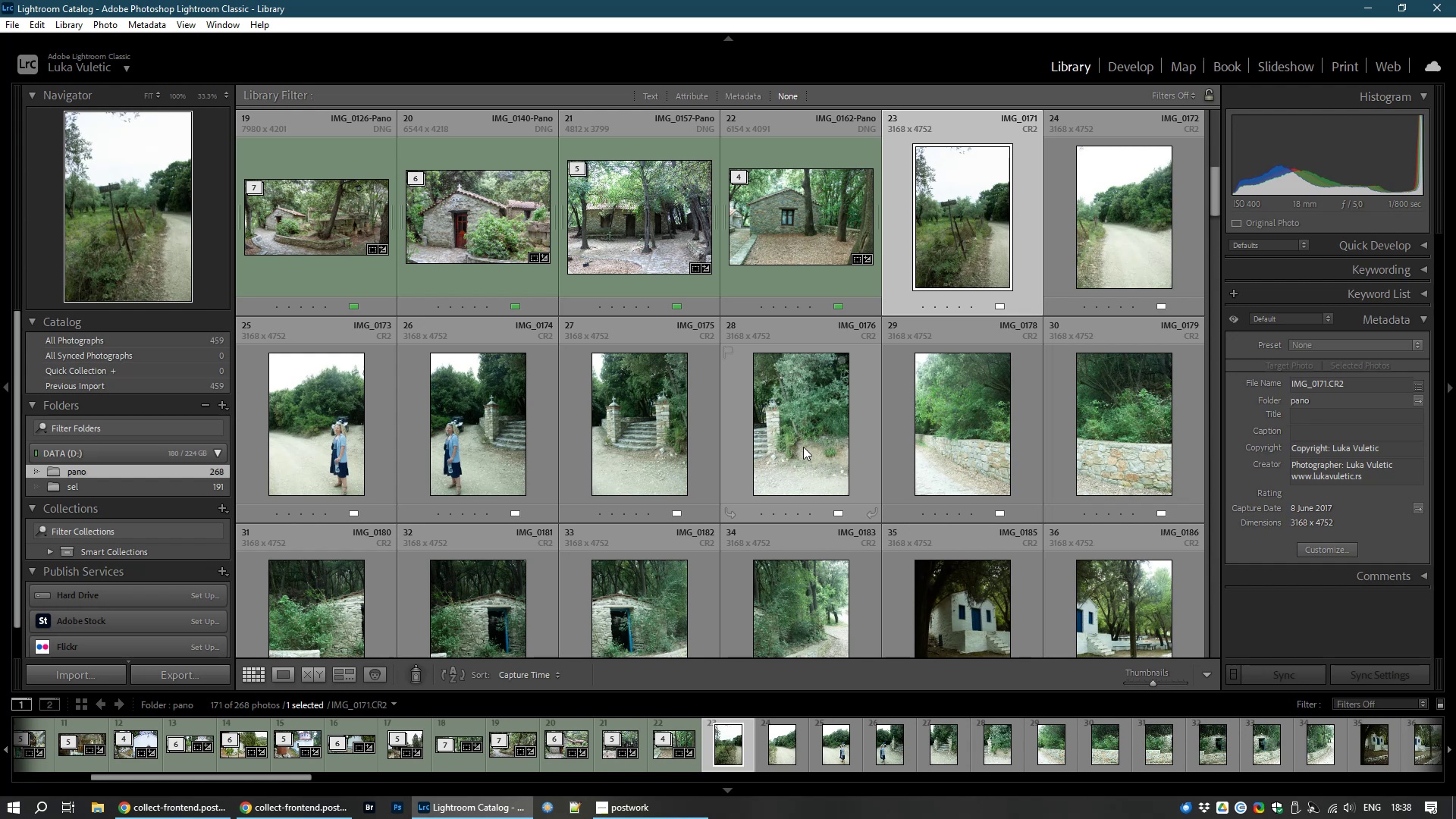 
wait(7.86)
 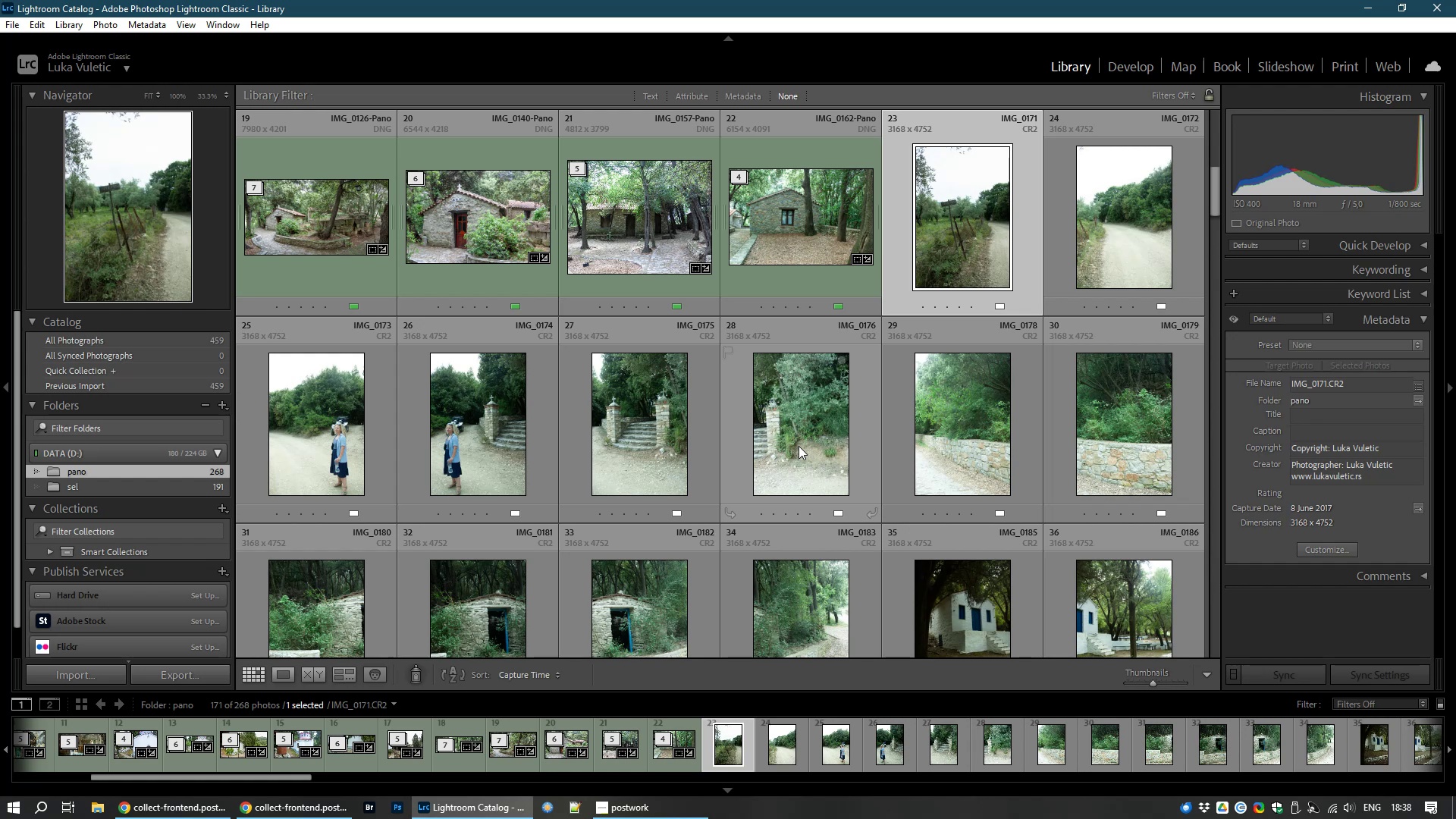 
left_click([1109, 271])
 